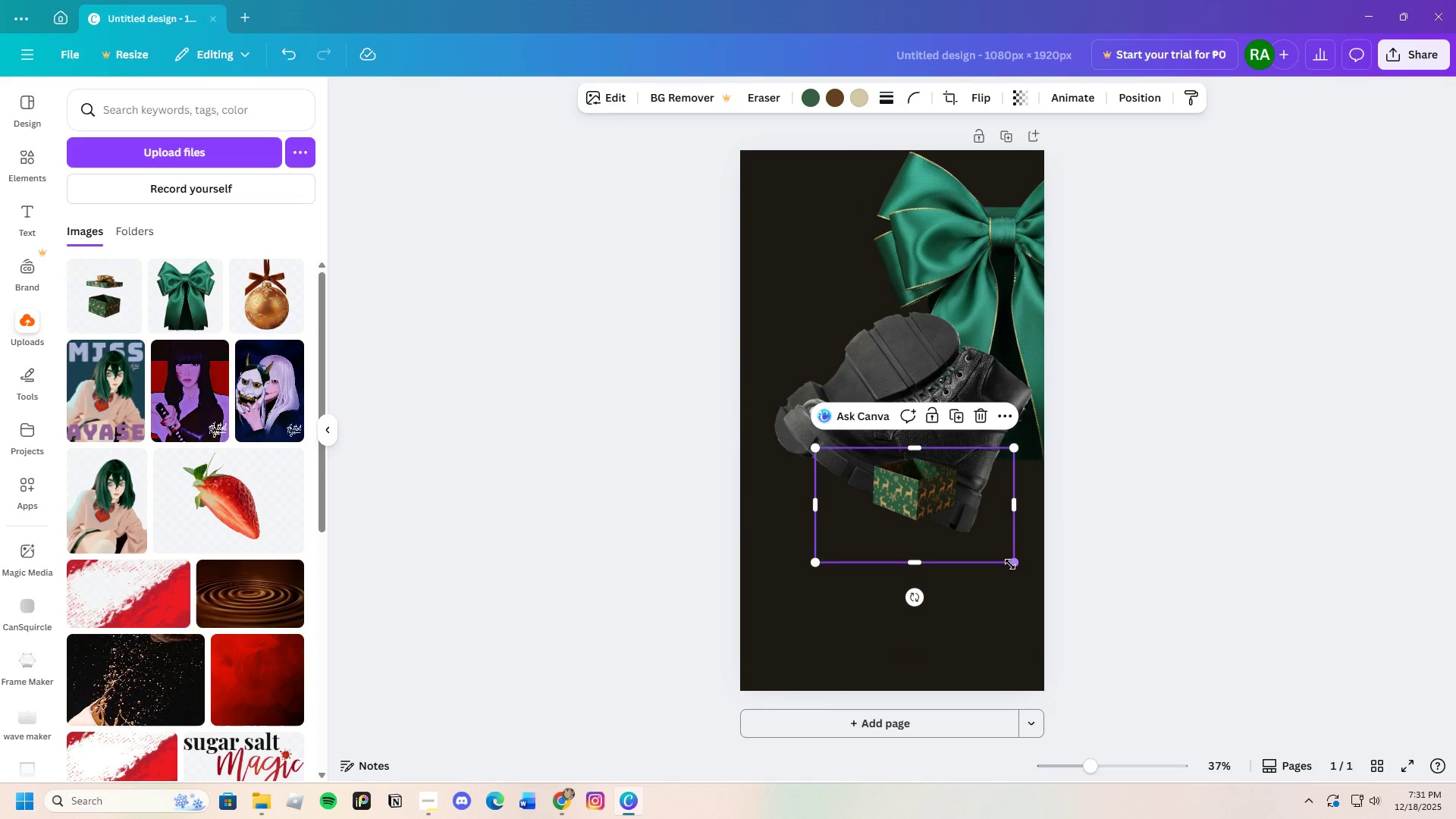 
left_click_drag(start_coordinate=[1013, 562], to_coordinate=[1367, 764])
 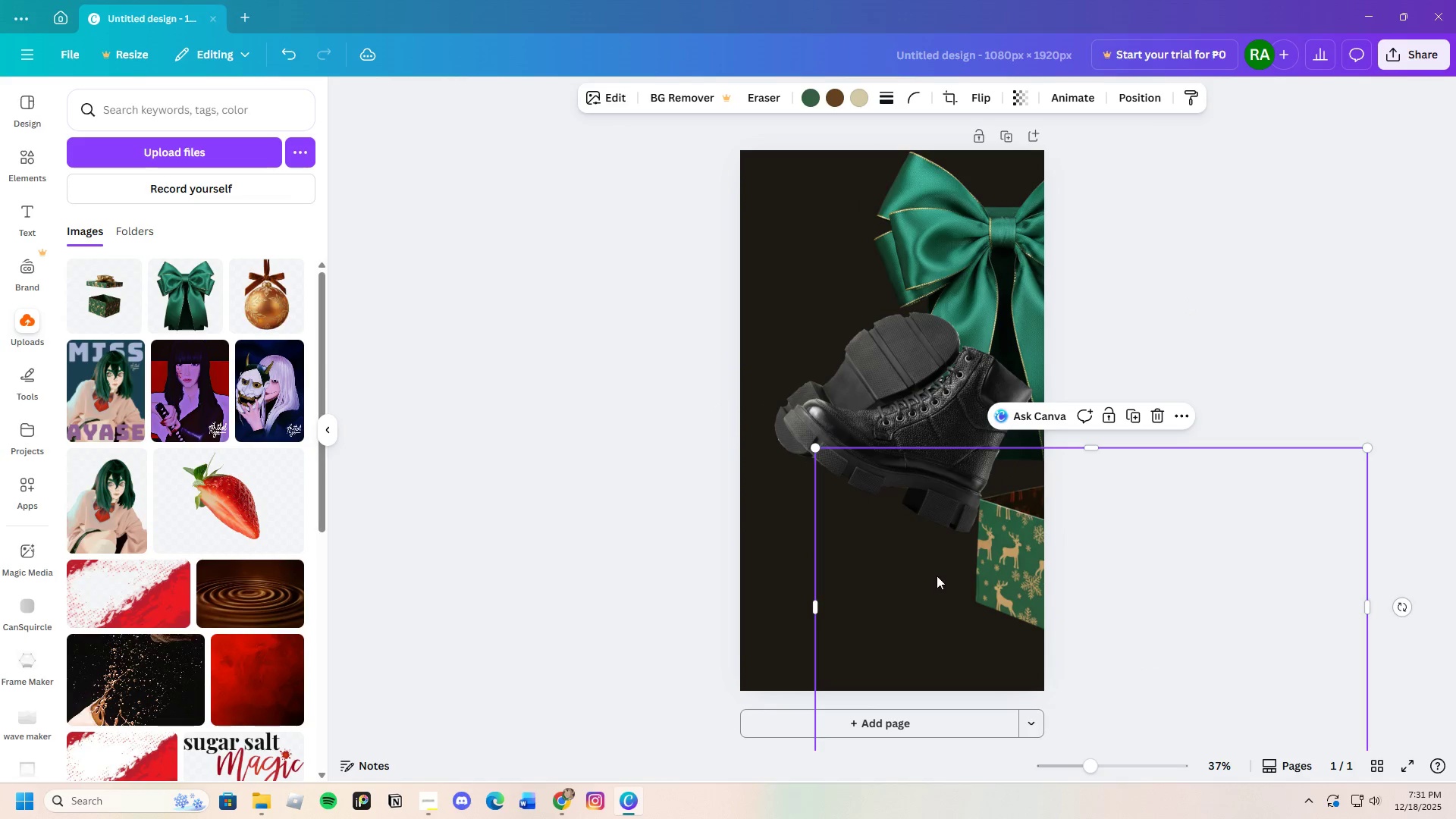 
left_click_drag(start_coordinate=[937, 573], to_coordinate=[739, 405])
 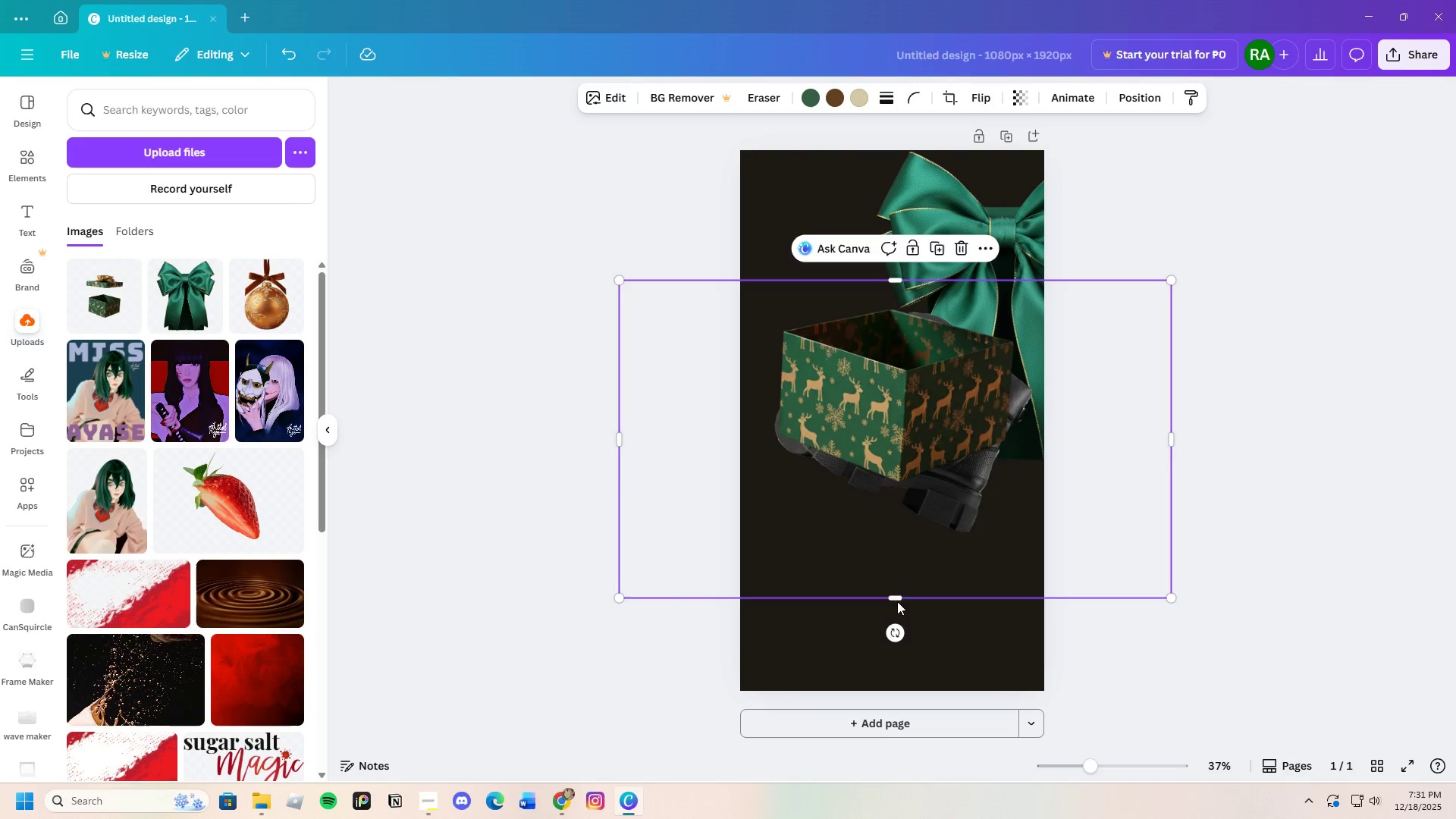 
left_click_drag(start_coordinate=[896, 599], to_coordinate=[898, 492])
 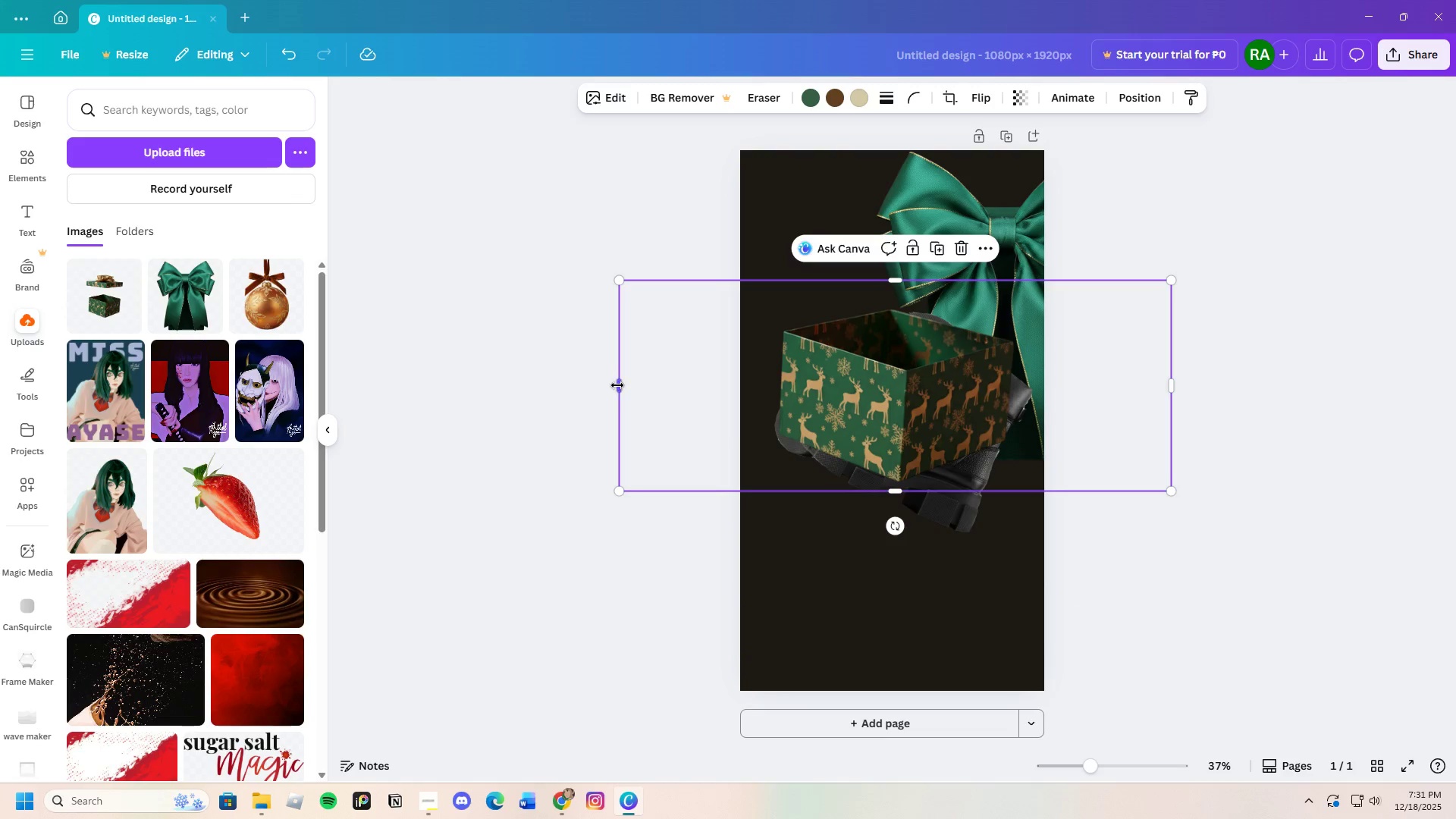 
left_click_drag(start_coordinate=[618, 384], to_coordinate=[762, 409])
 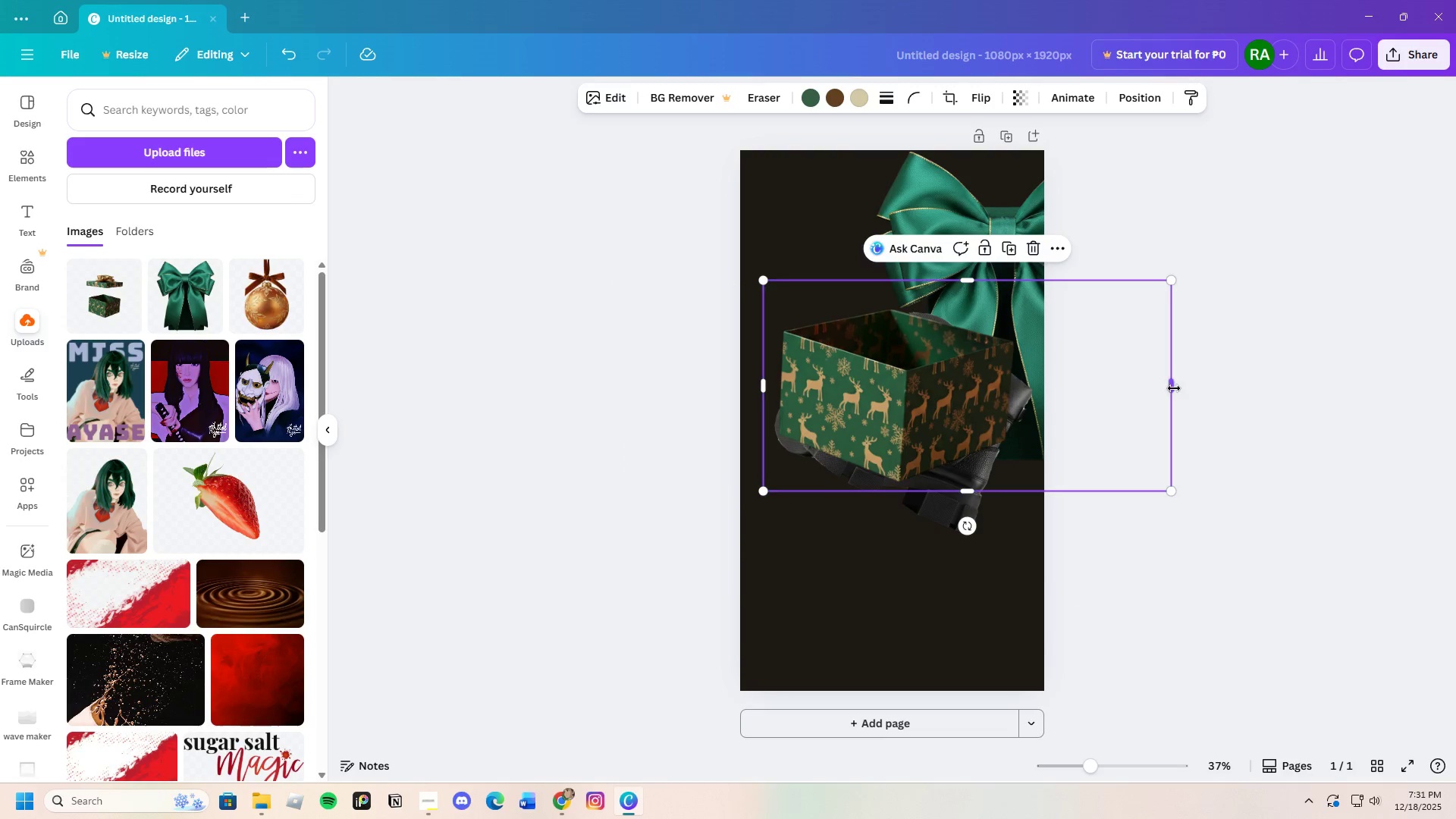 
left_click_drag(start_coordinate=[1174, 388], to_coordinate=[1020, 397])
 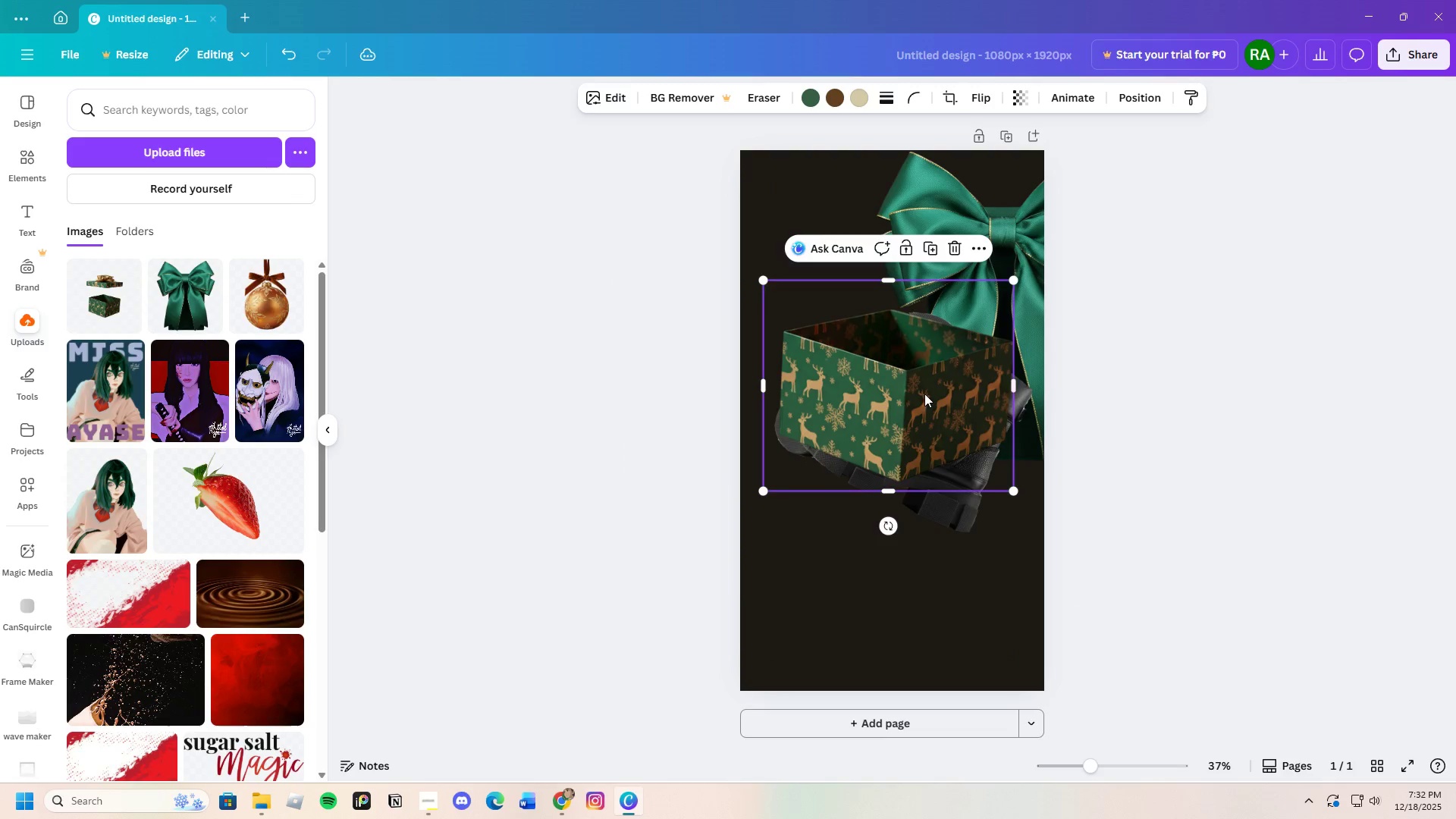 
left_click_drag(start_coordinate=[924, 394], to_coordinate=[918, 544])
 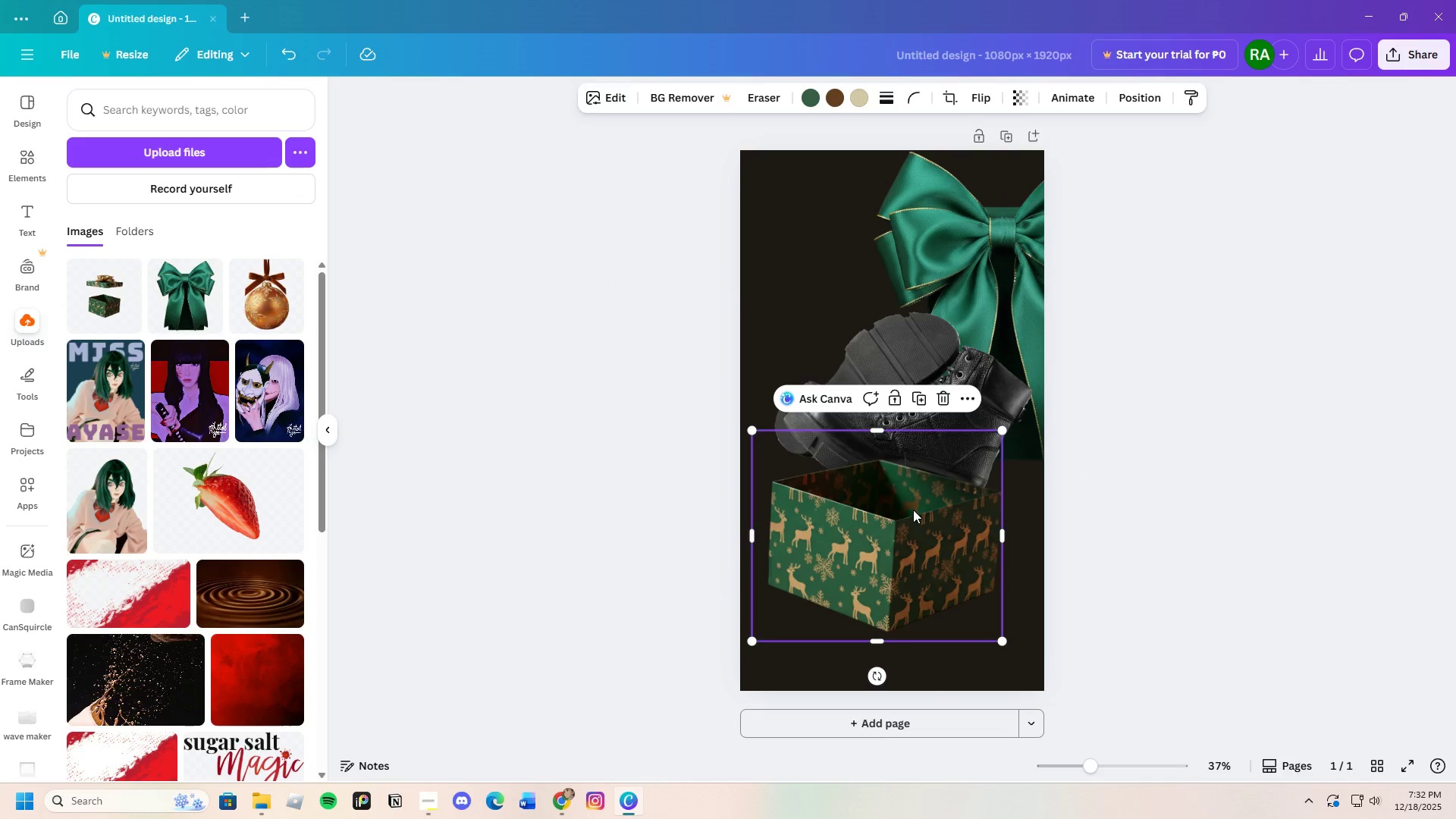 
right_click([913, 510])
 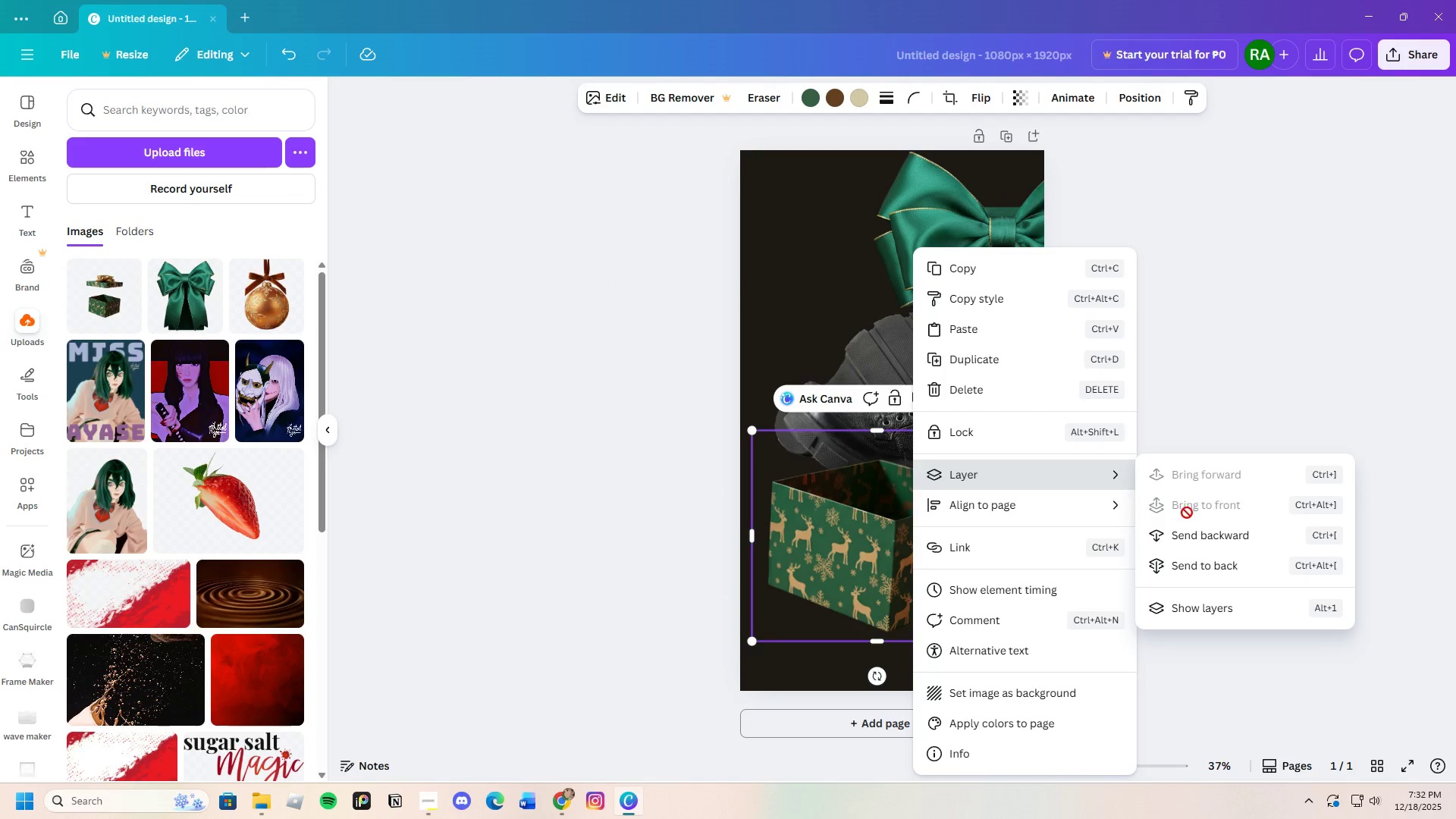 
left_click([1217, 537])
 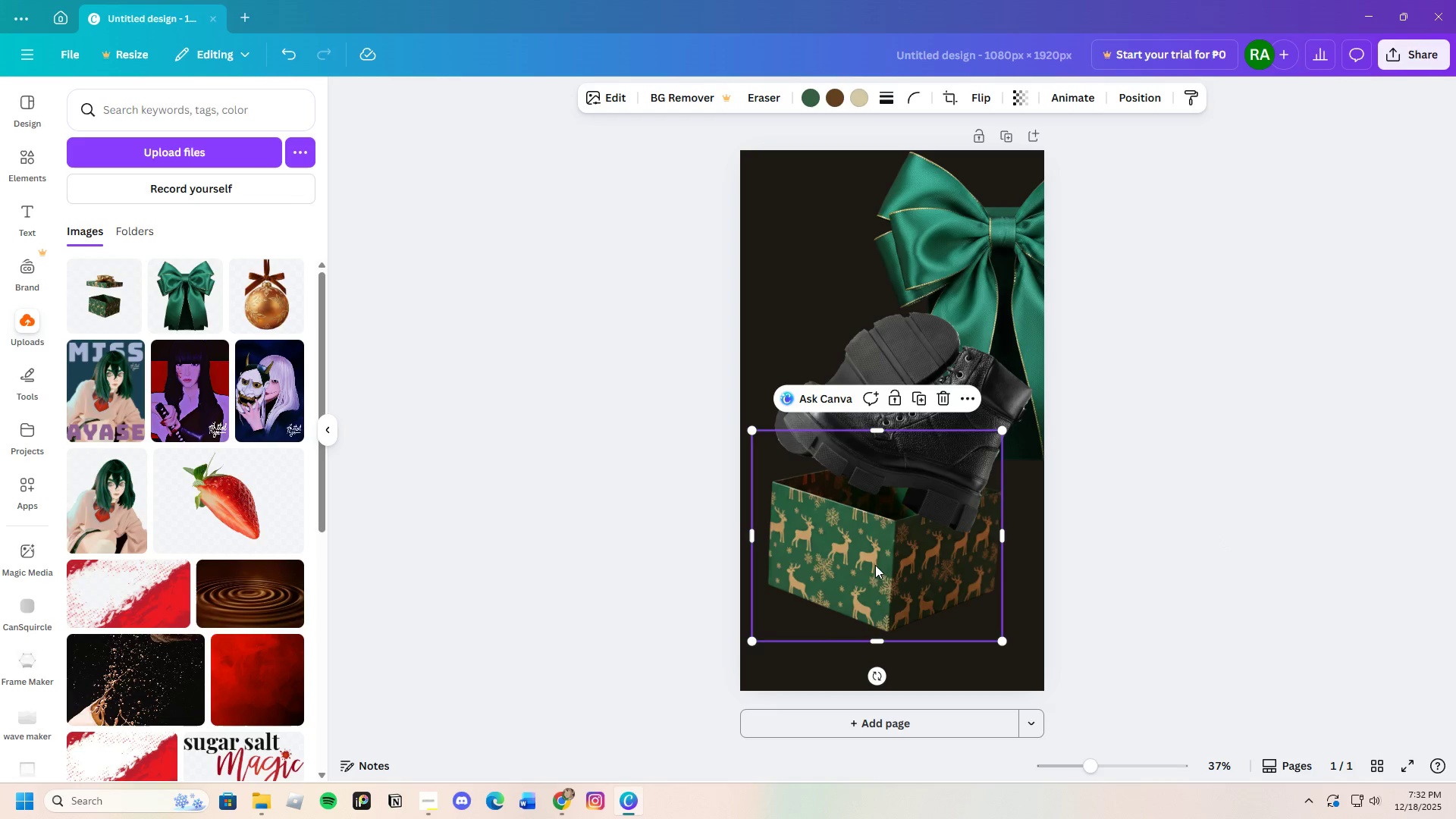 
left_click_drag(start_coordinate=[883, 579], to_coordinate=[893, 617])
 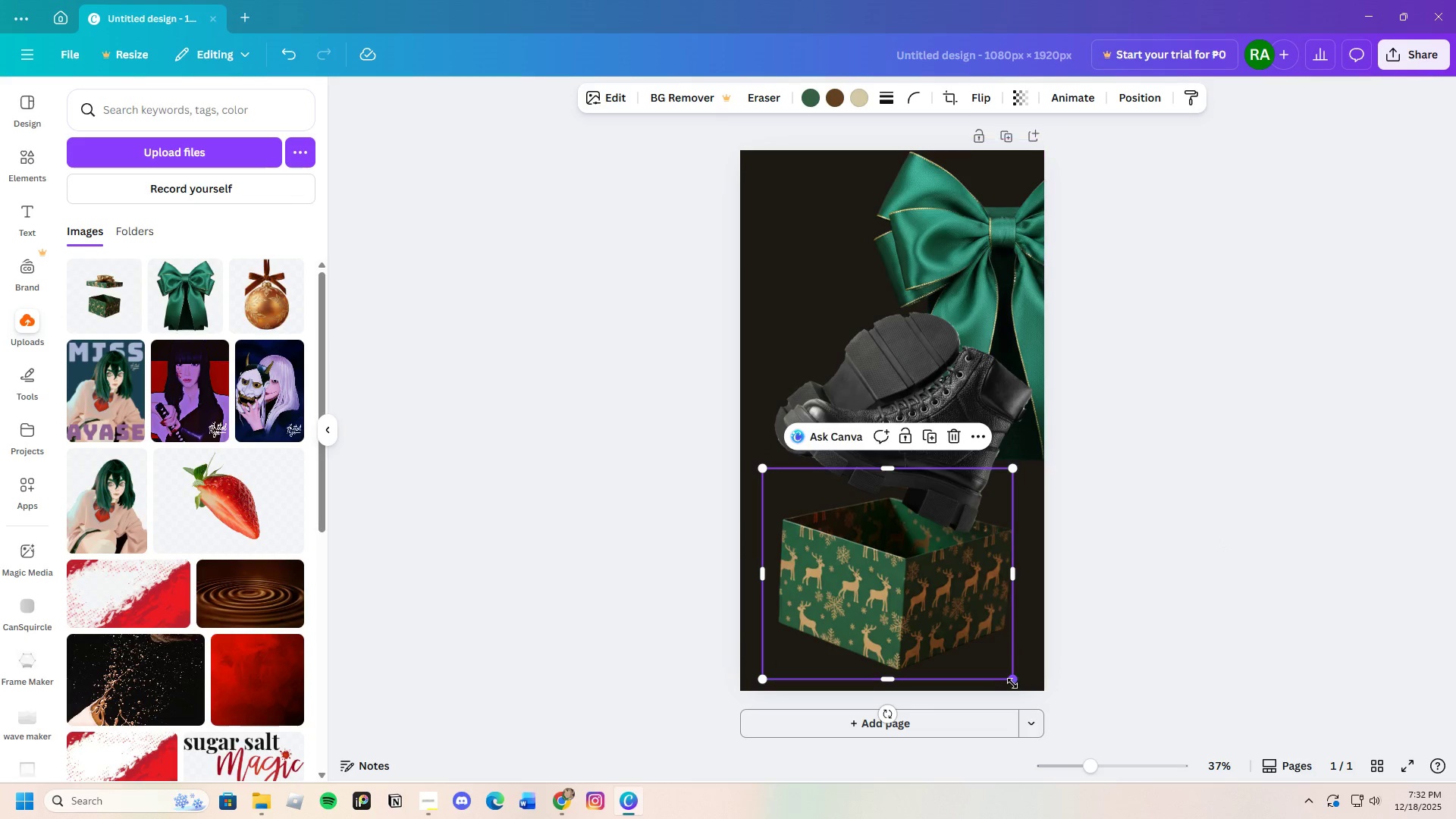 
left_click_drag(start_coordinate=[1012, 683], to_coordinate=[1098, 698])
 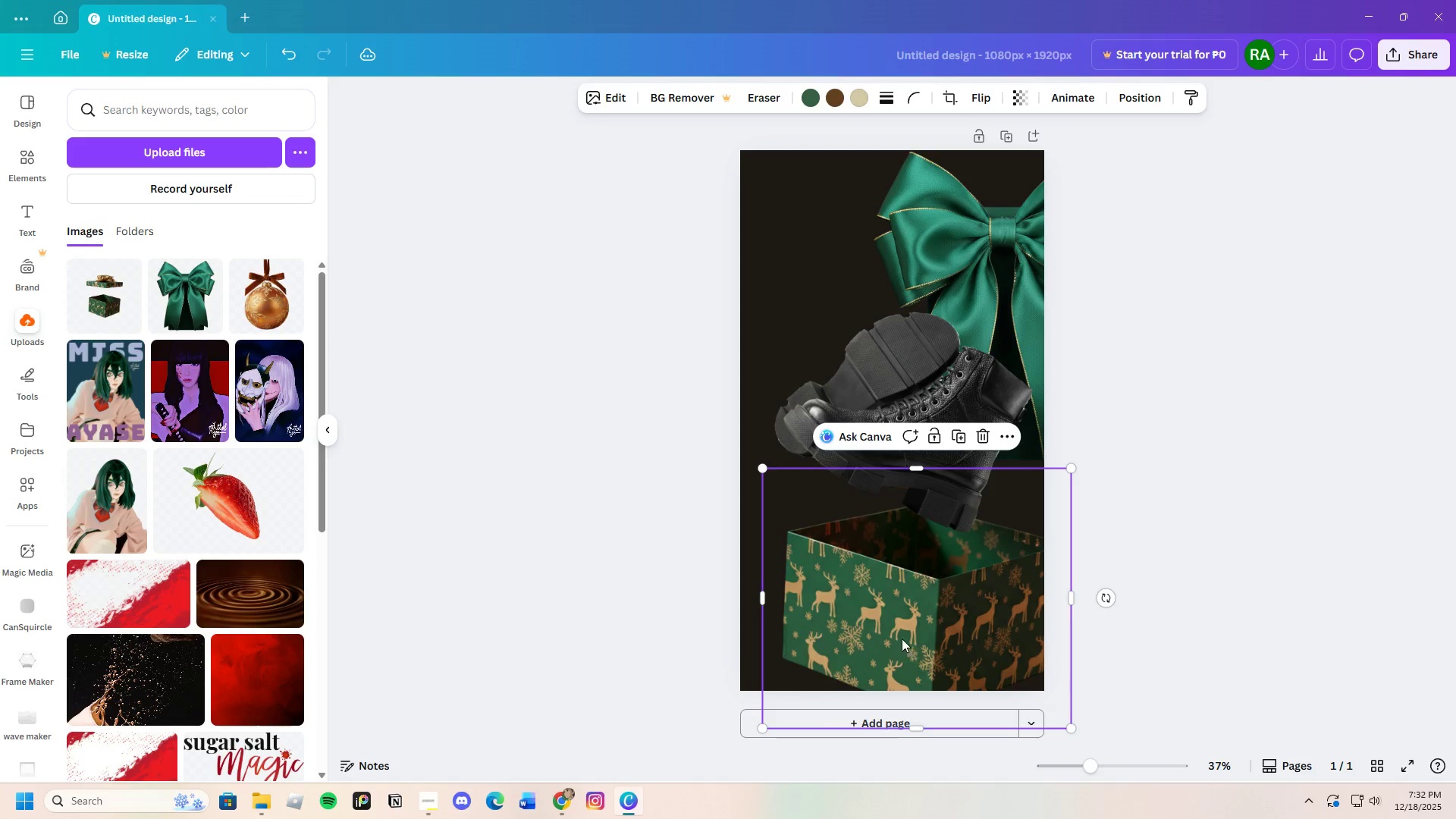 
left_click_drag(start_coordinate=[902, 639], to_coordinate=[946, 622])
 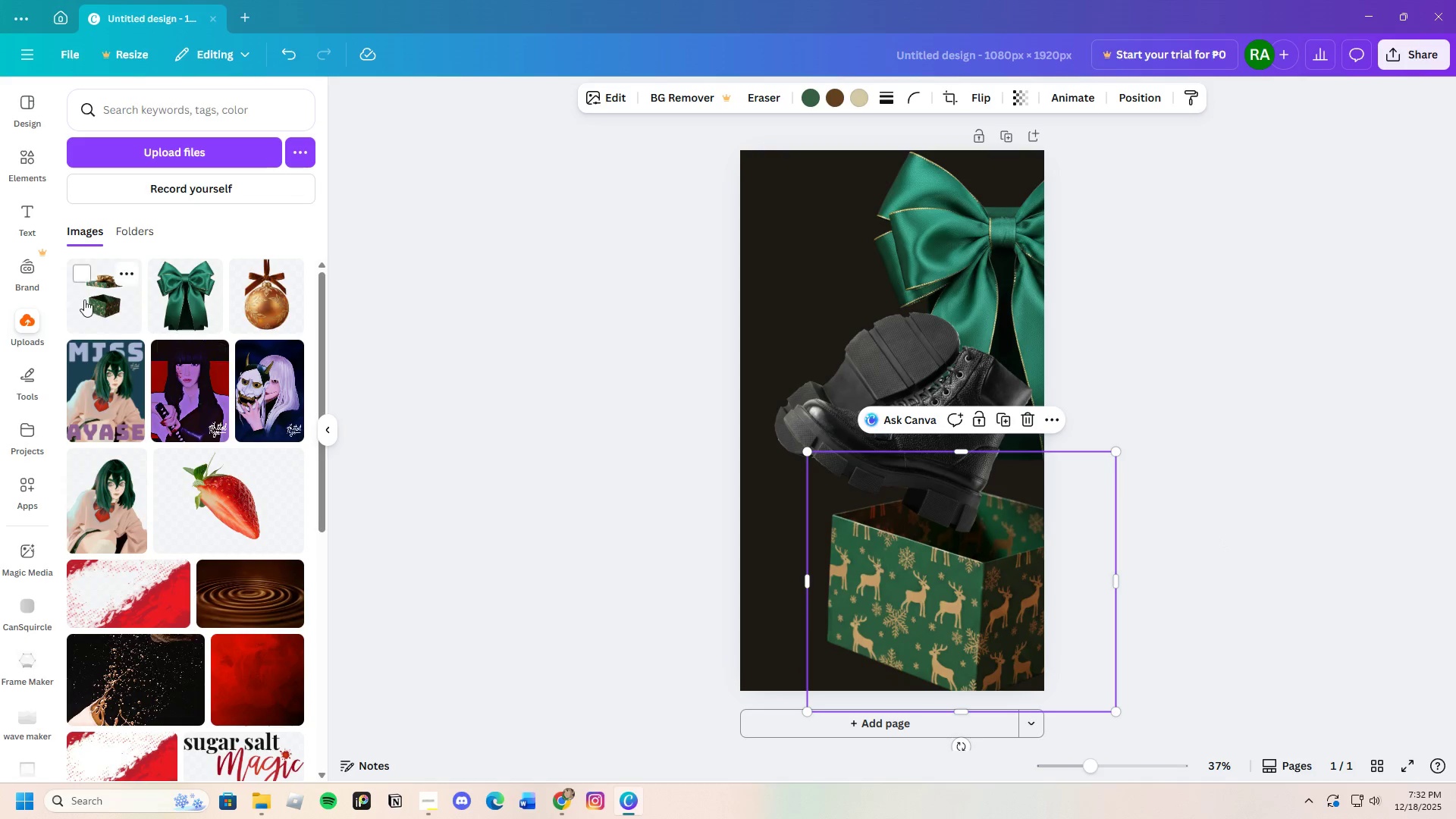 
left_click([89, 299])
 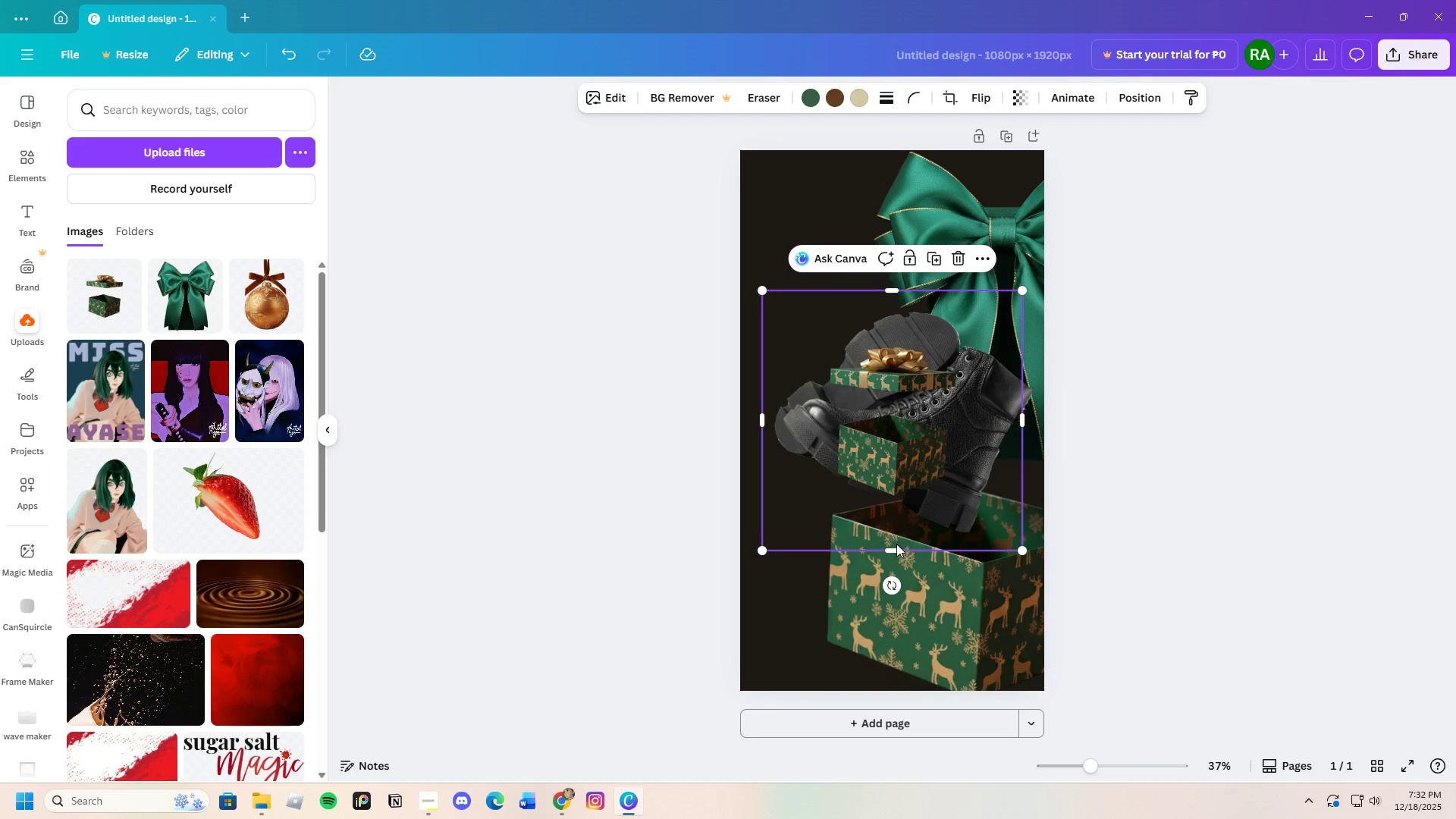 
left_click_drag(start_coordinate=[898, 554], to_coordinate=[896, 410])
 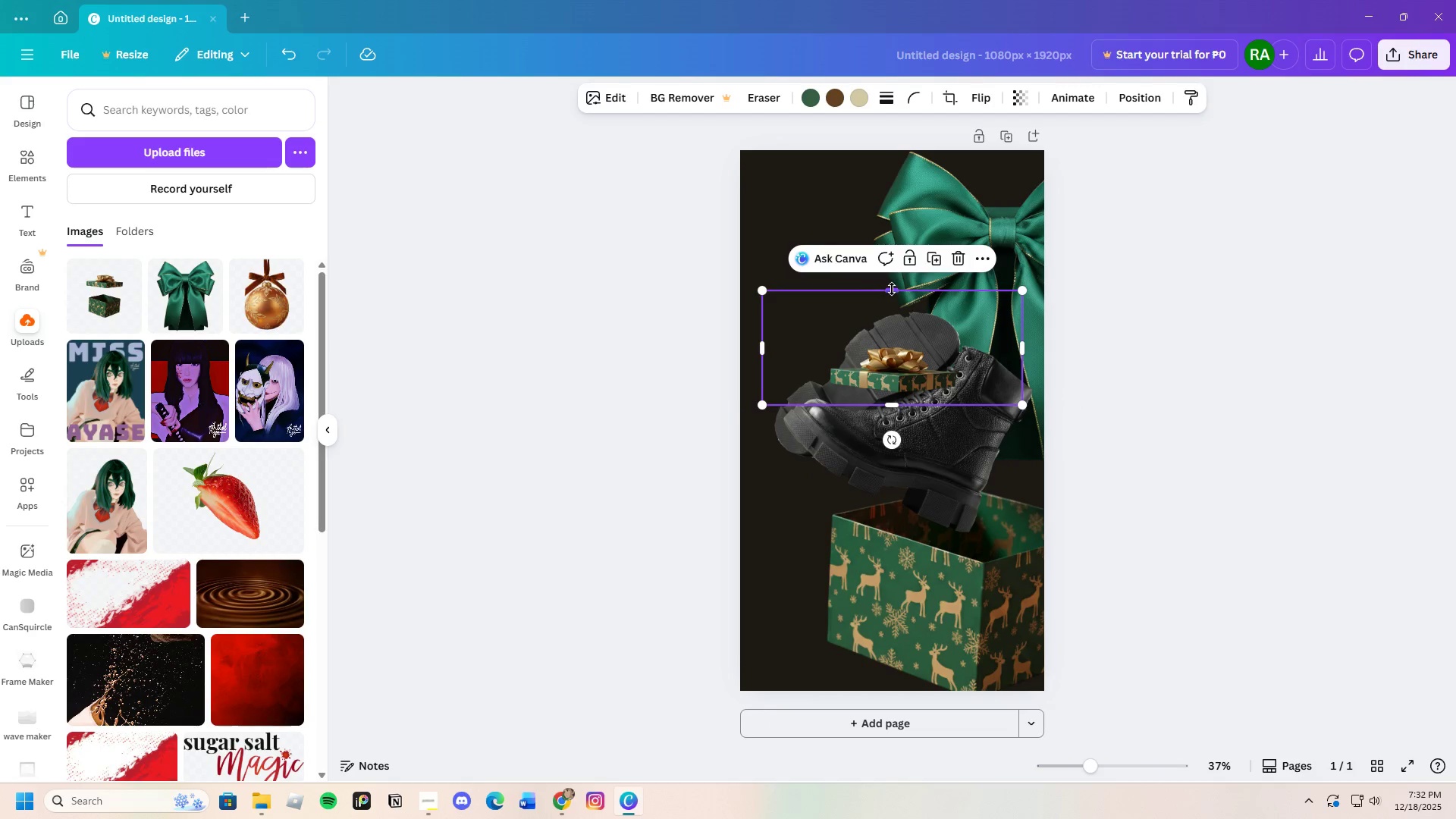 
left_click_drag(start_coordinate=[892, 289], to_coordinate=[911, 340])
 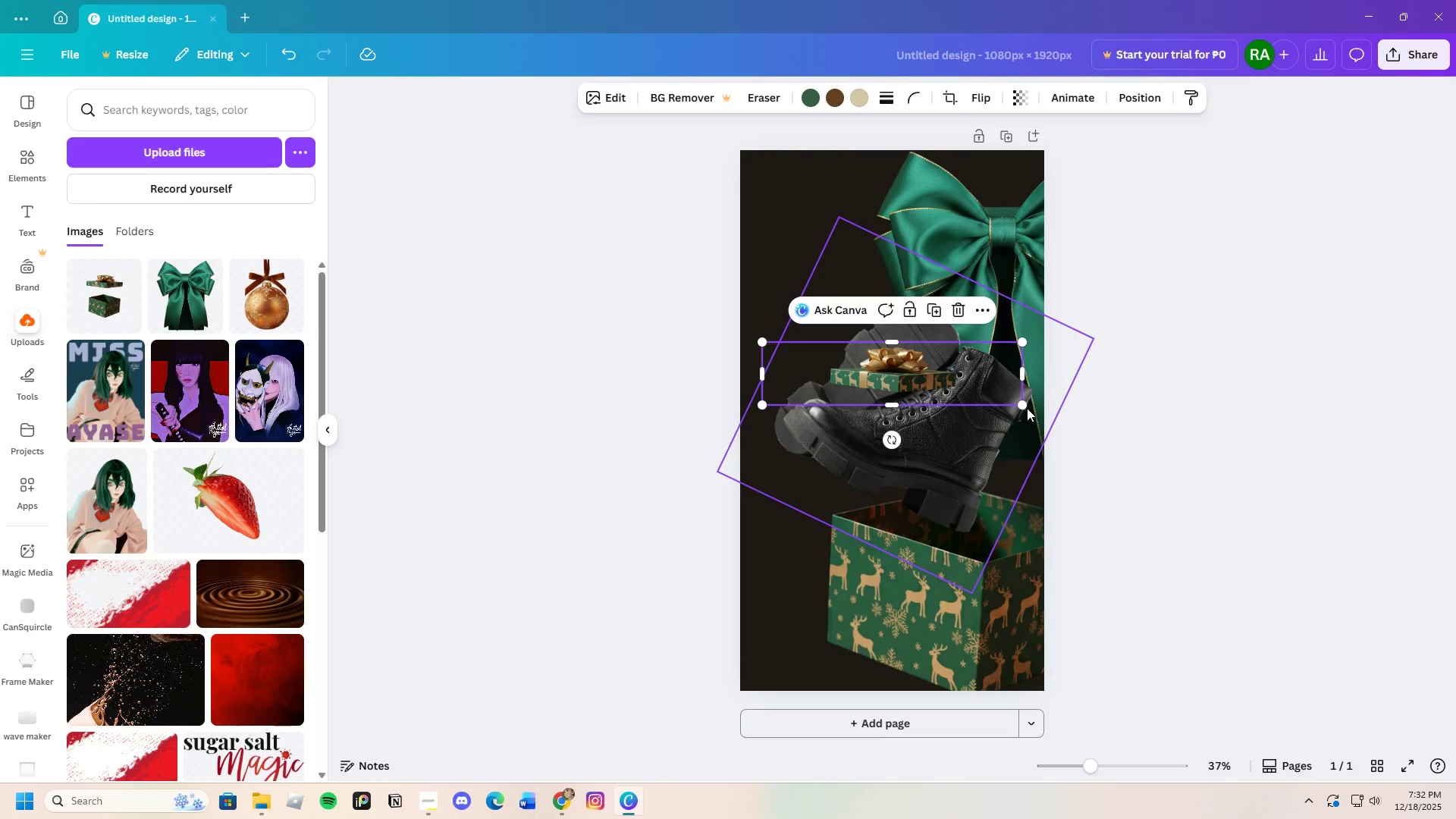 
left_click([1023, 403])
 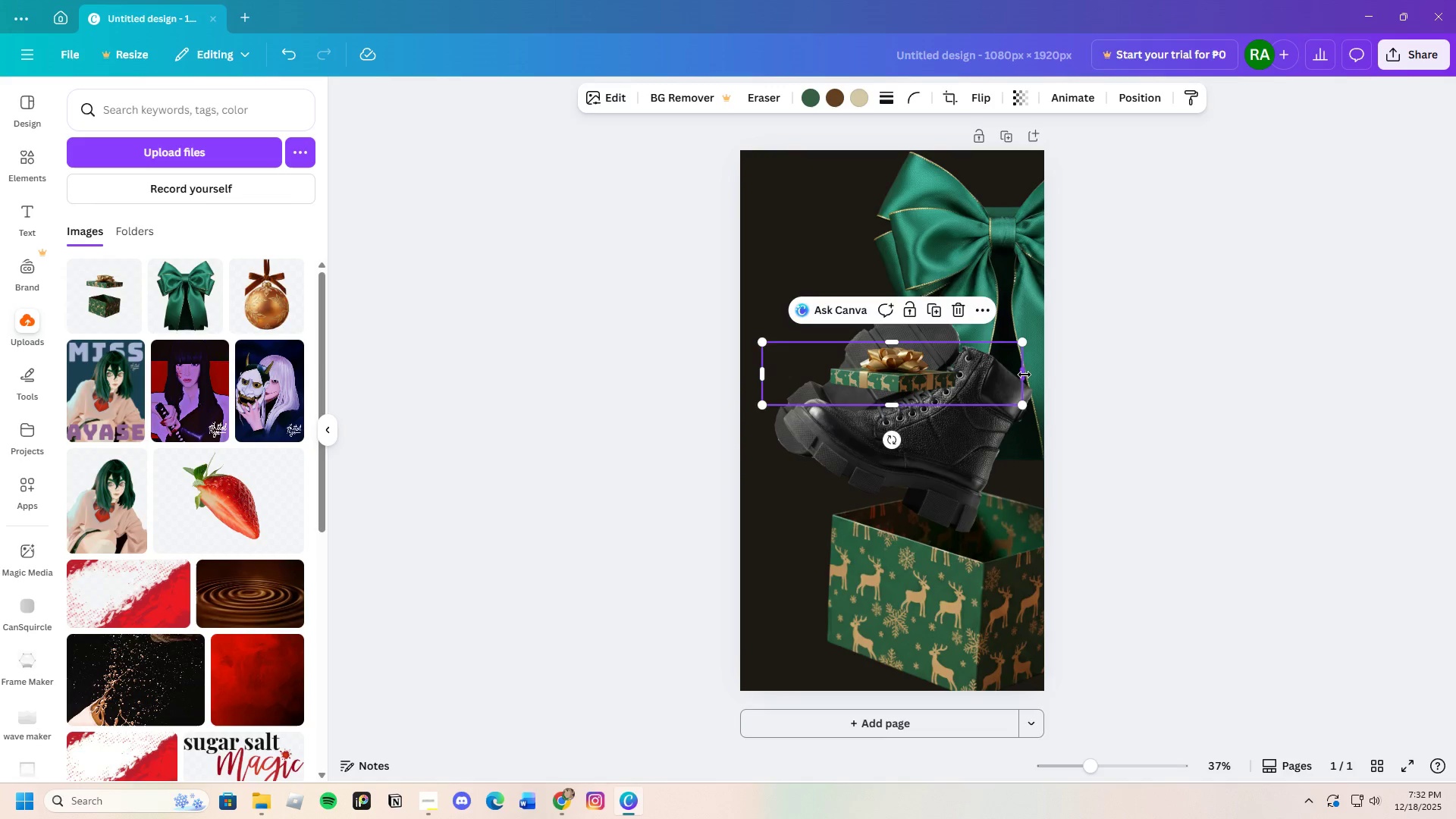 
left_click_drag(start_coordinate=[1025, 375], to_coordinate=[973, 380])
 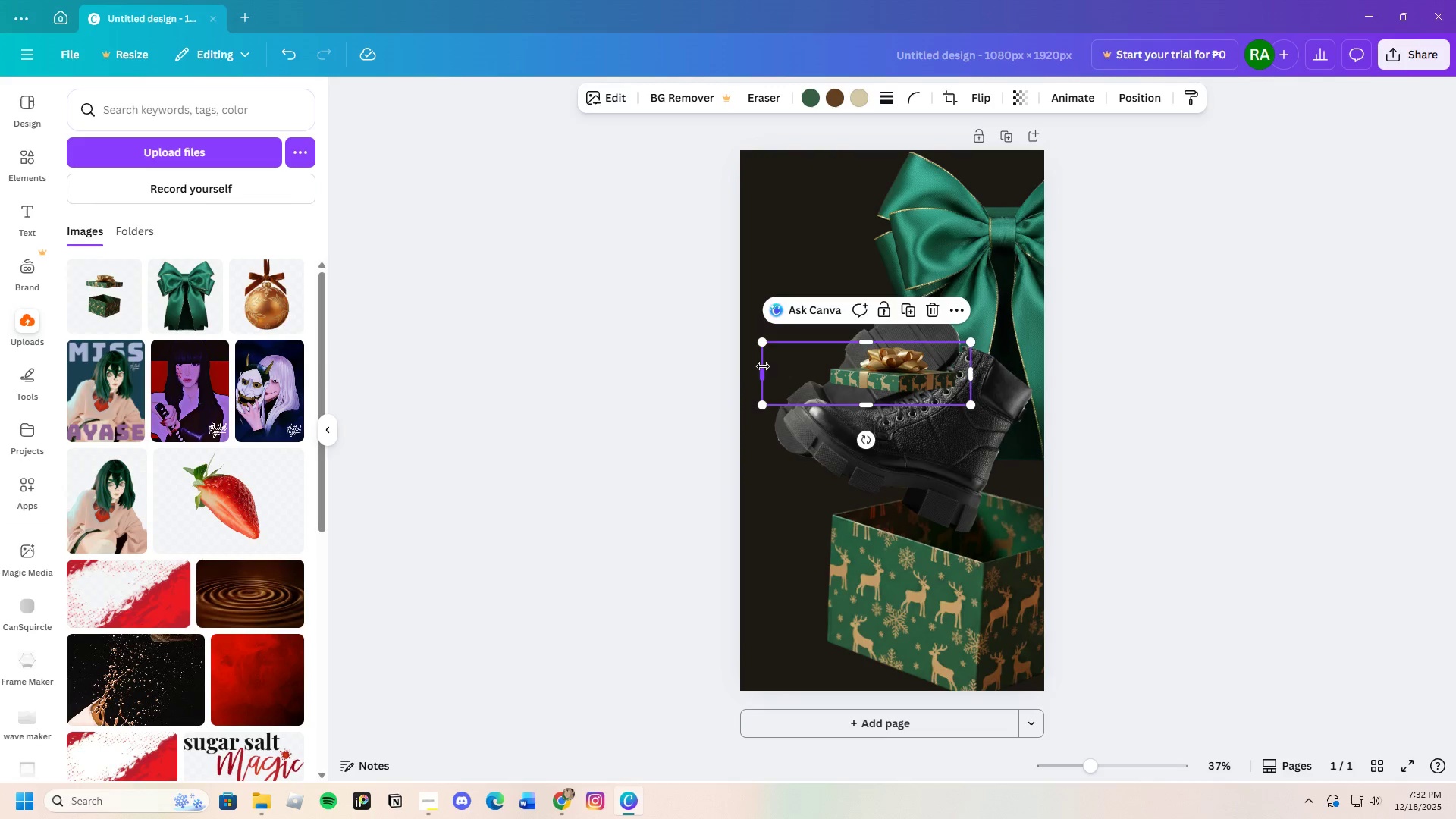 
left_click_drag(start_coordinate=[763, 366], to_coordinate=[821, 379])
 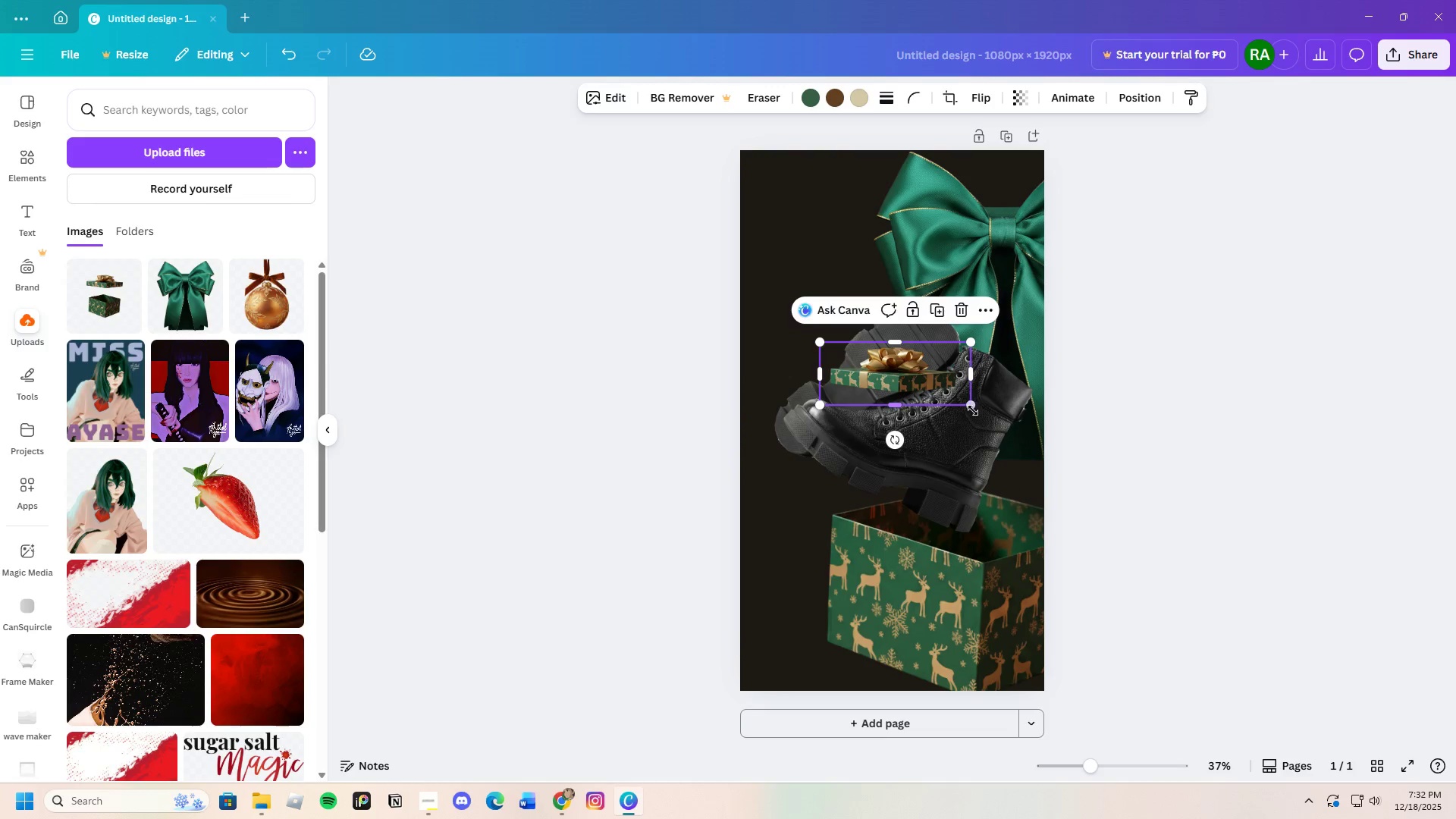 
left_click_drag(start_coordinate=[973, 410], to_coordinate=[1093, 494])
 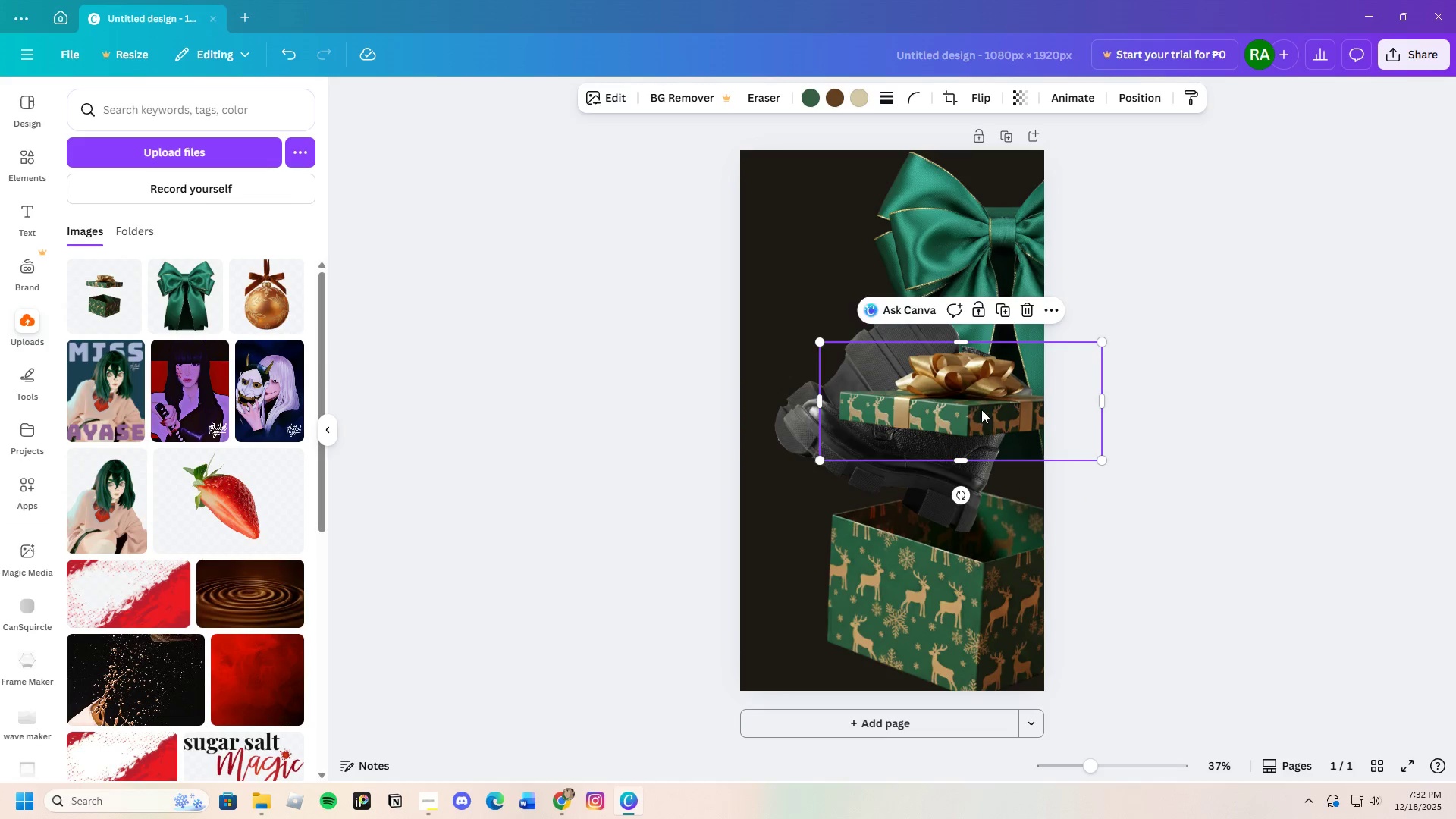 
left_click_drag(start_coordinate=[981, 410], to_coordinate=[940, 403])
 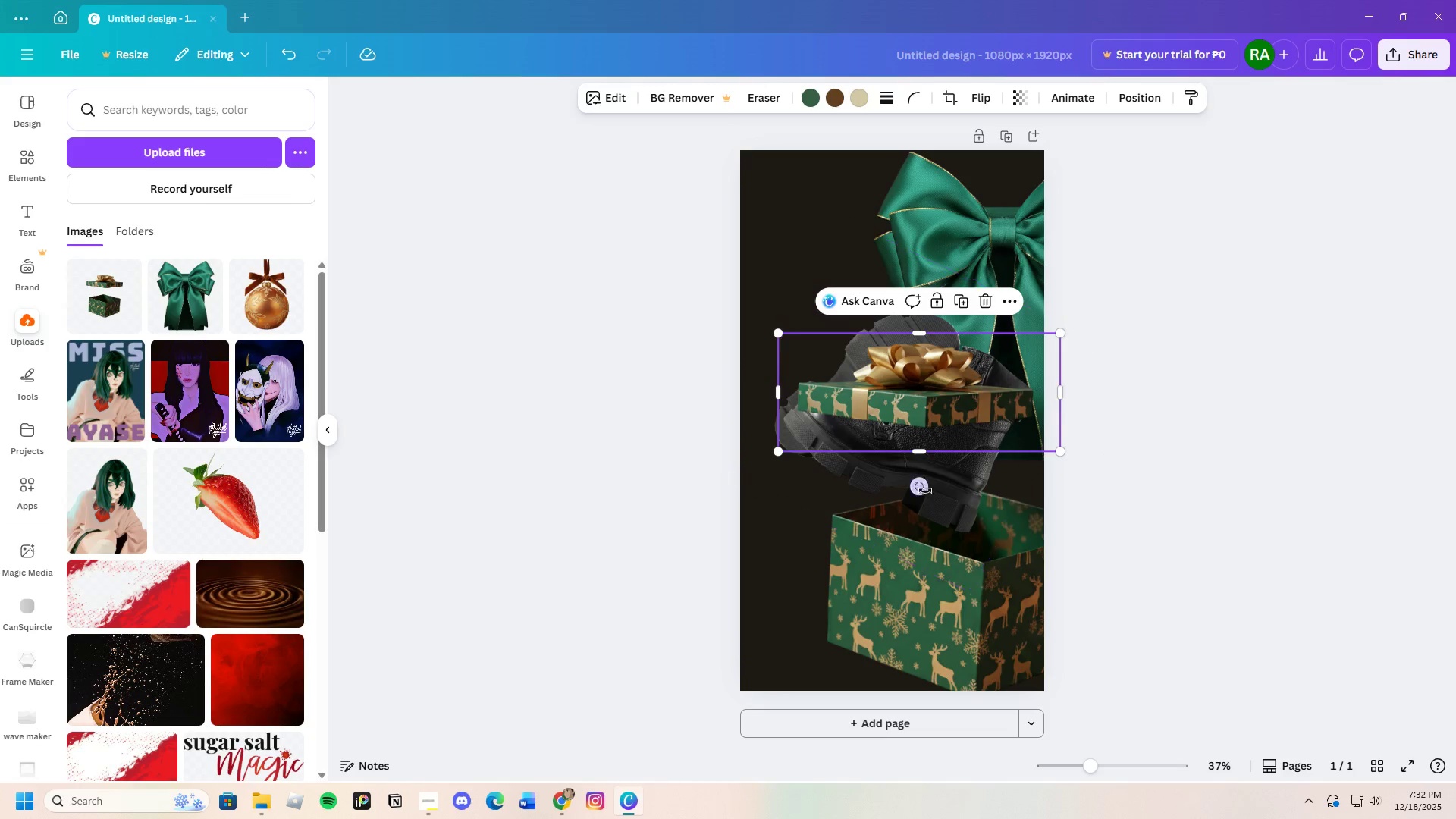 
left_click_drag(start_coordinate=[902, 482], to_coordinate=[931, 516])
 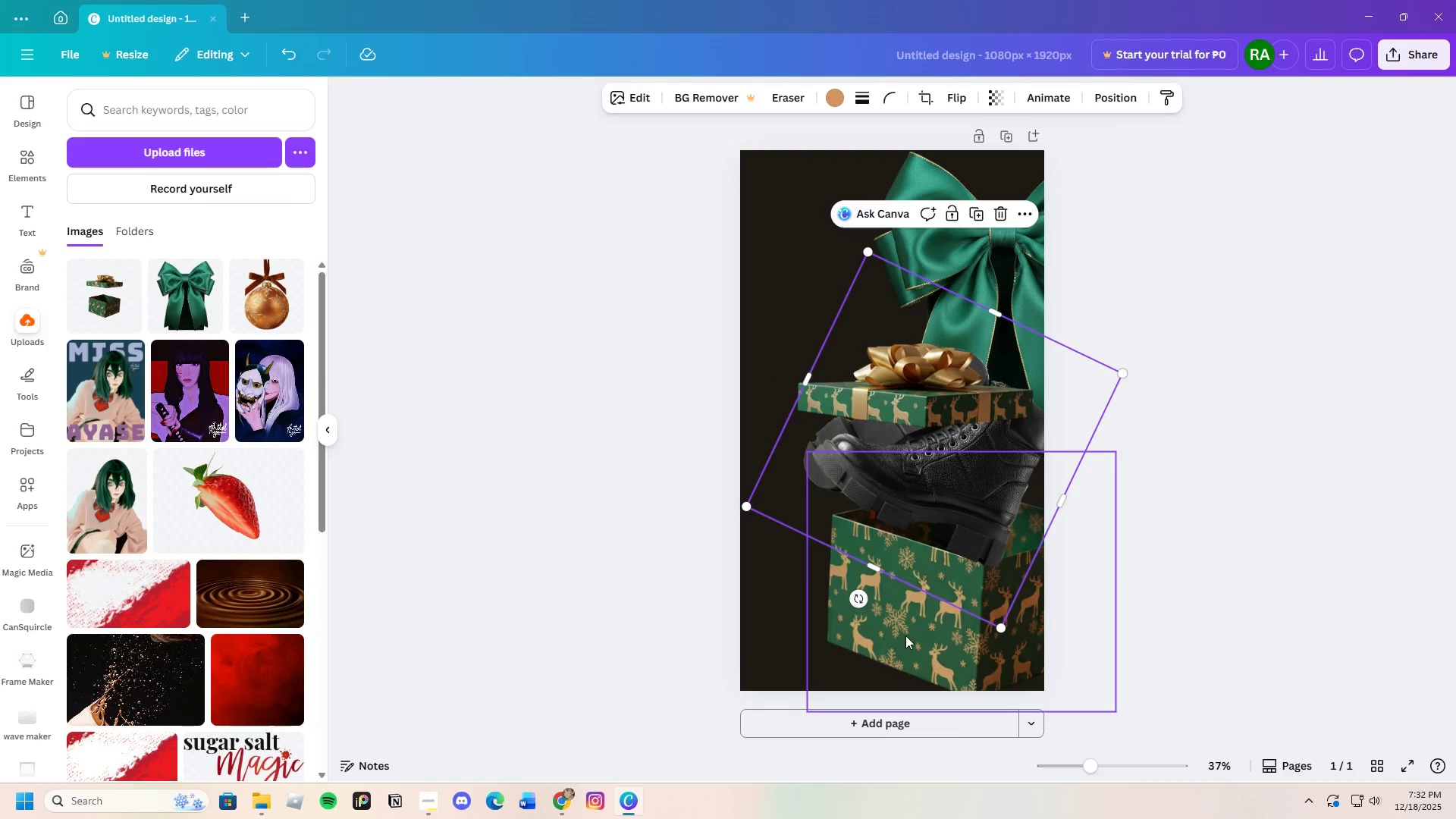 
left_click_drag(start_coordinate=[905, 635], to_coordinate=[917, 676])
 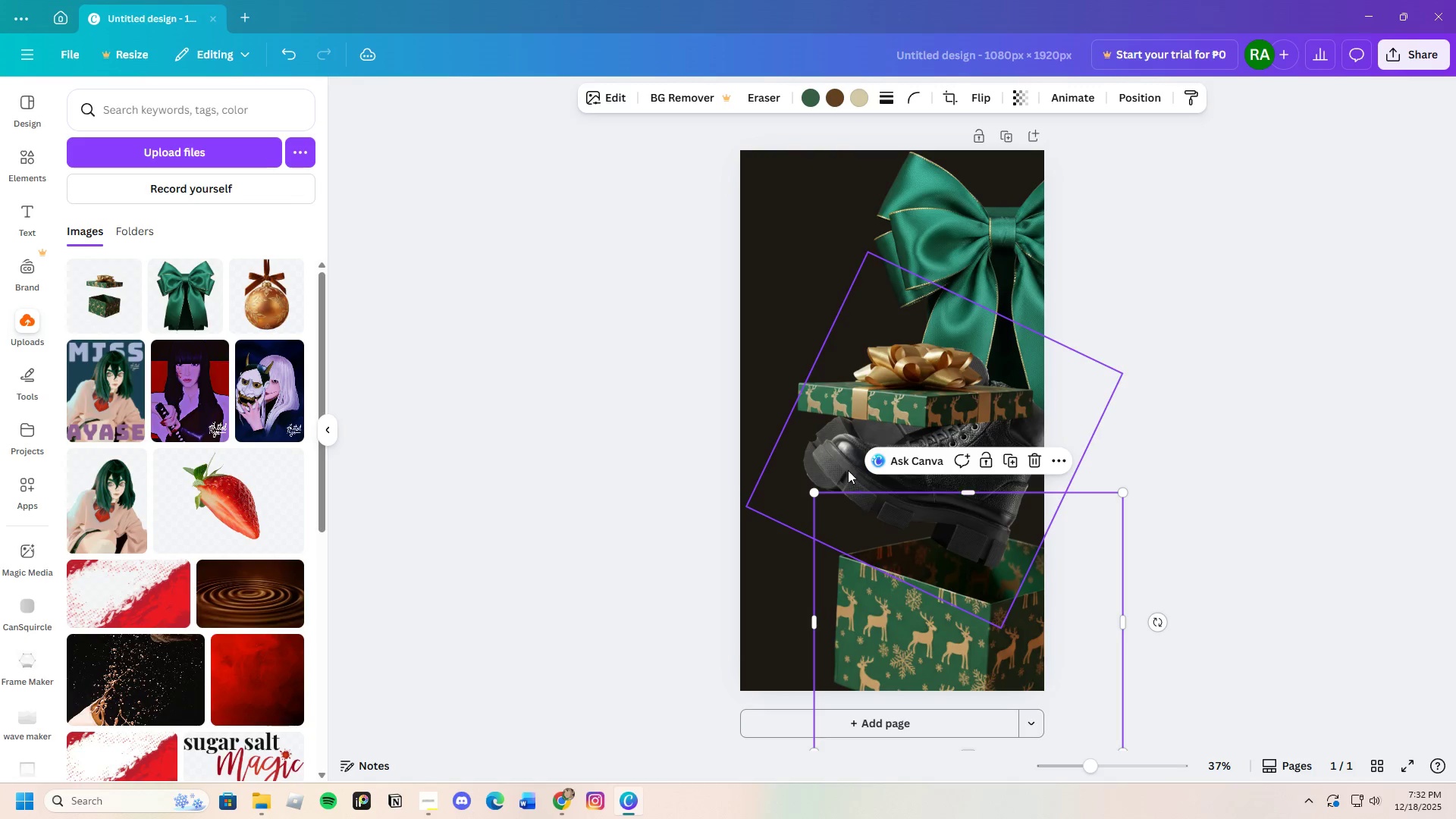 
left_click_drag(start_coordinate=[848, 468], to_coordinate=[856, 476])
 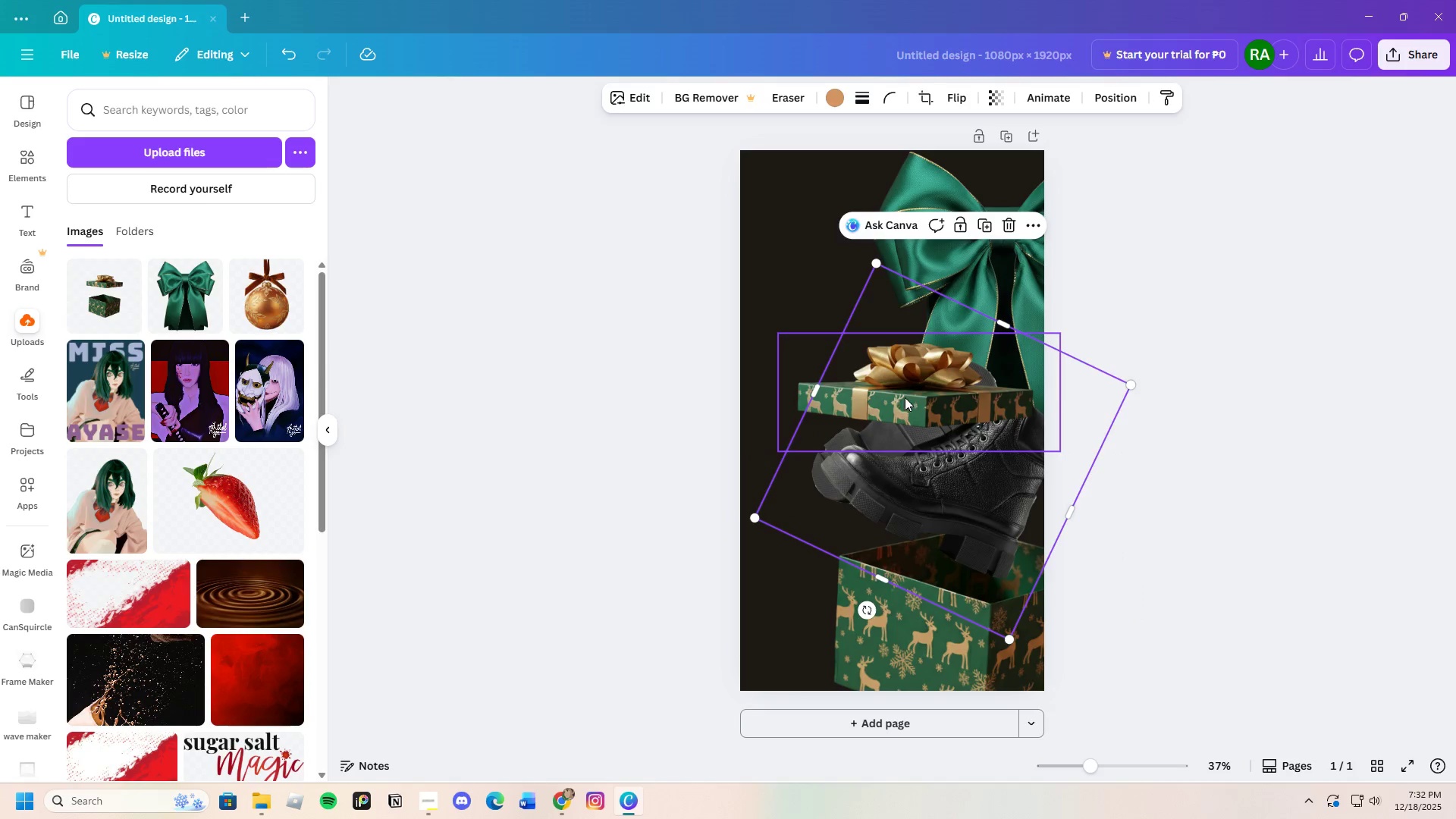 
left_click([906, 394])
 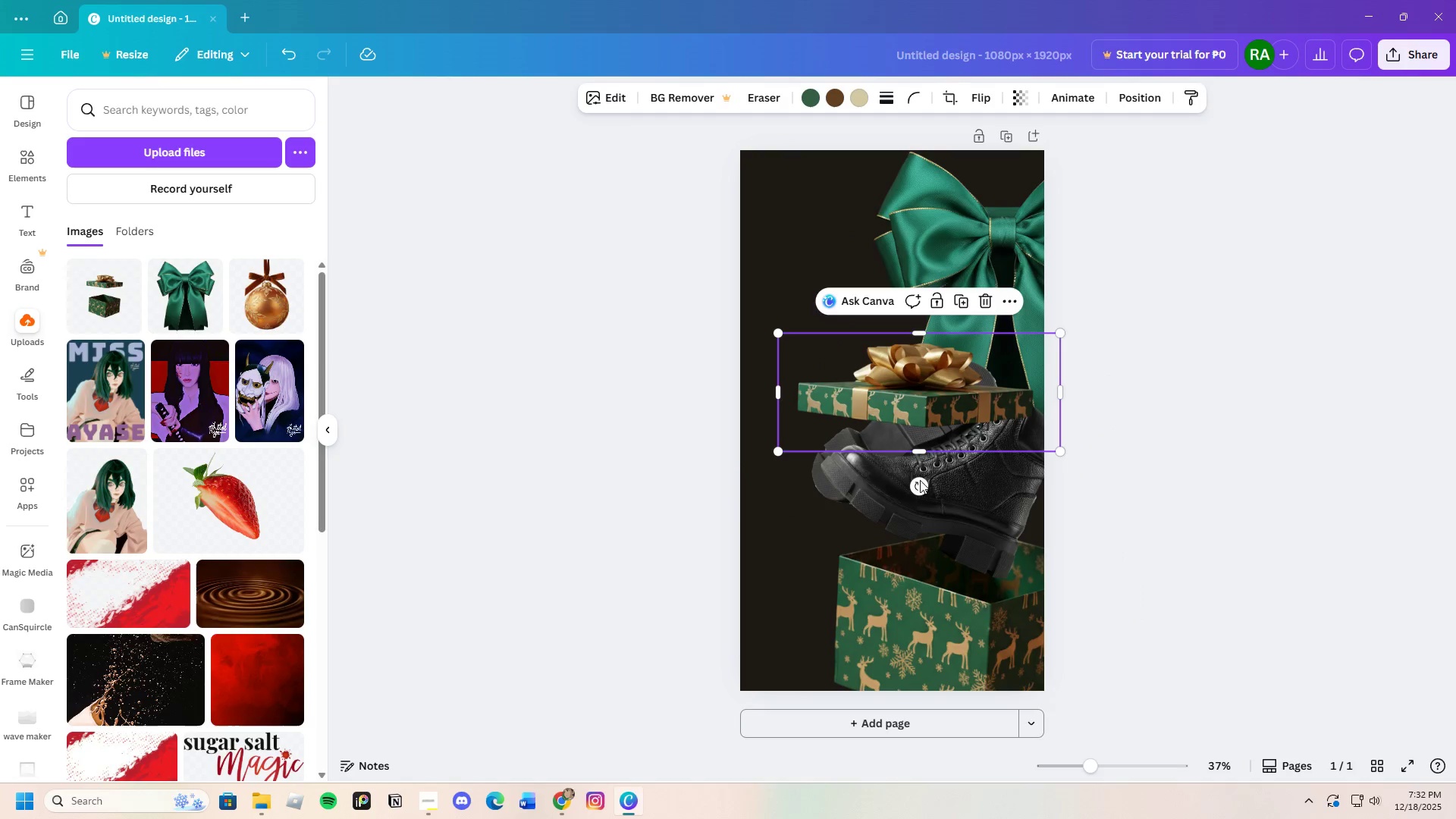 
left_click_drag(start_coordinate=[917, 485], to_coordinate=[951, 495])
 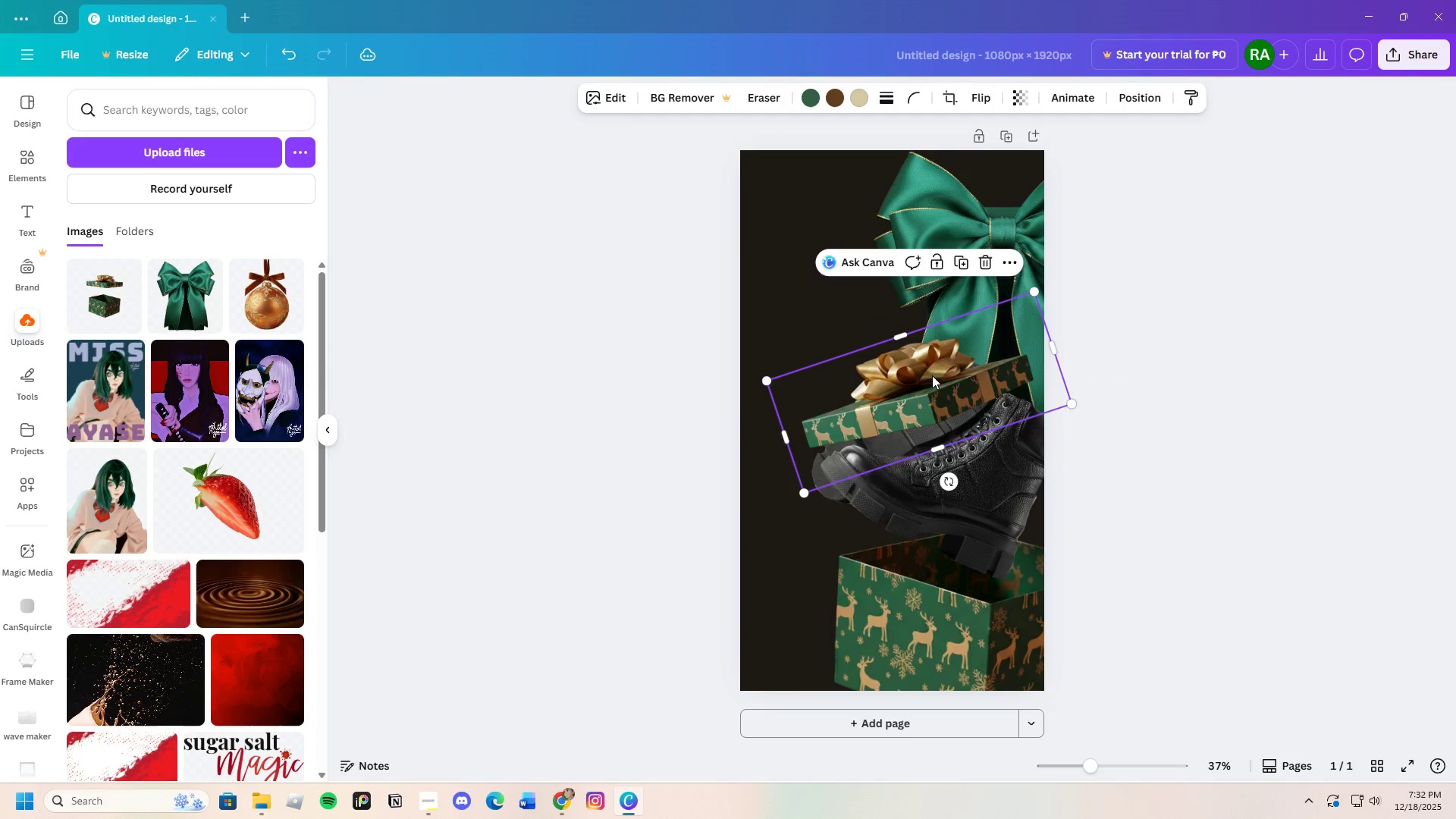 
left_click_drag(start_coordinate=[932, 375], to_coordinate=[889, 295])
 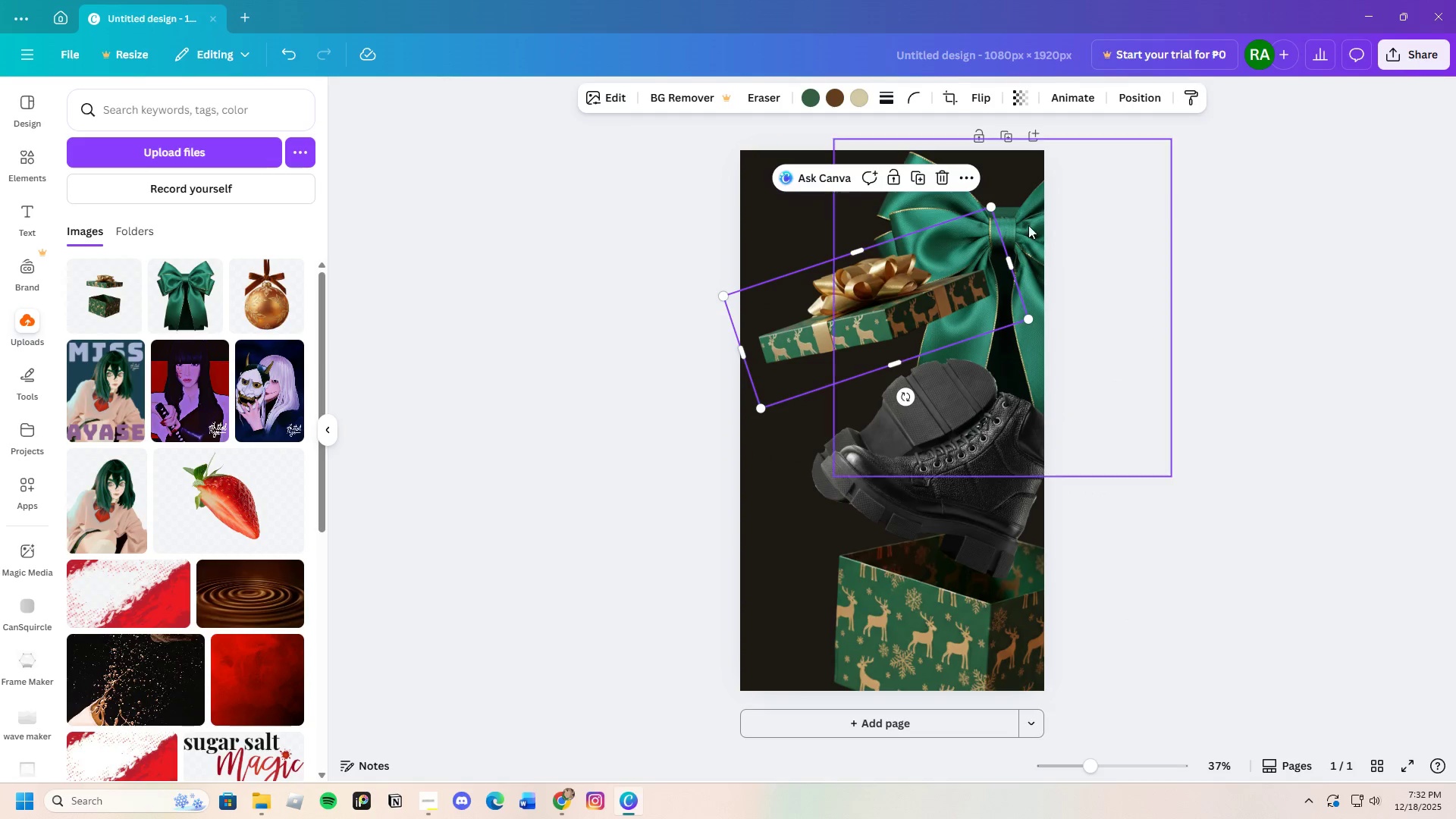 
left_click_drag(start_coordinate=[1025, 224], to_coordinate=[1035, 187])
 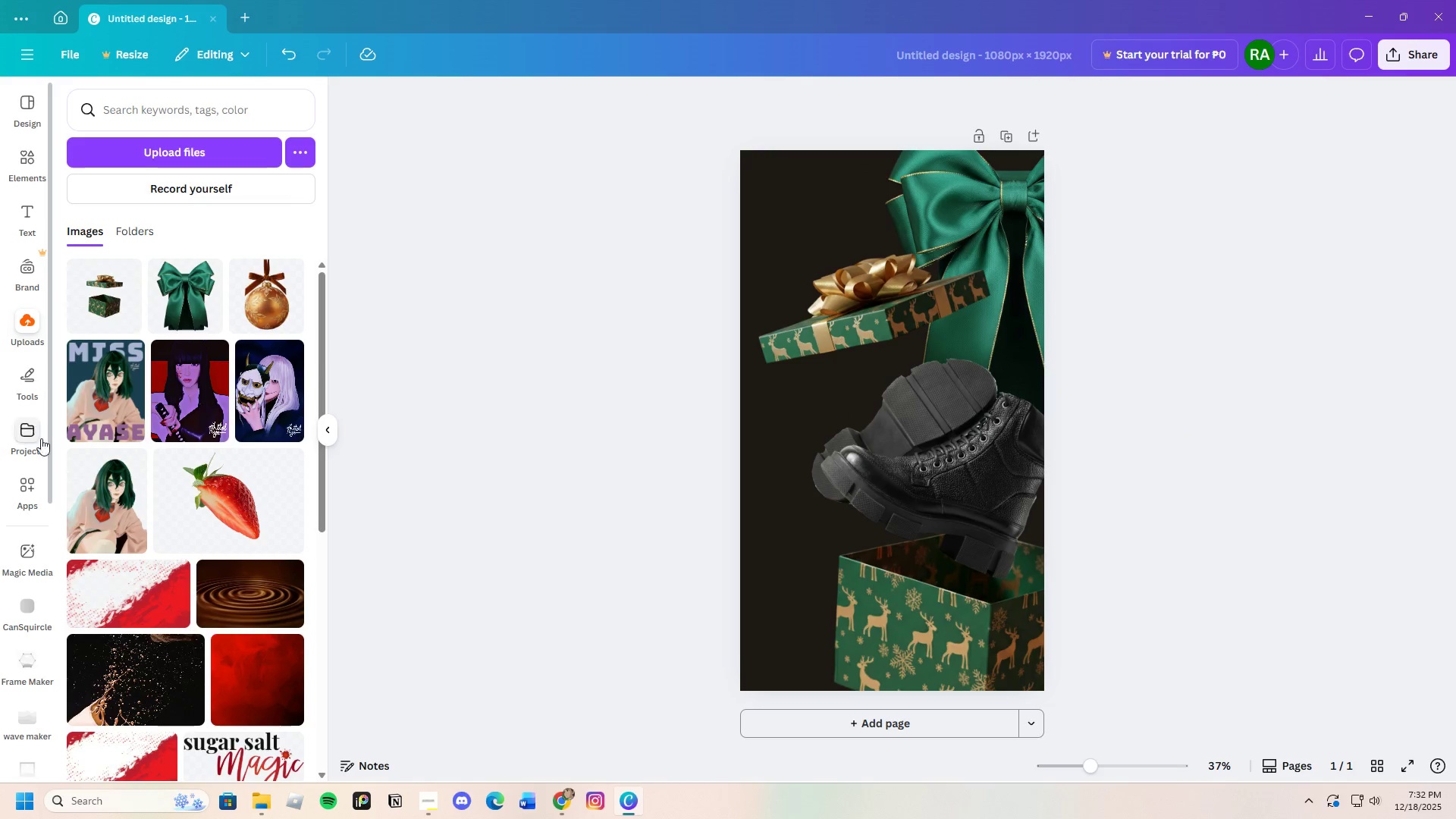 
left_click([19, 159])
 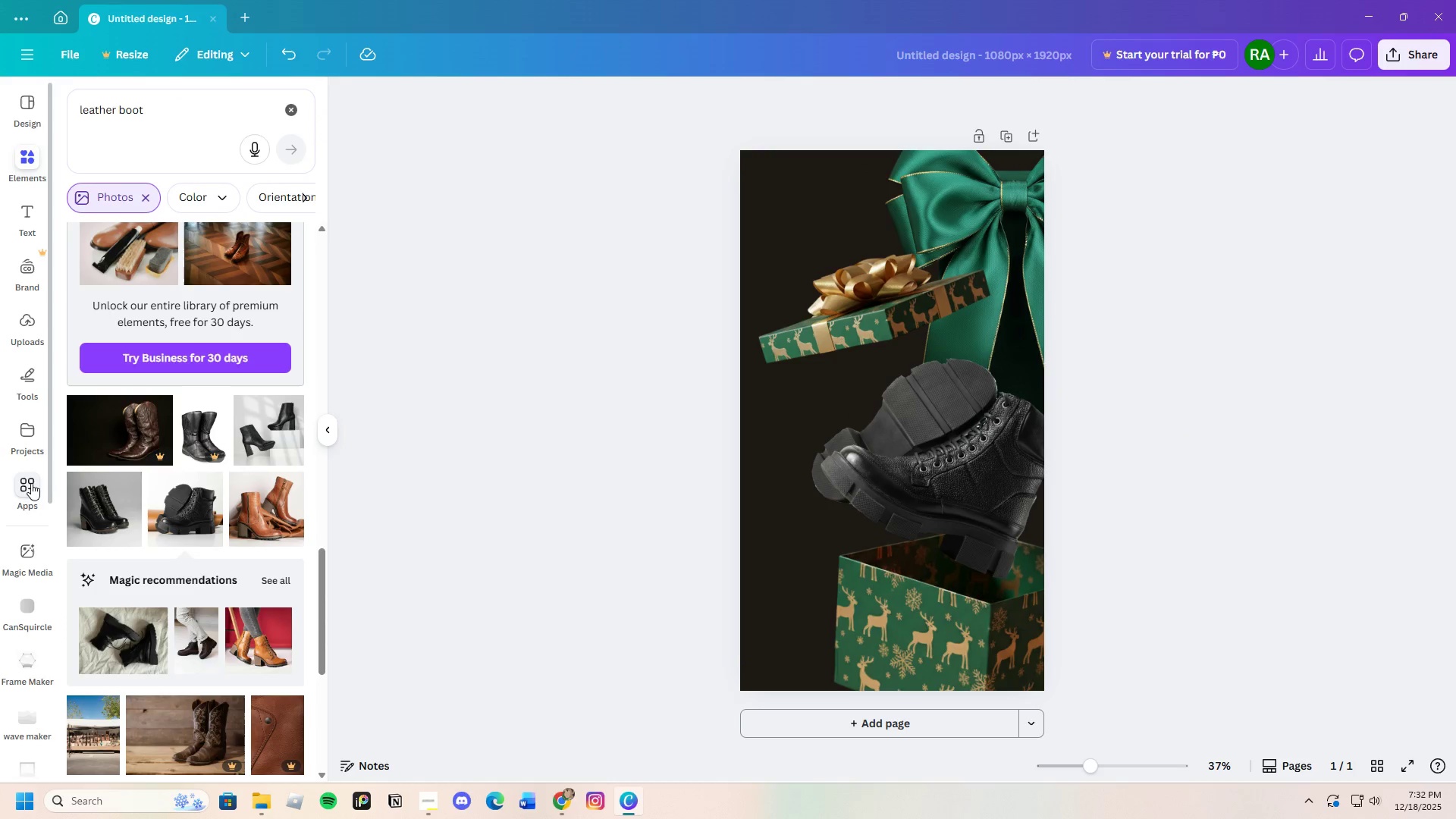 
left_click([25, 384])
 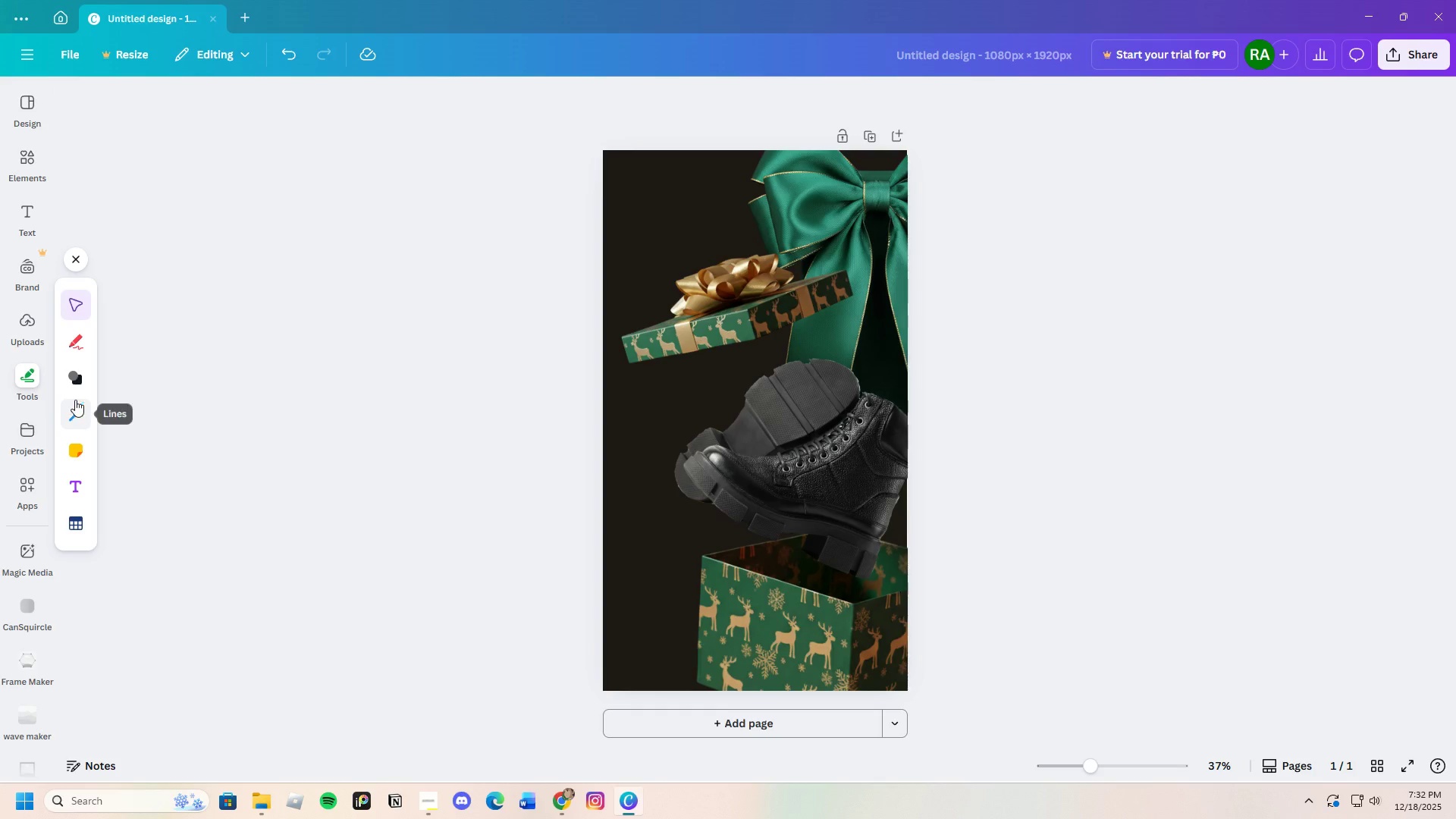 
left_click([76, 379])
 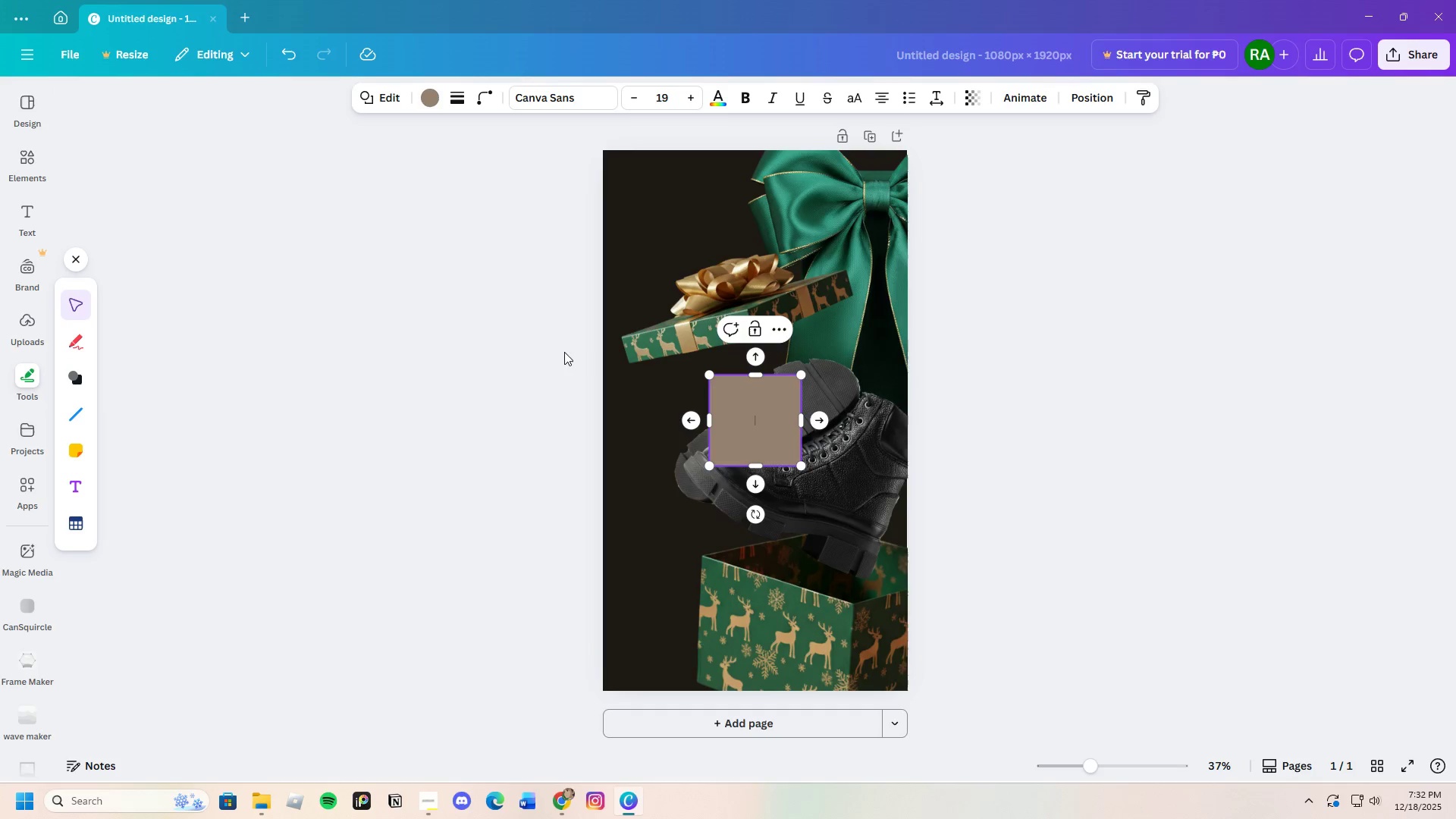 
left_click_drag(start_coordinate=[755, 431], to_coordinate=[708, 195])
 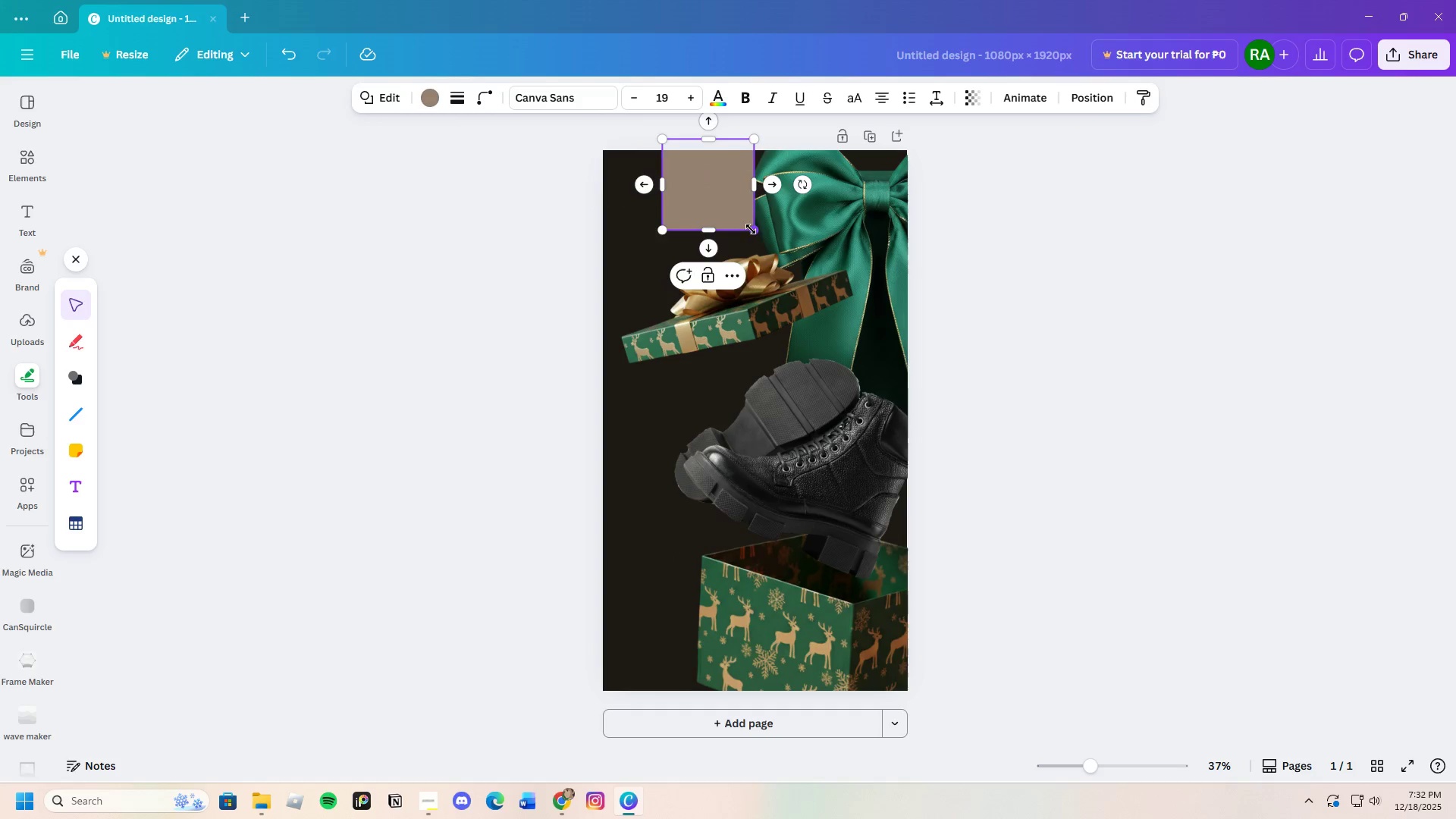 
left_click_drag(start_coordinate=[751, 230], to_coordinate=[939, 721])
 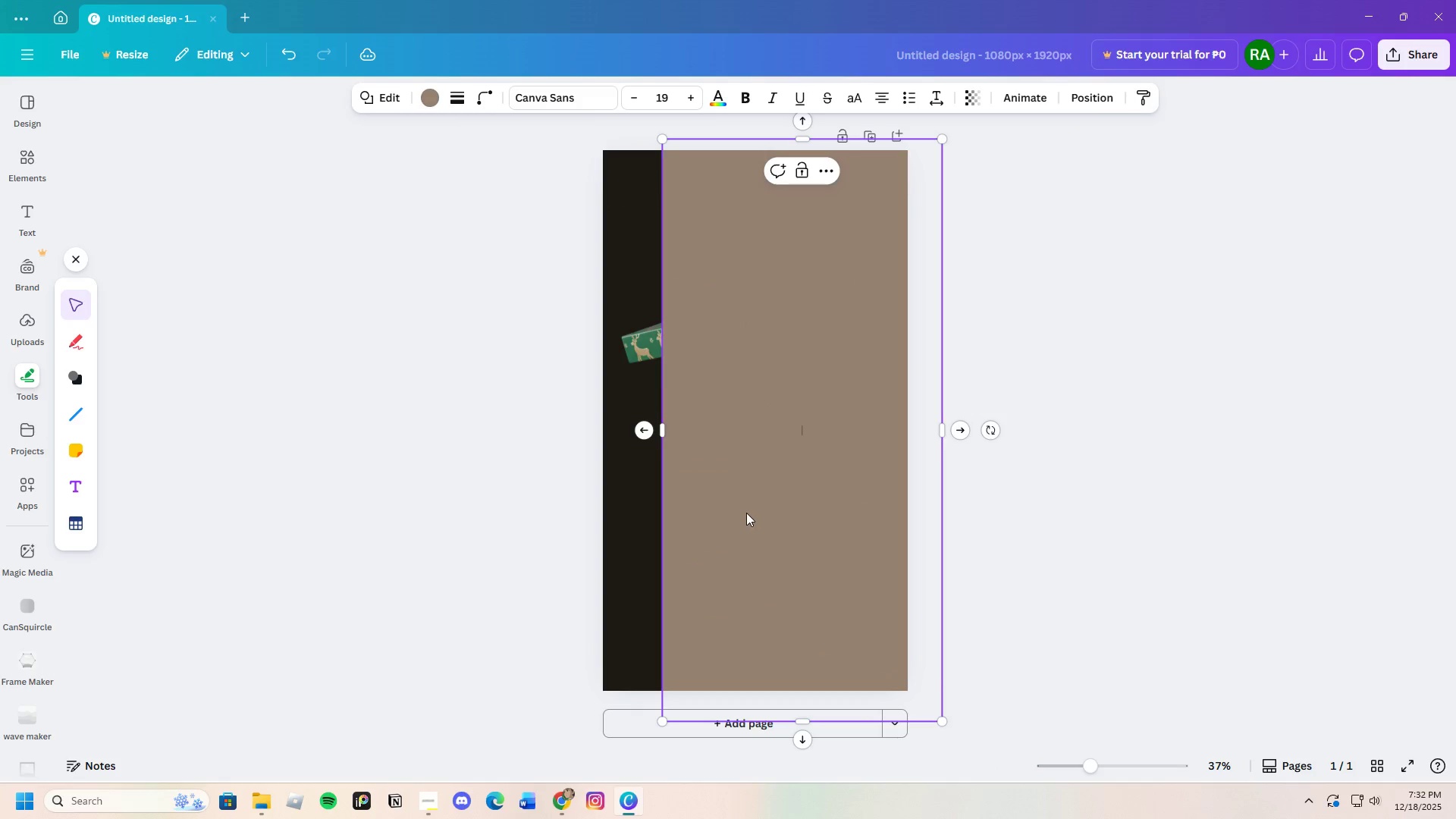 
left_click_drag(start_coordinate=[751, 515], to_coordinate=[754, 499])
 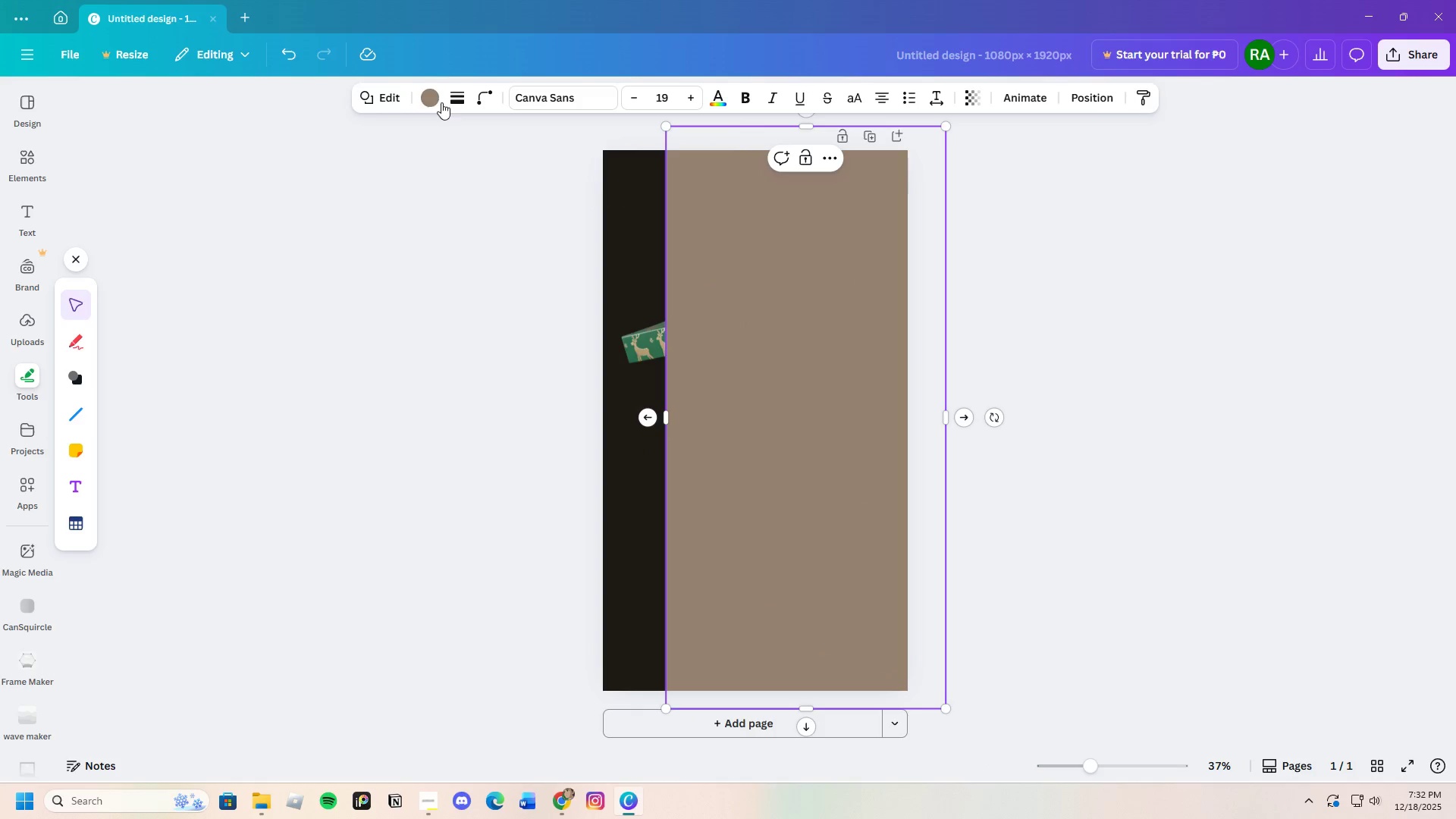 
left_click([431, 96])
 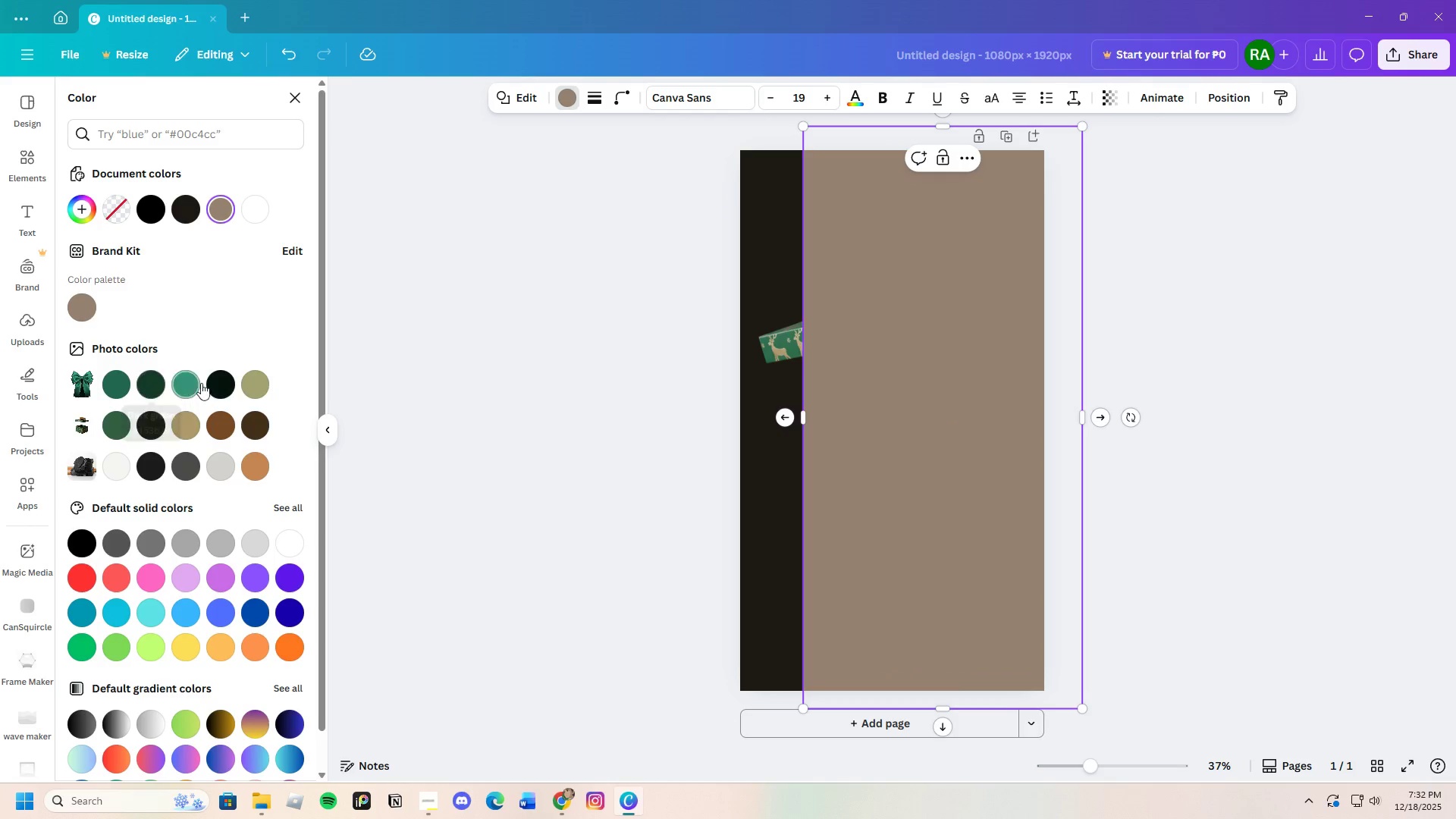 
left_click([216, 384])
 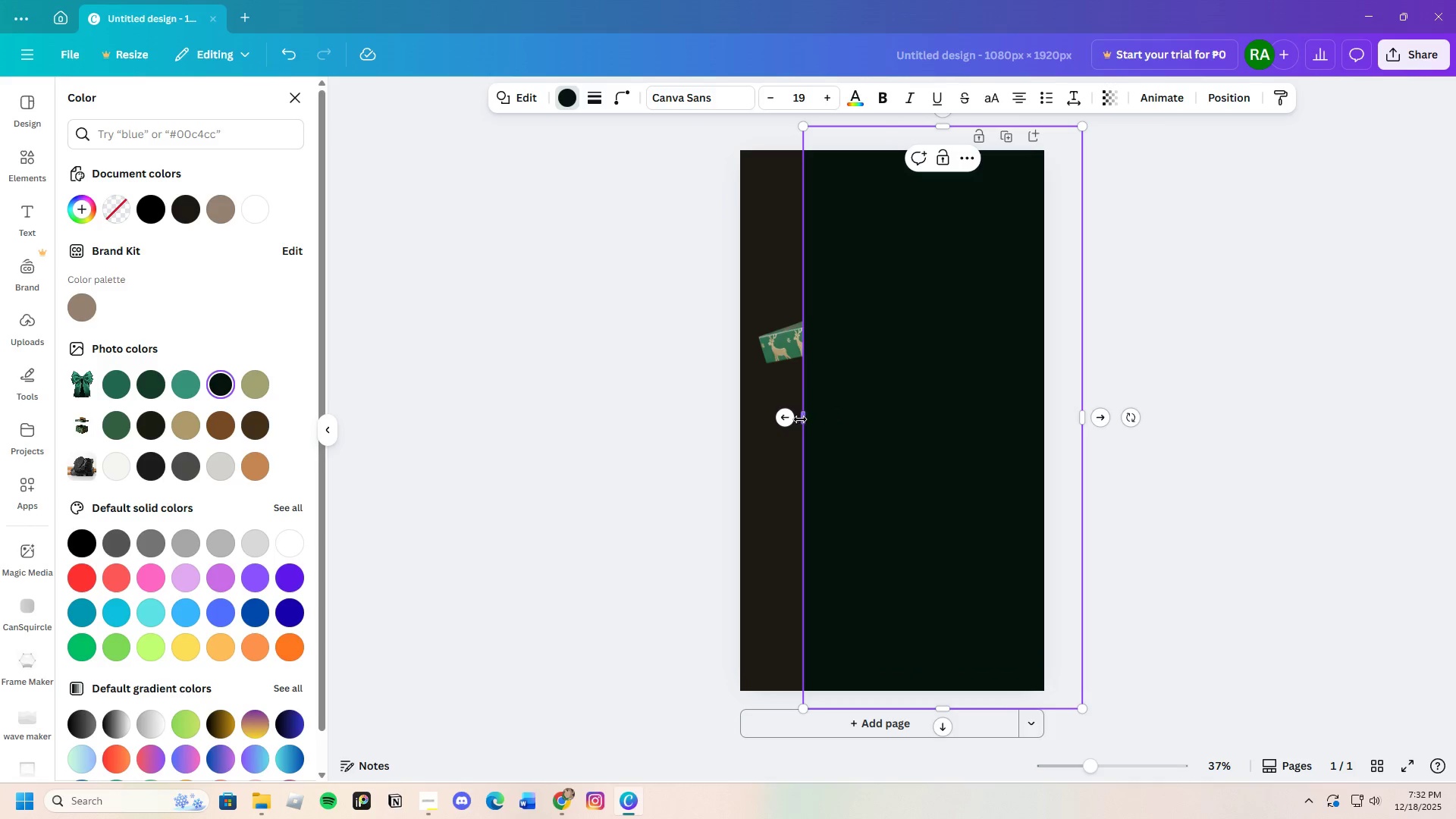 
left_click_drag(start_coordinate=[808, 419], to_coordinate=[874, 441])
 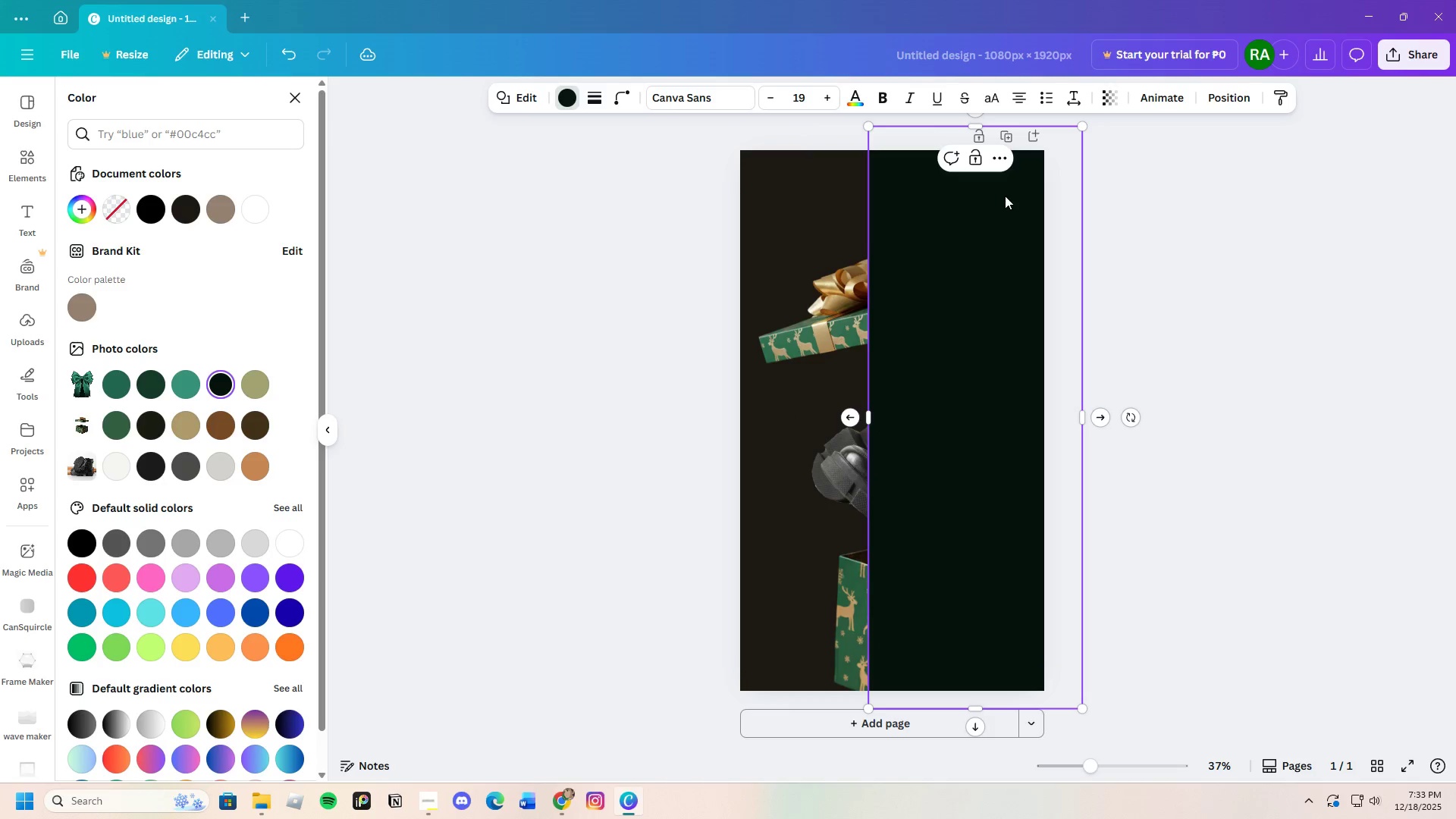 
right_click([1000, 207])
 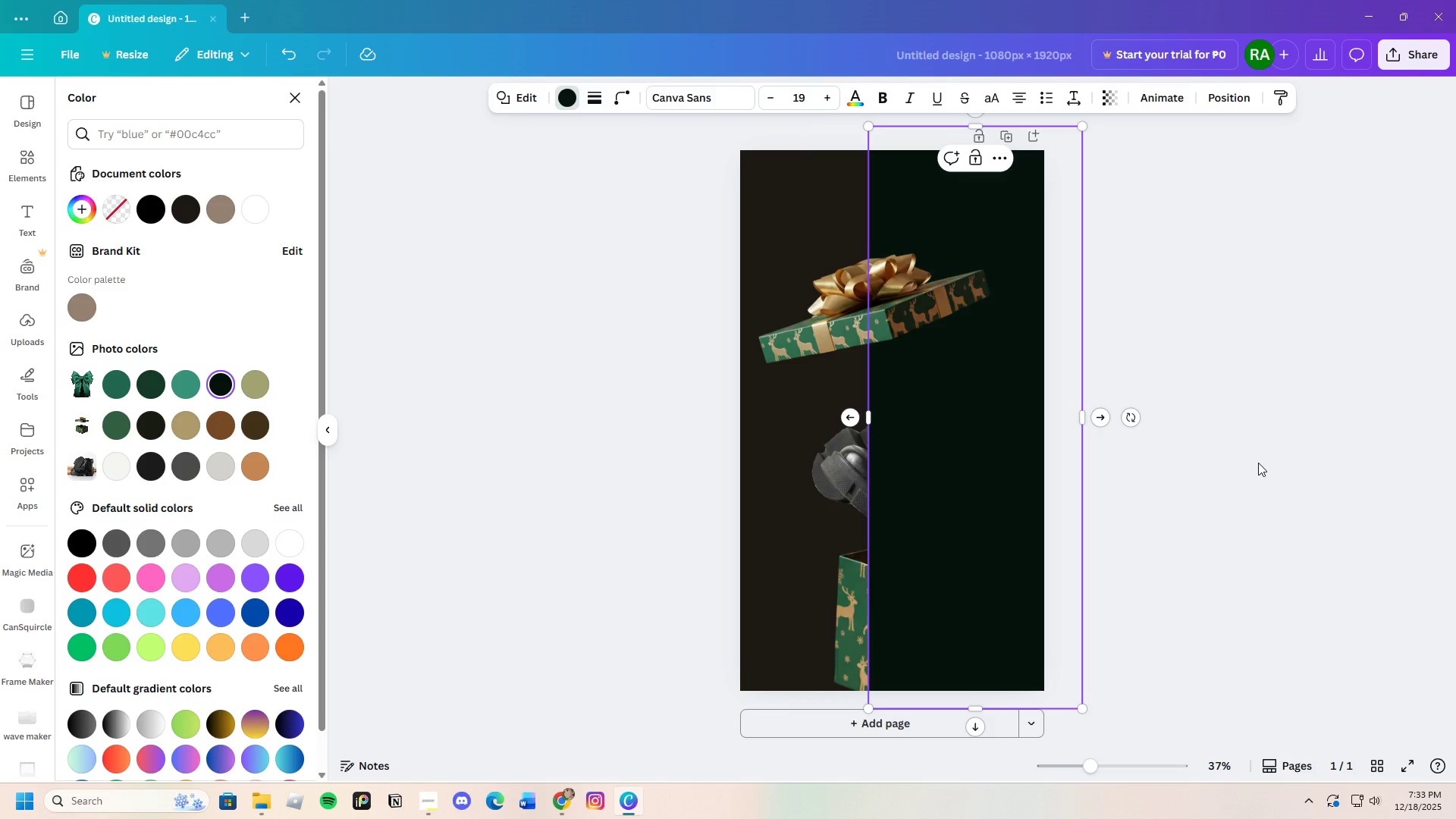 
right_click([1005, 407])
 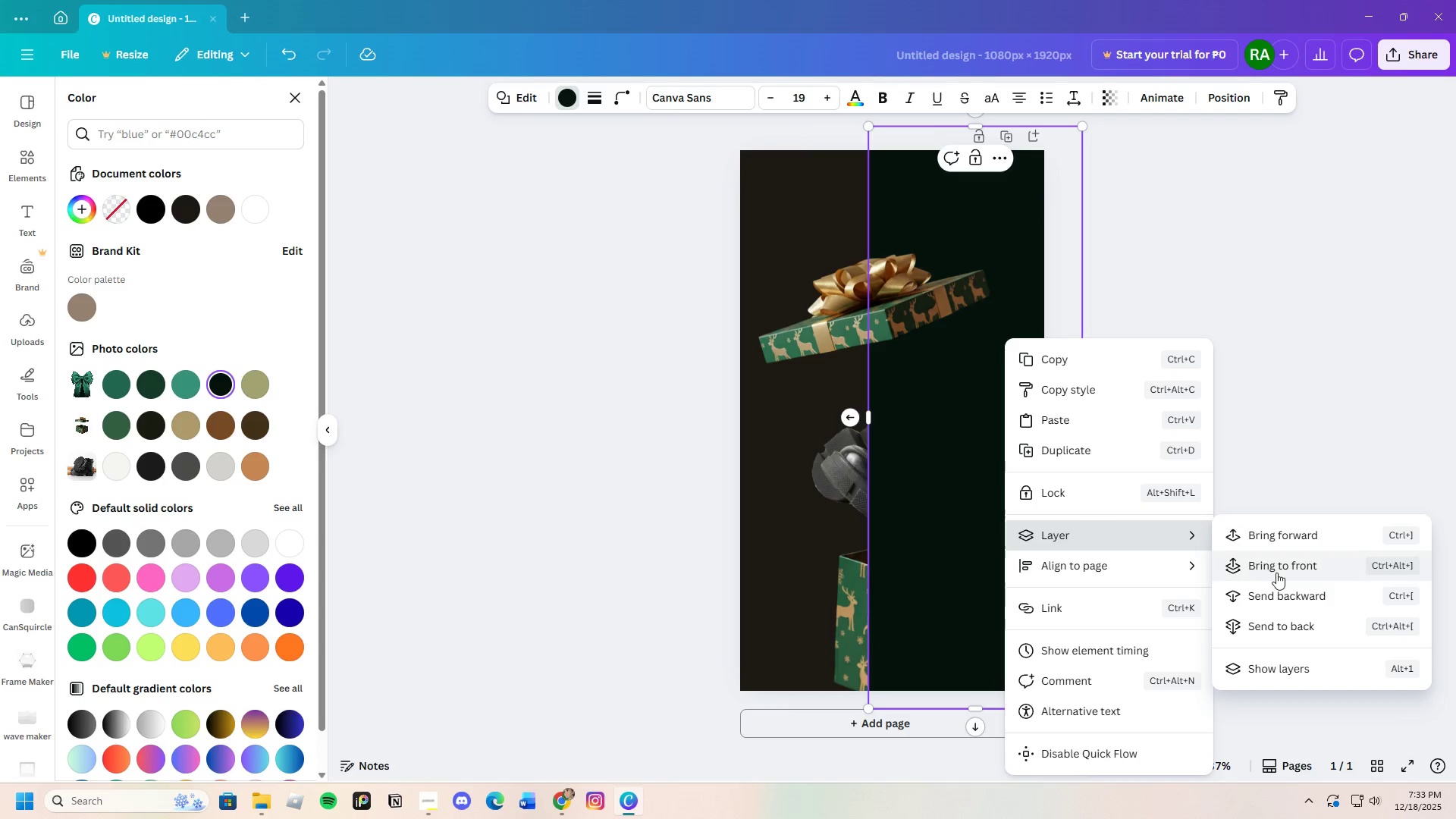 
left_click([1281, 592])
 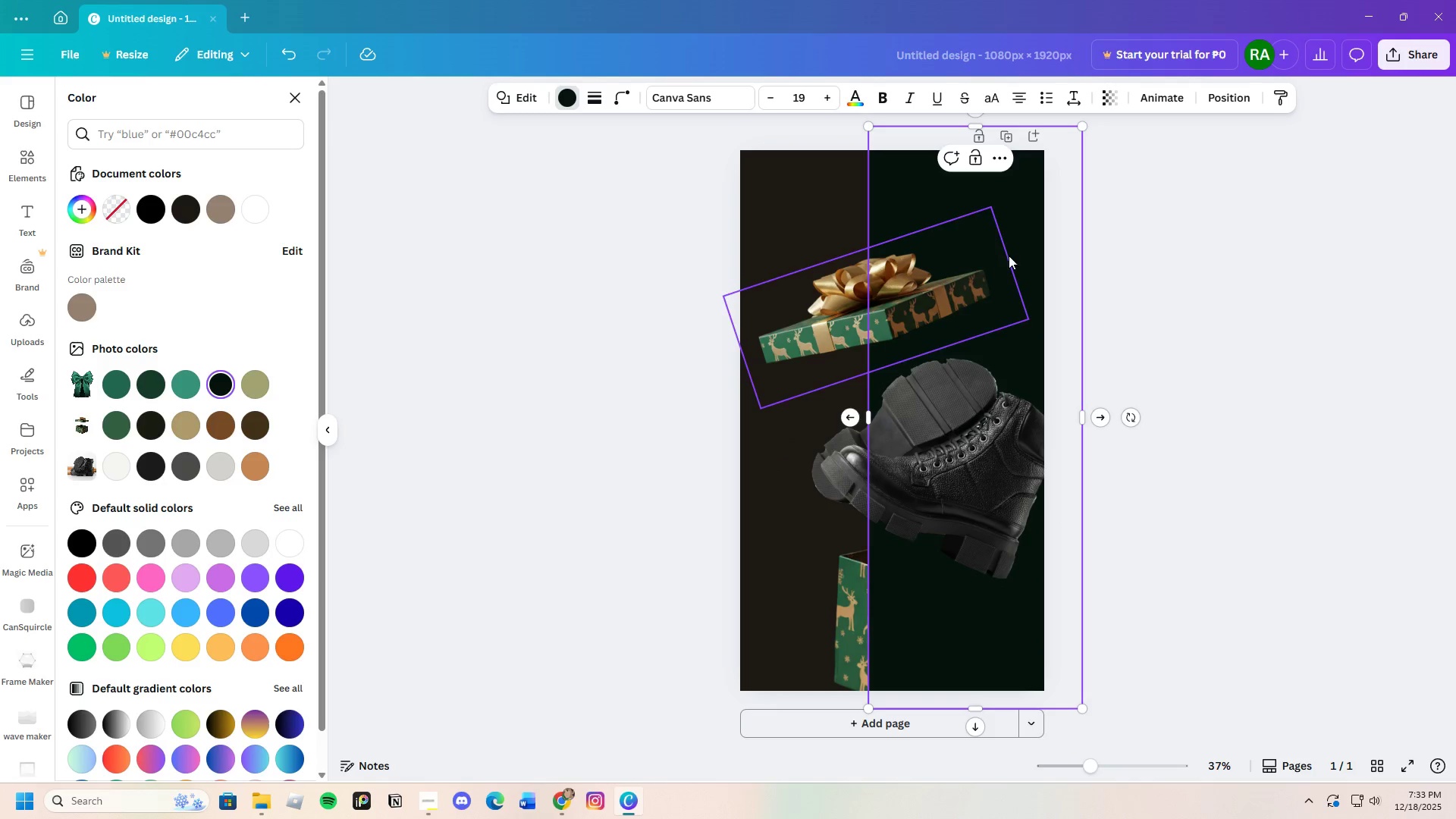 
right_click([1018, 249])
 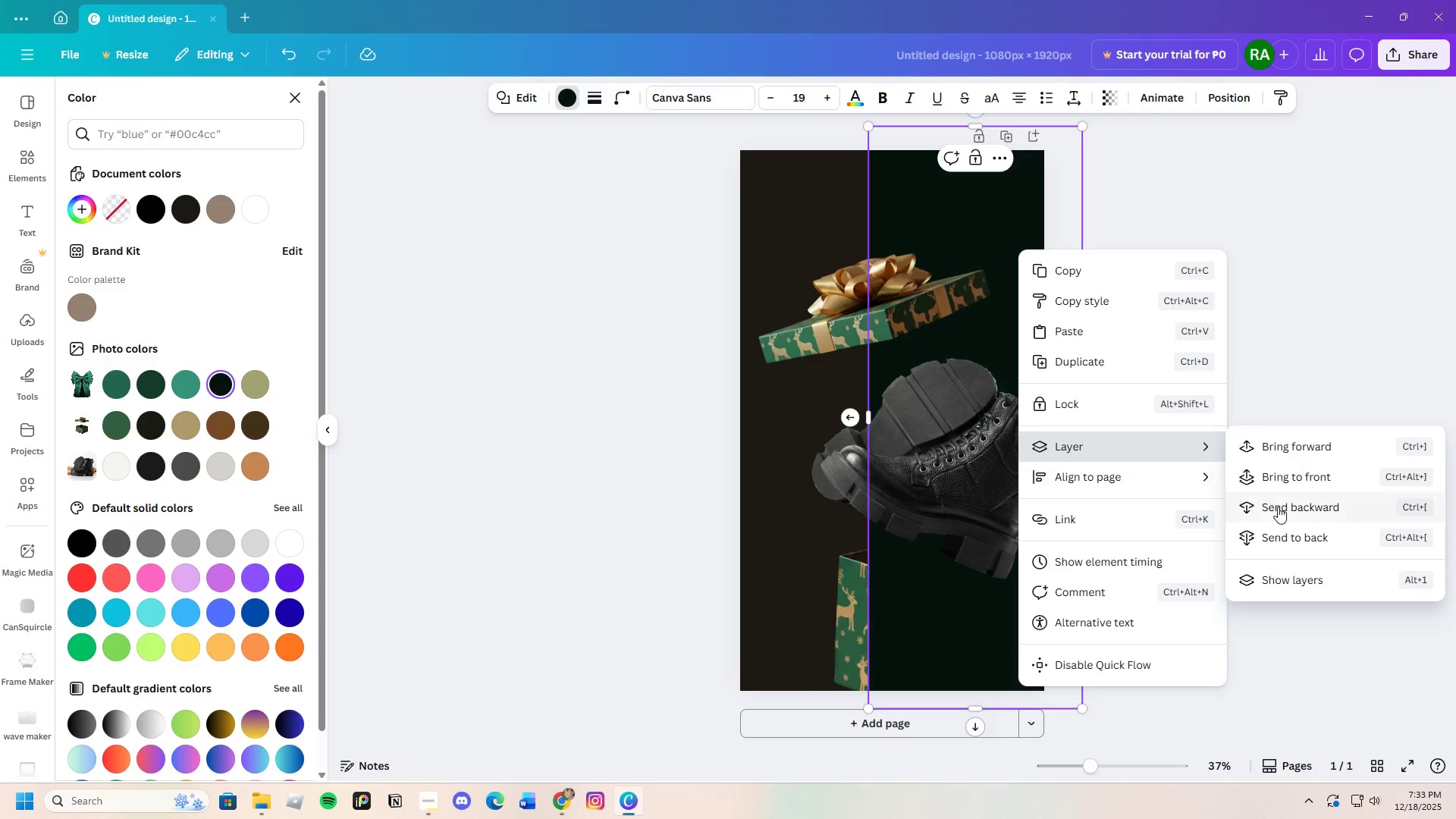 
left_click([1282, 506])
 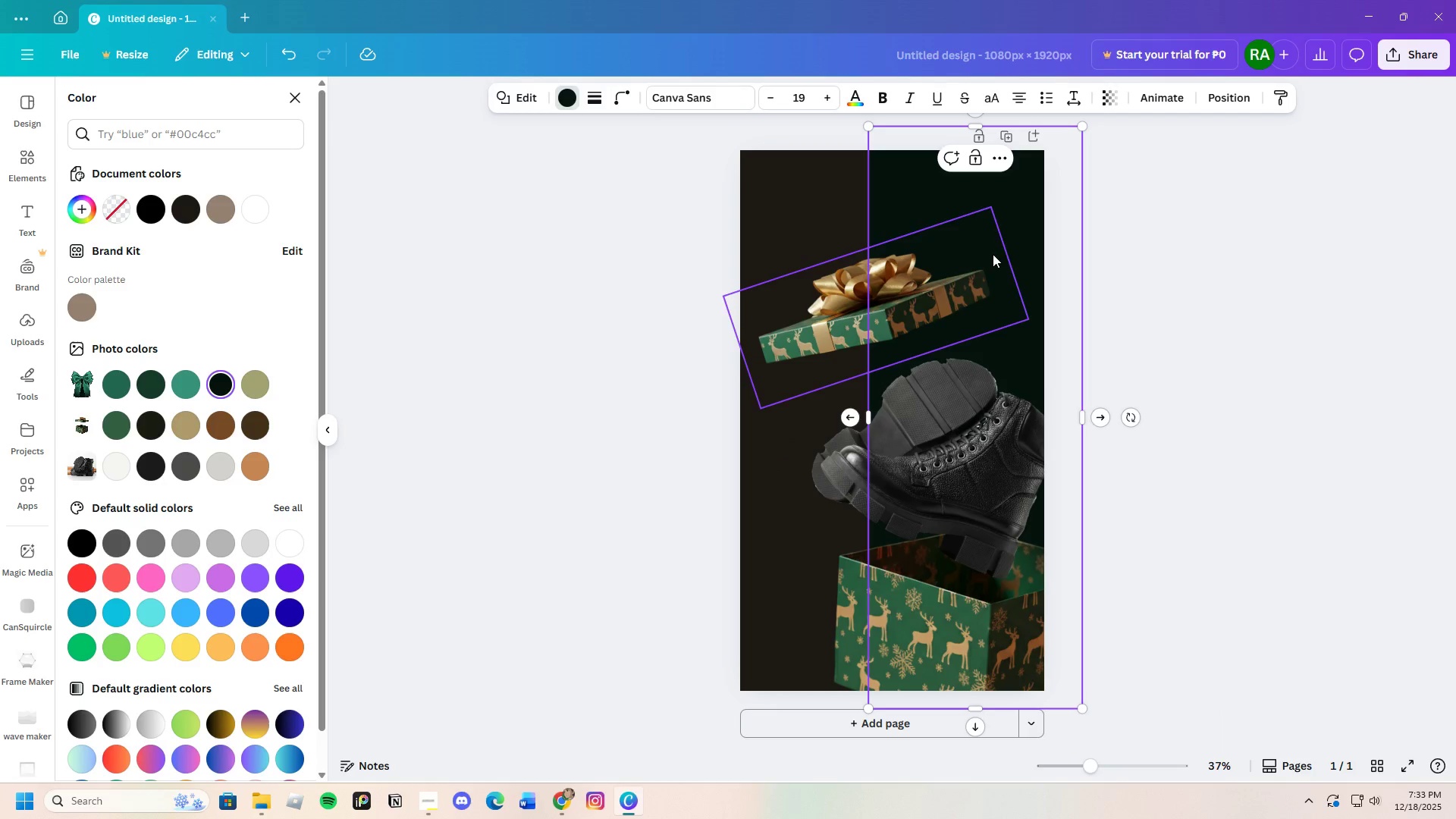 
right_click([1010, 244])
 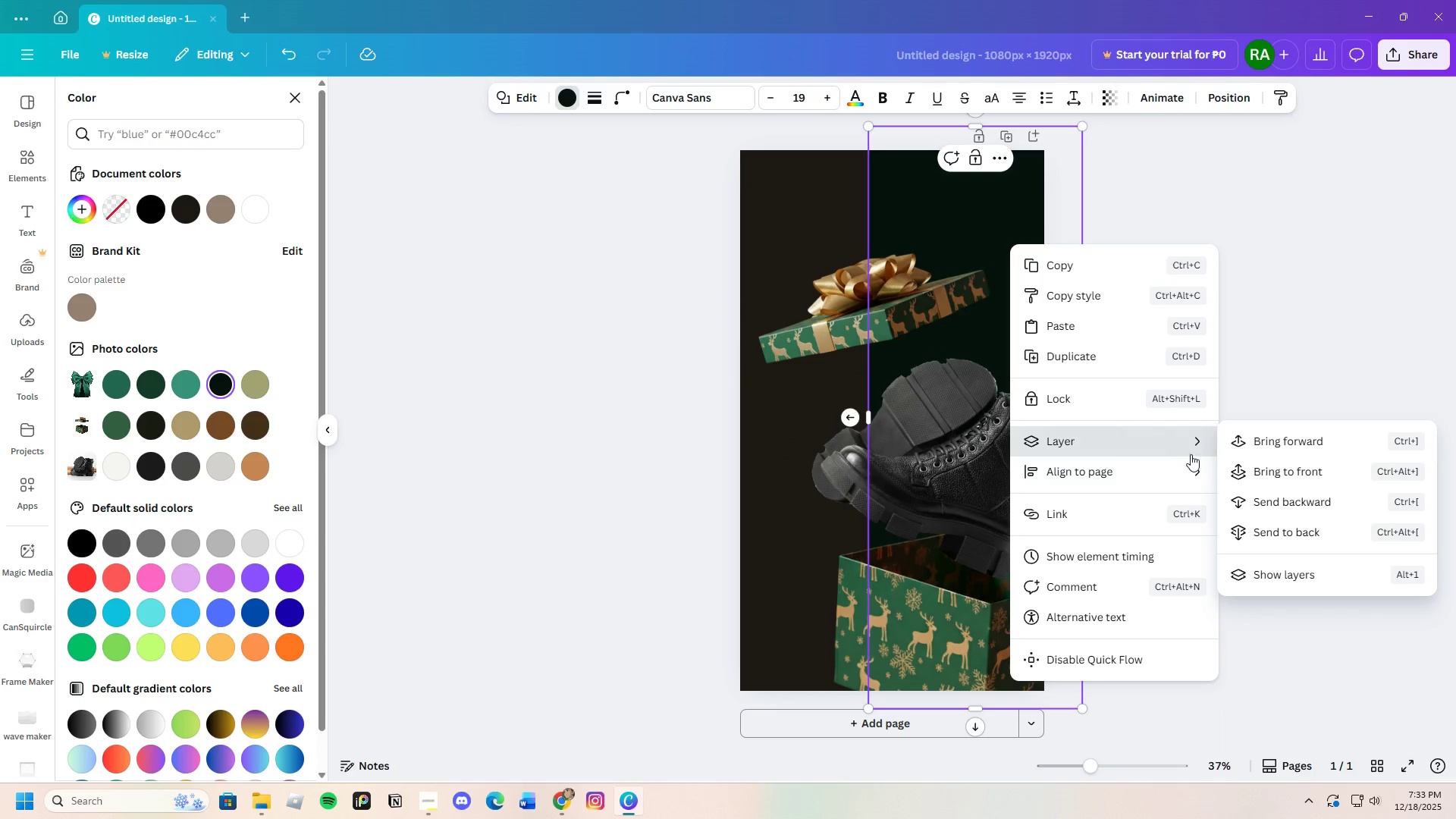 
left_click([1291, 504])
 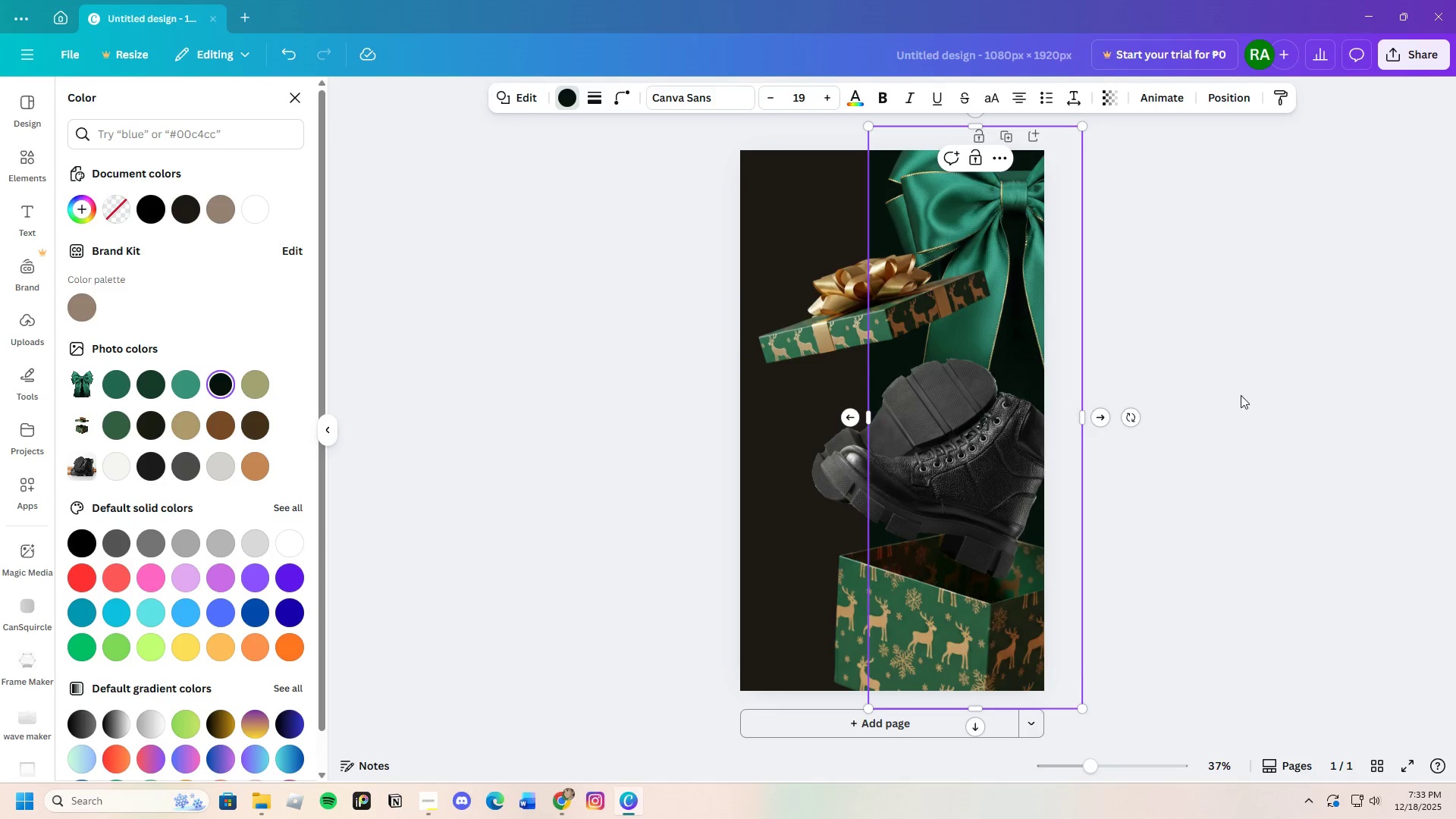 
left_click([1263, 383])
 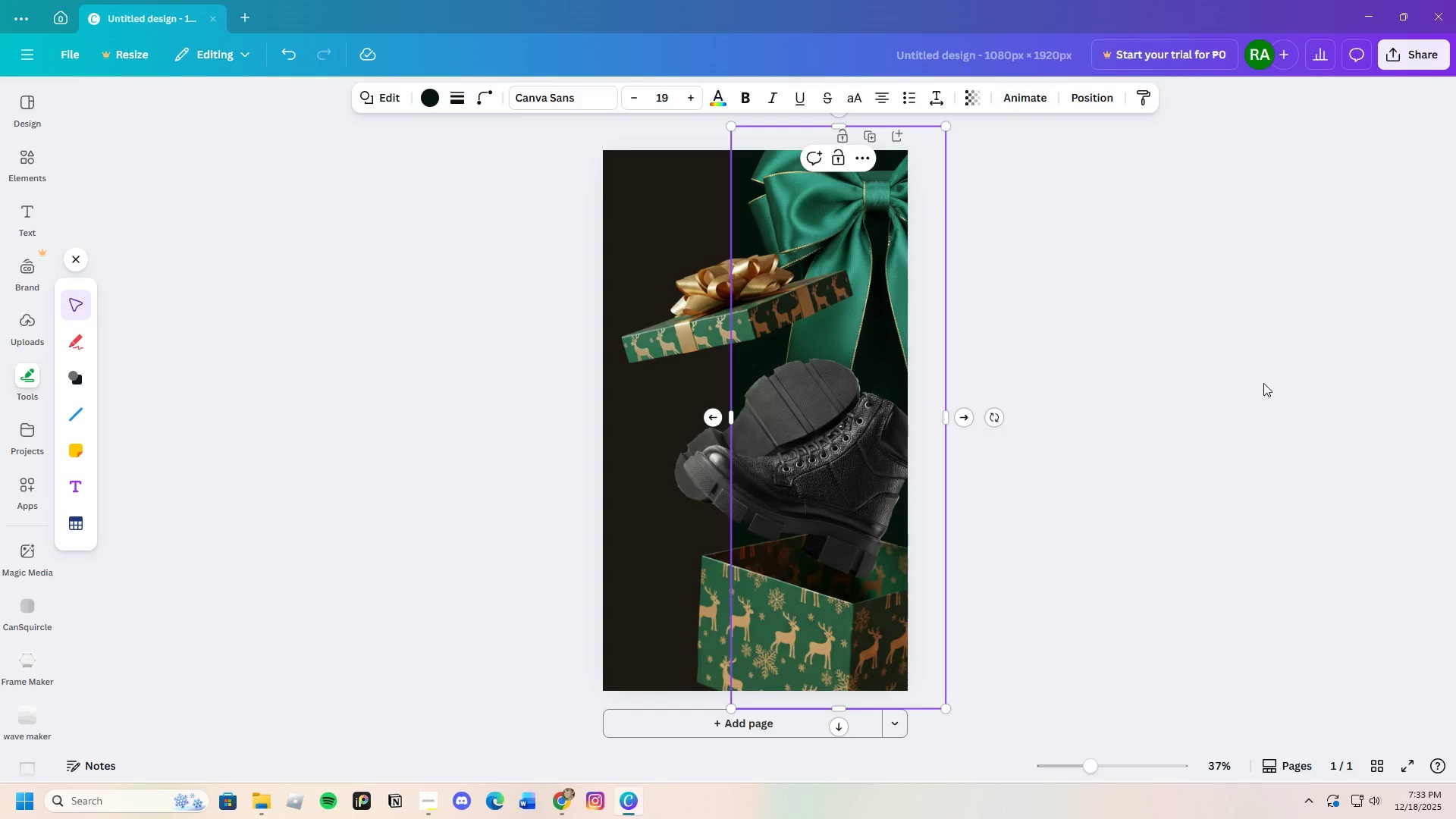 
left_click([1263, 383])
 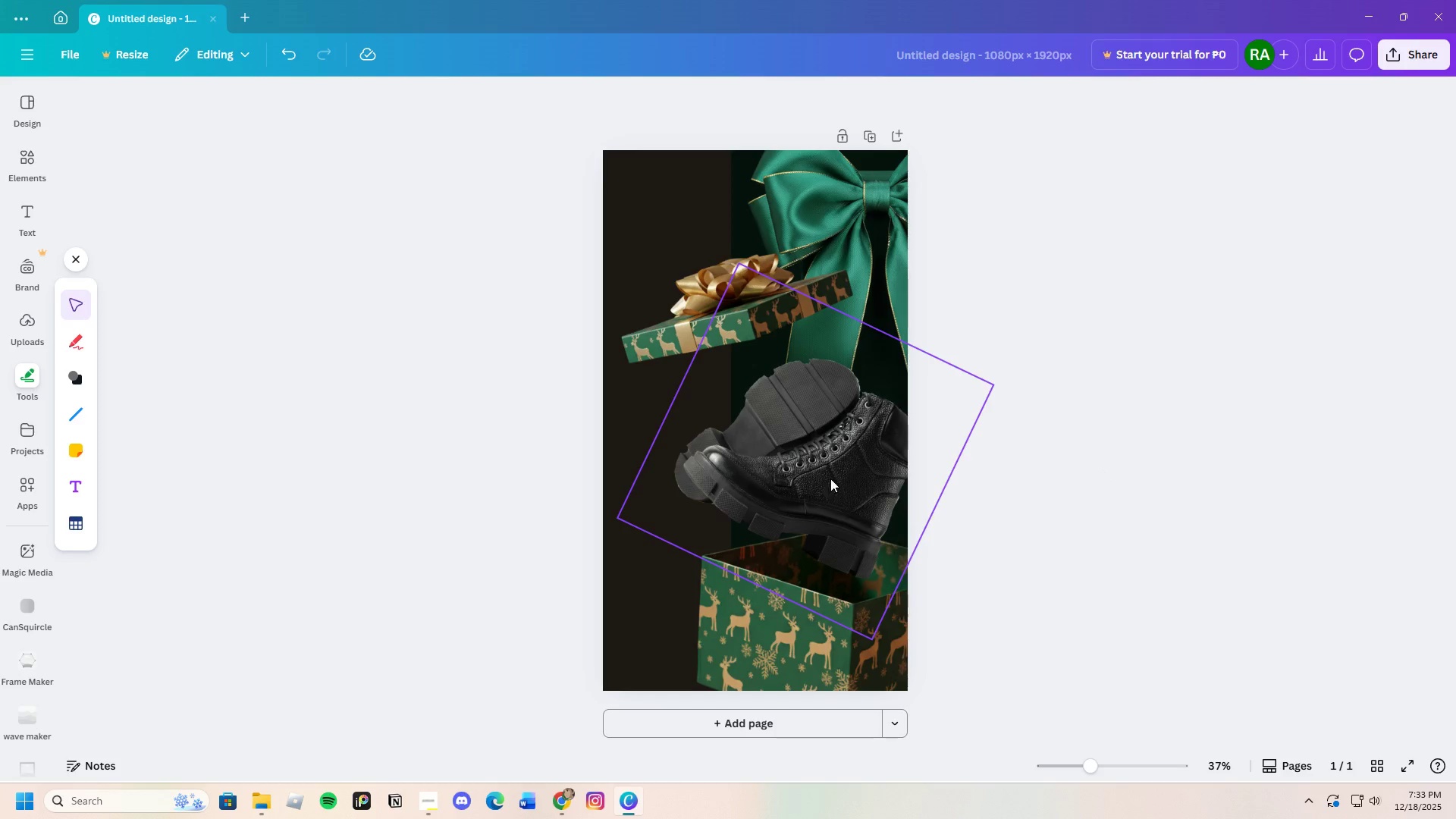 
left_click_drag(start_coordinate=[819, 466], to_coordinate=[825, 469])
 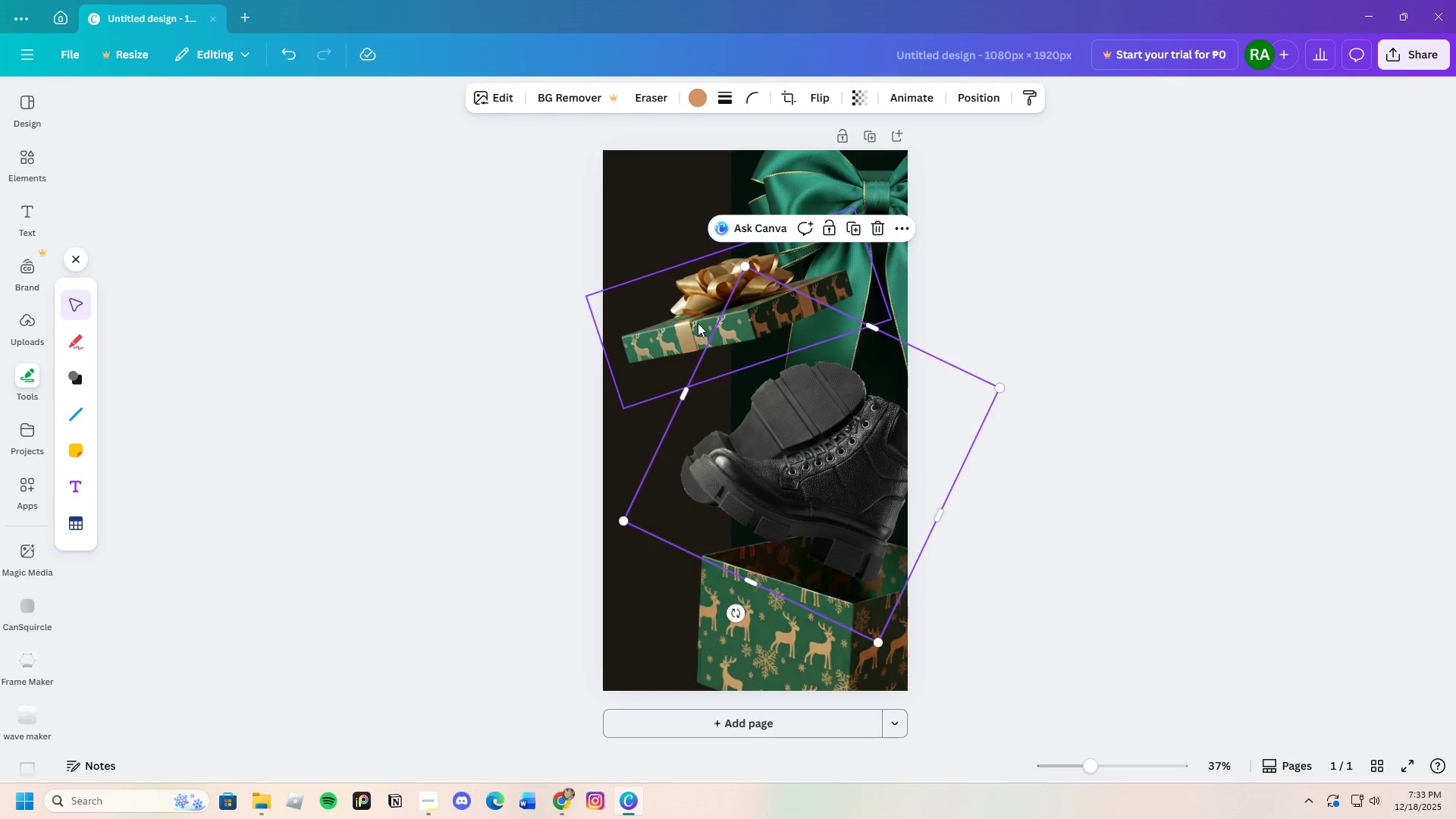 
left_click_drag(start_coordinate=[698, 323], to_coordinate=[704, 328])
 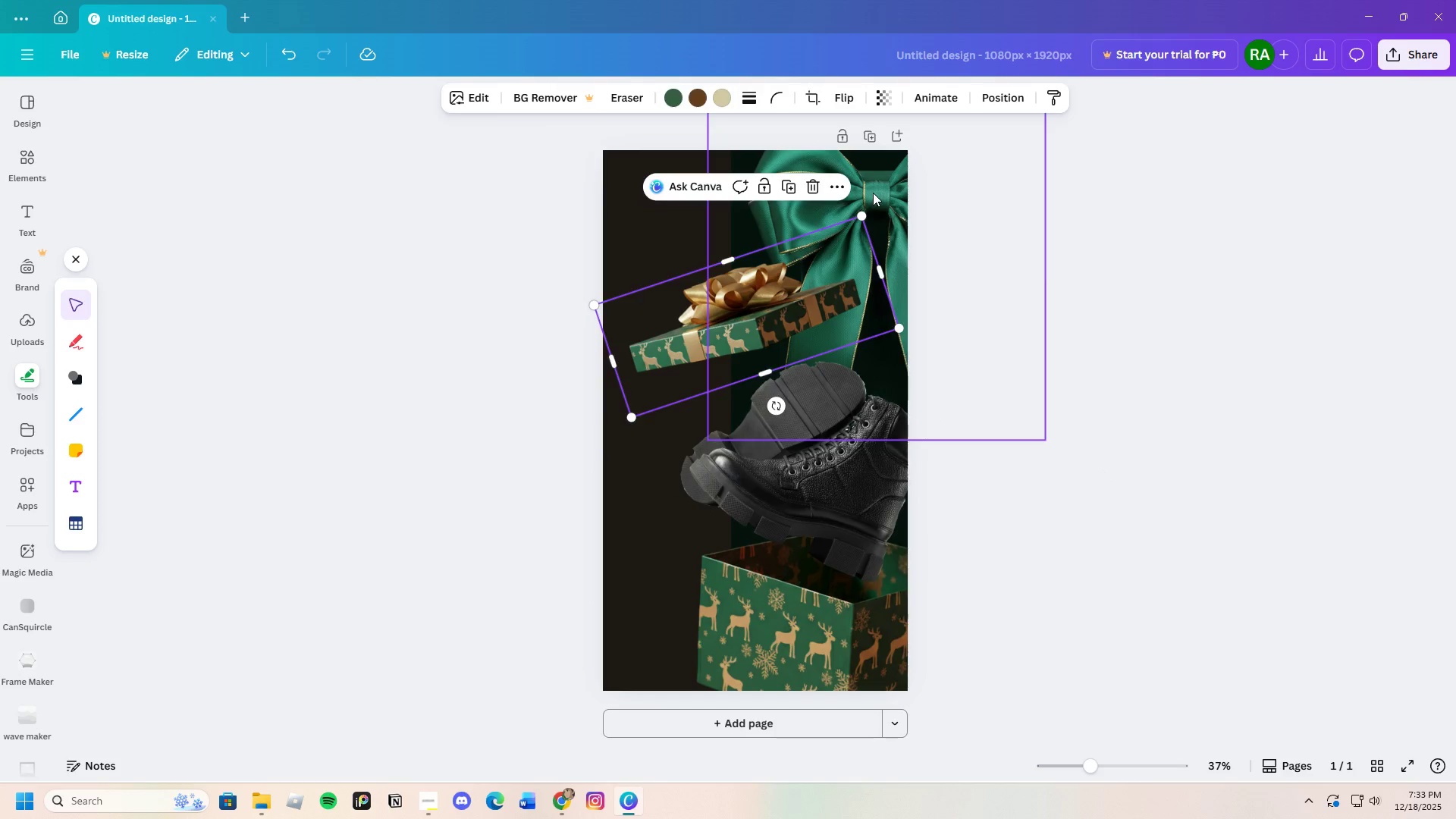 
left_click_drag(start_coordinate=[873, 193], to_coordinate=[794, 215])
 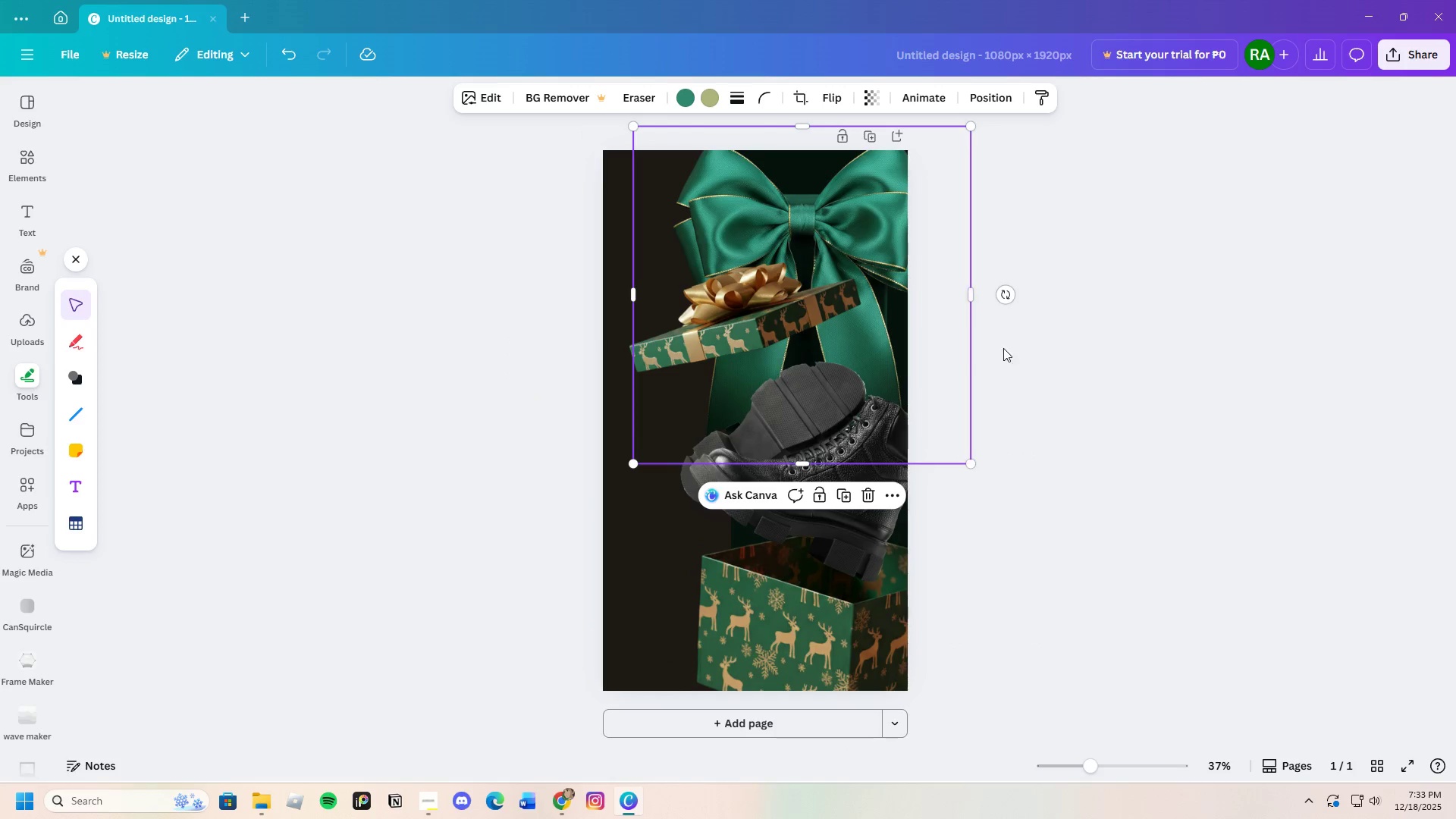 
left_click_drag(start_coordinate=[1011, 298], to_coordinate=[987, 234])
 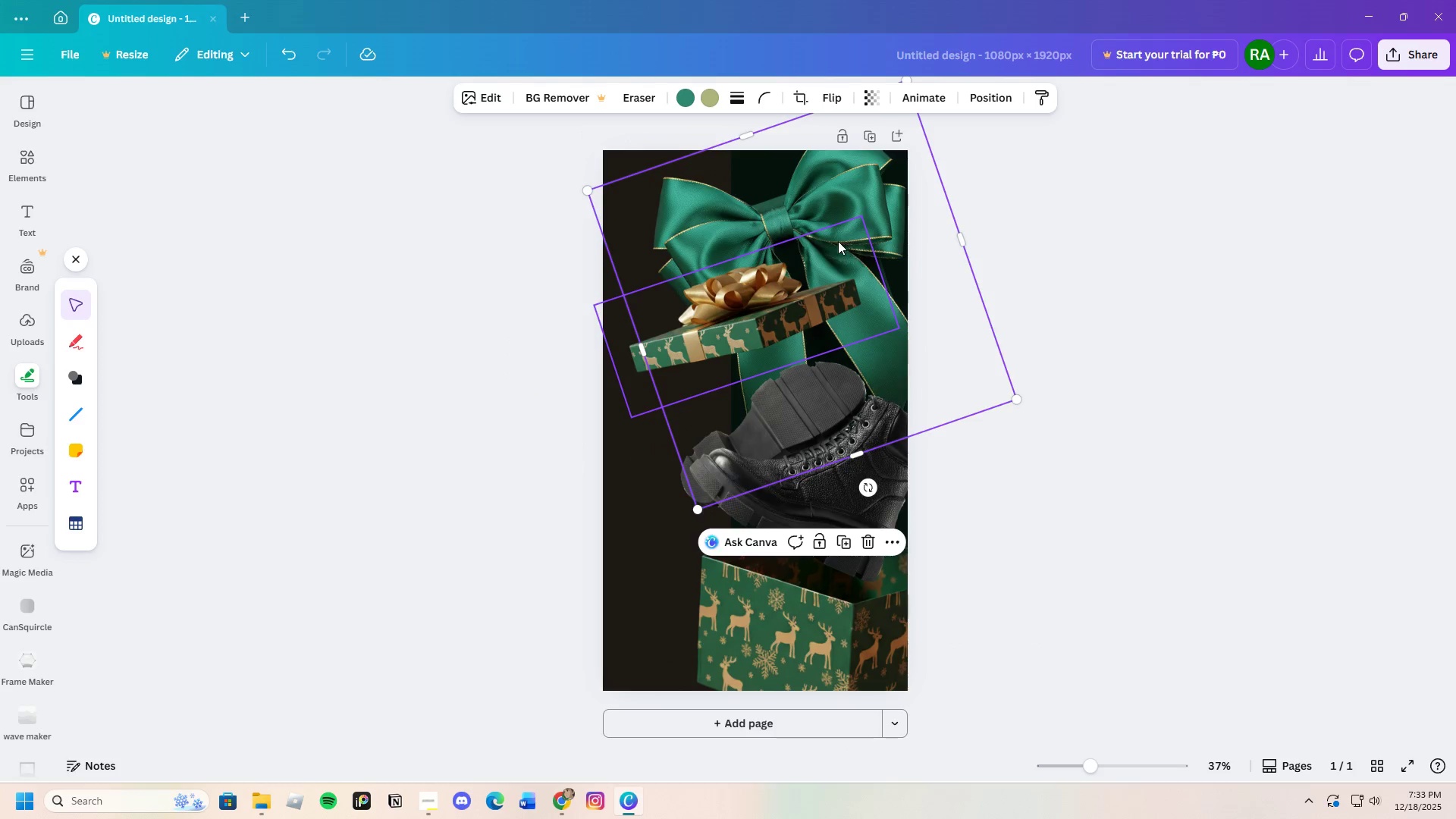 
left_click_drag(start_coordinate=[838, 241], to_coordinate=[789, 230])
 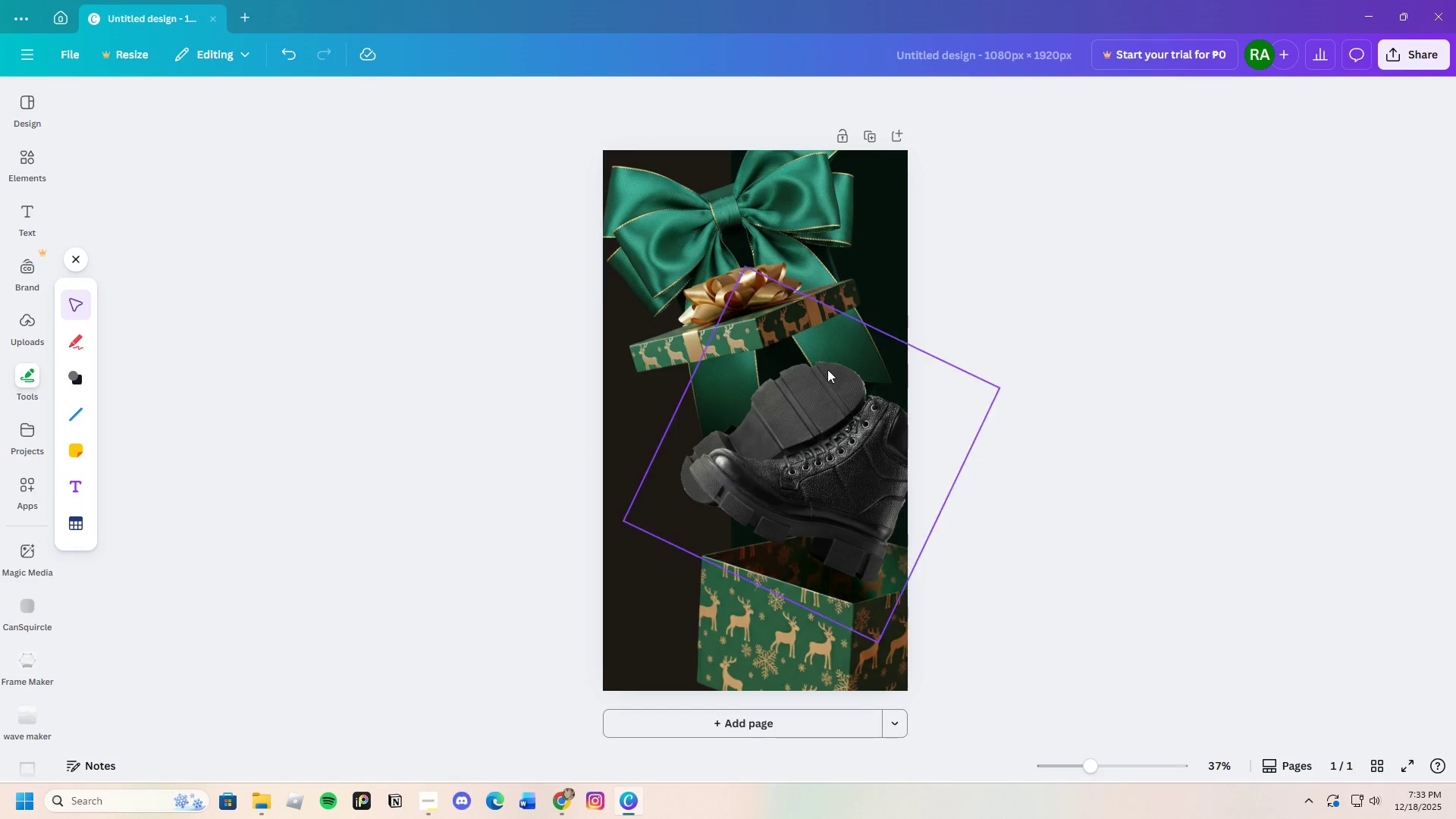 
left_click_drag(start_coordinate=[778, 329], to_coordinate=[779, 342])
 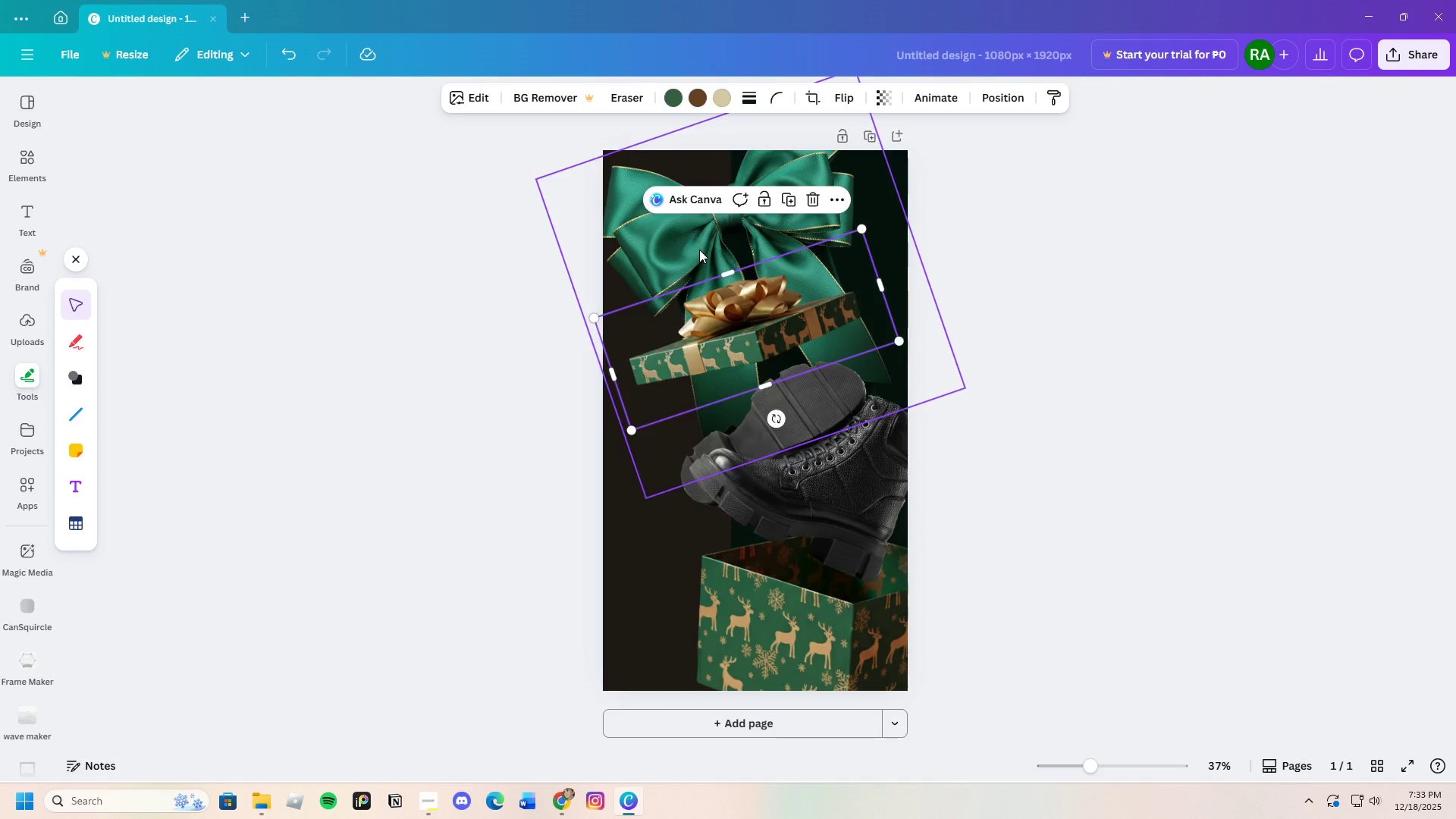 
left_click_drag(start_coordinate=[699, 249], to_coordinate=[854, 220])
 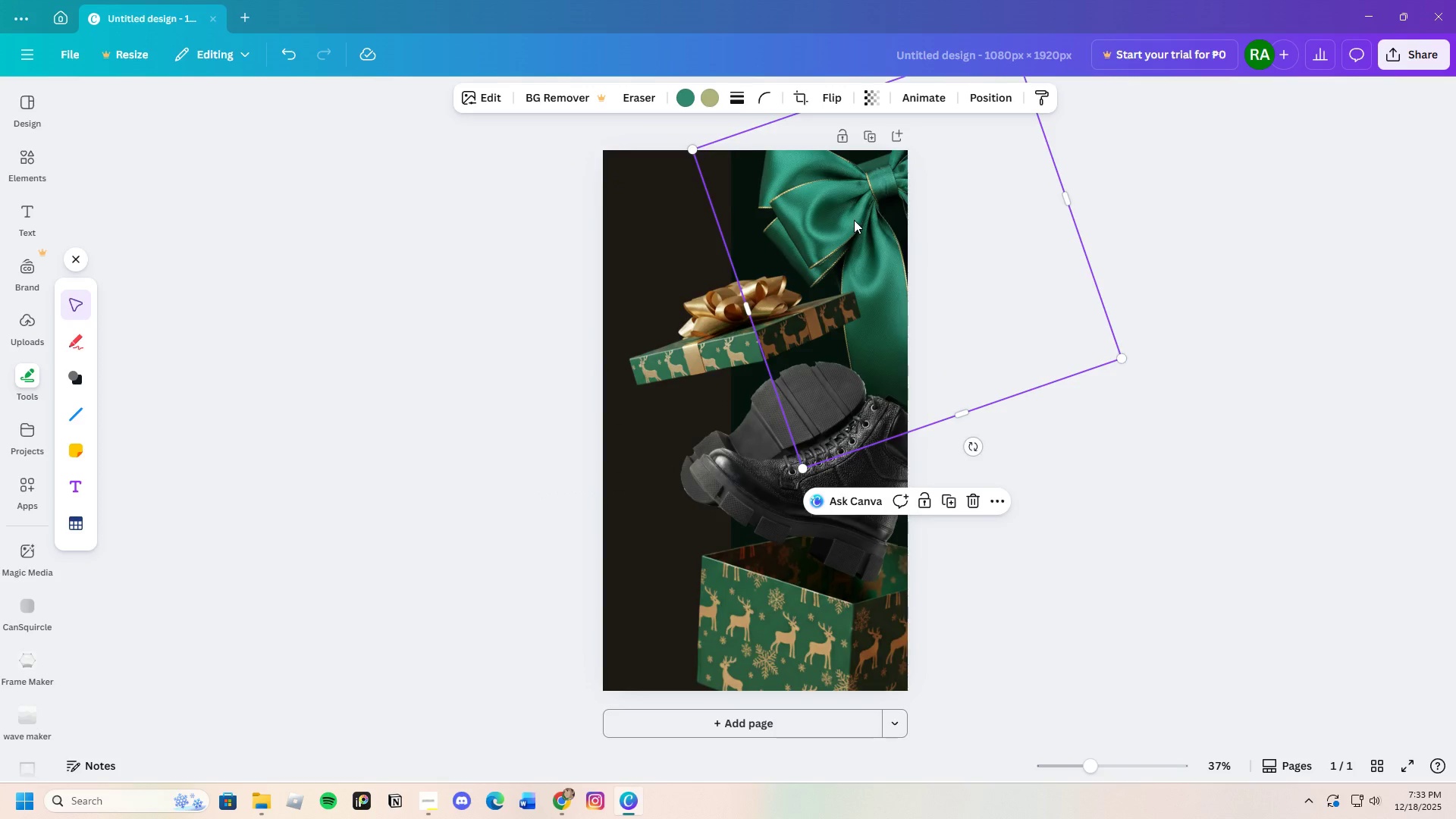 
left_click_drag(start_coordinate=[854, 220], to_coordinate=[856, 227])
 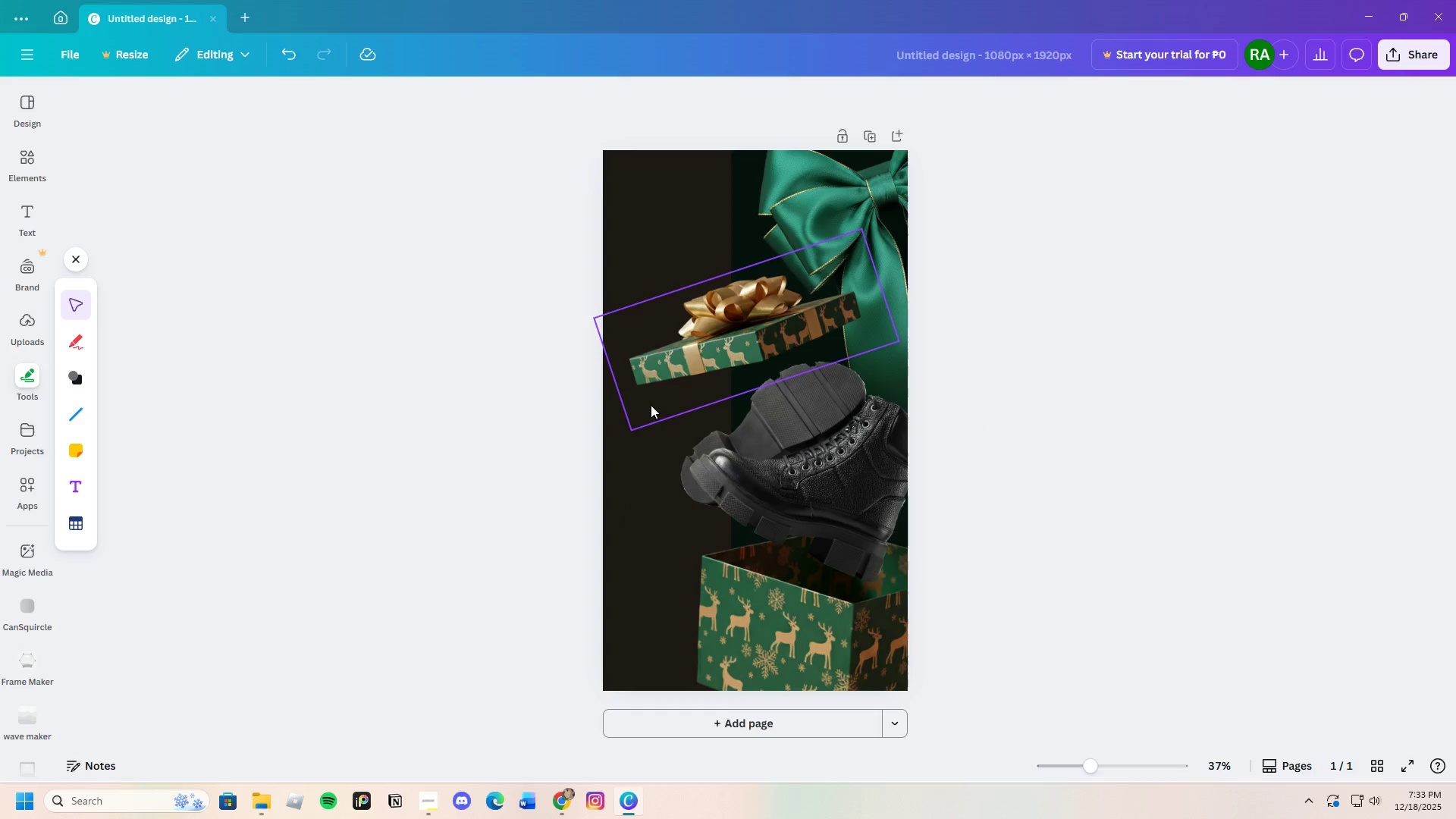 
left_click([670, 366])
 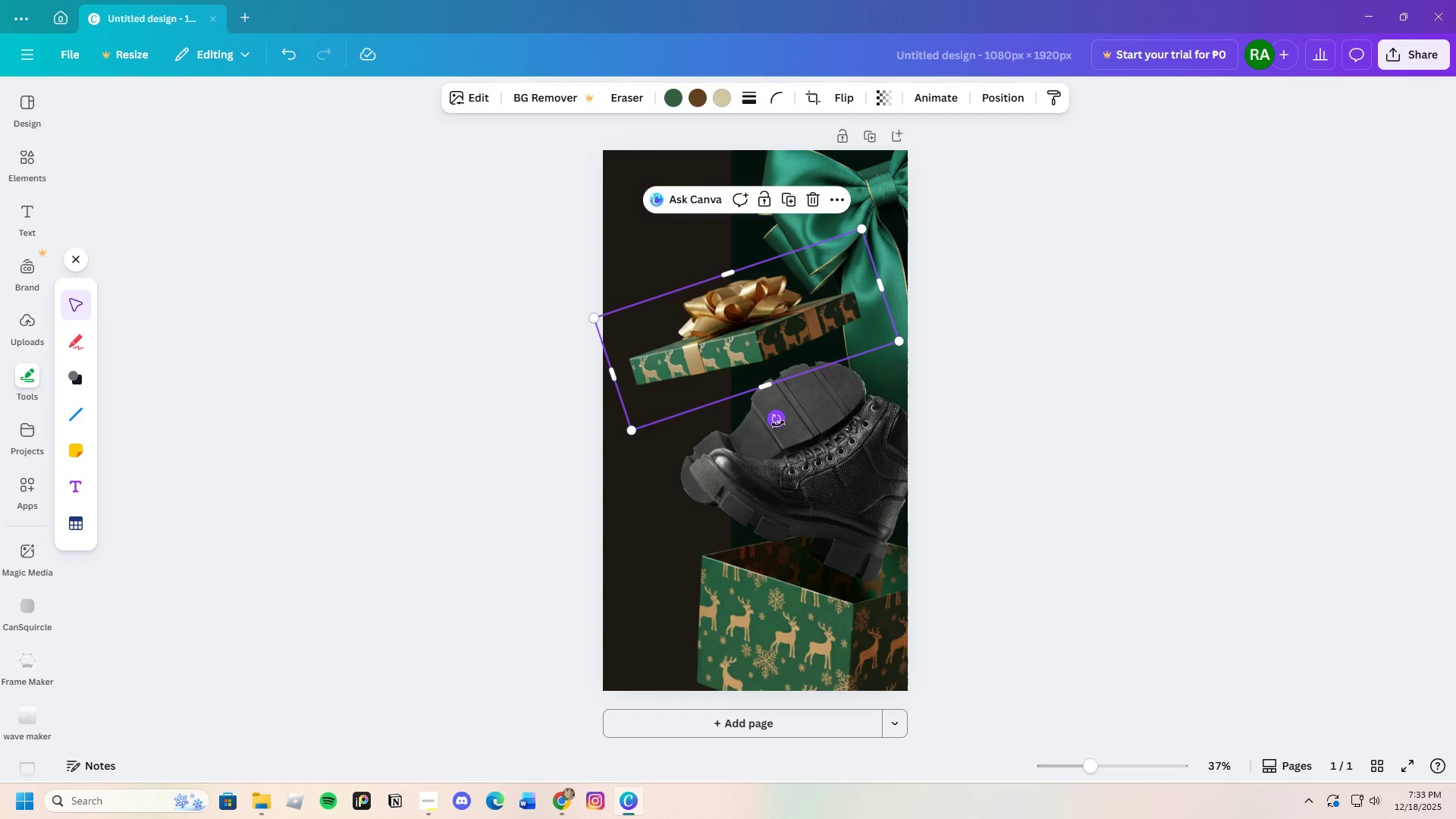 
left_click_drag(start_coordinate=[777, 422], to_coordinate=[790, 422])
 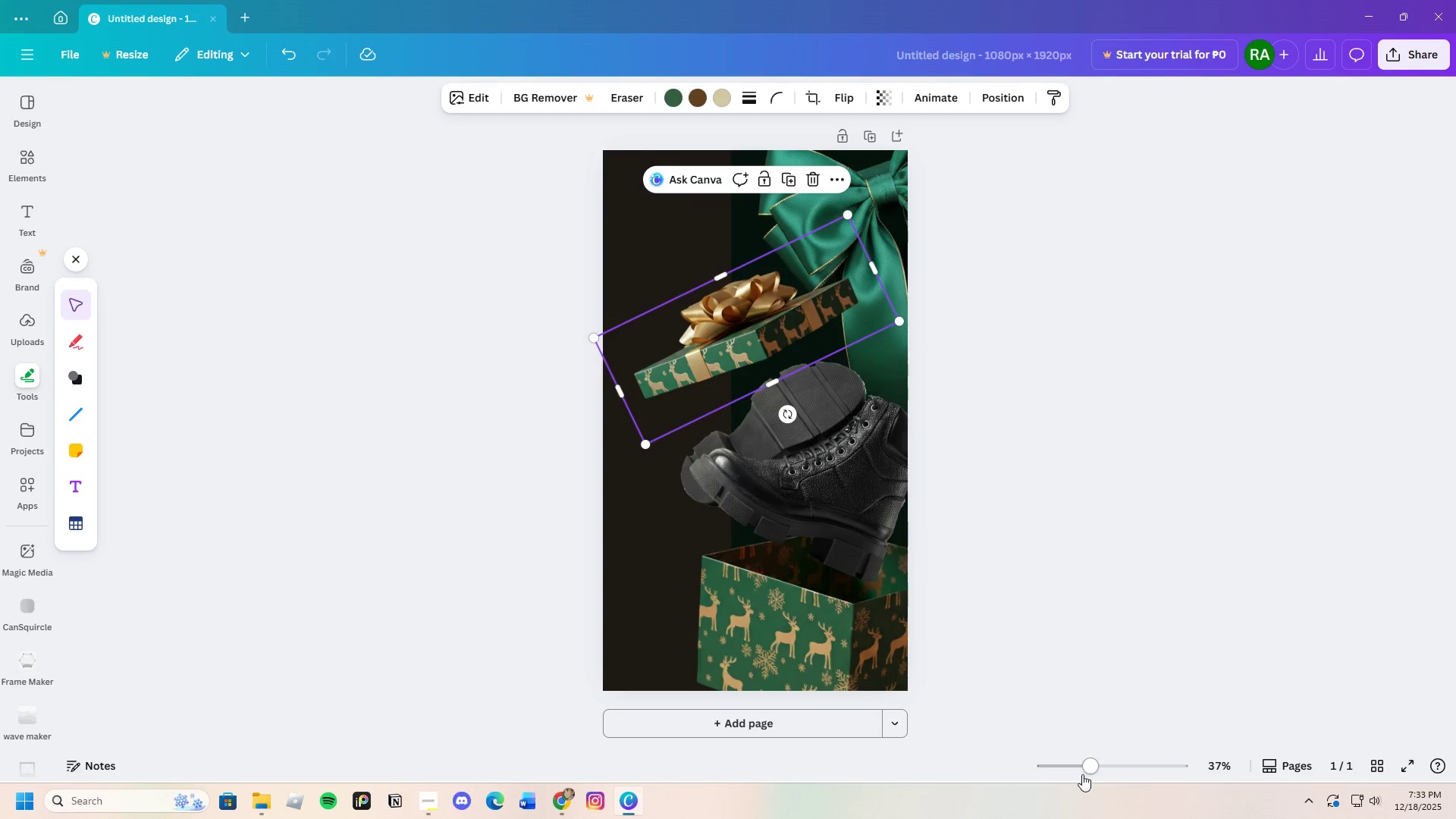 
left_click_drag(start_coordinate=[1087, 770], to_coordinate=[1100, 770])
 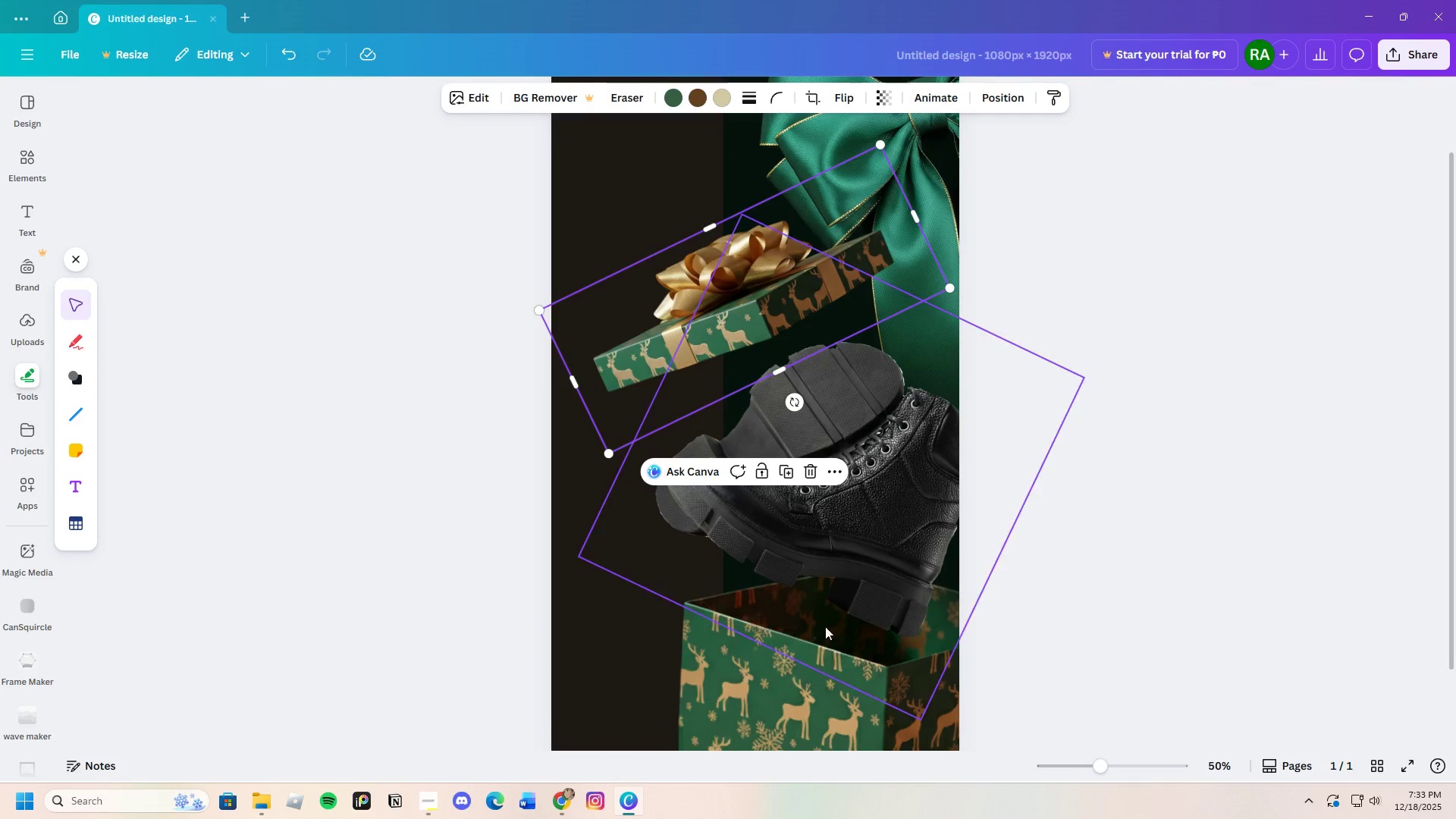 
scroll: coordinate [828, 616], scroll_direction: down, amount: 1.0
 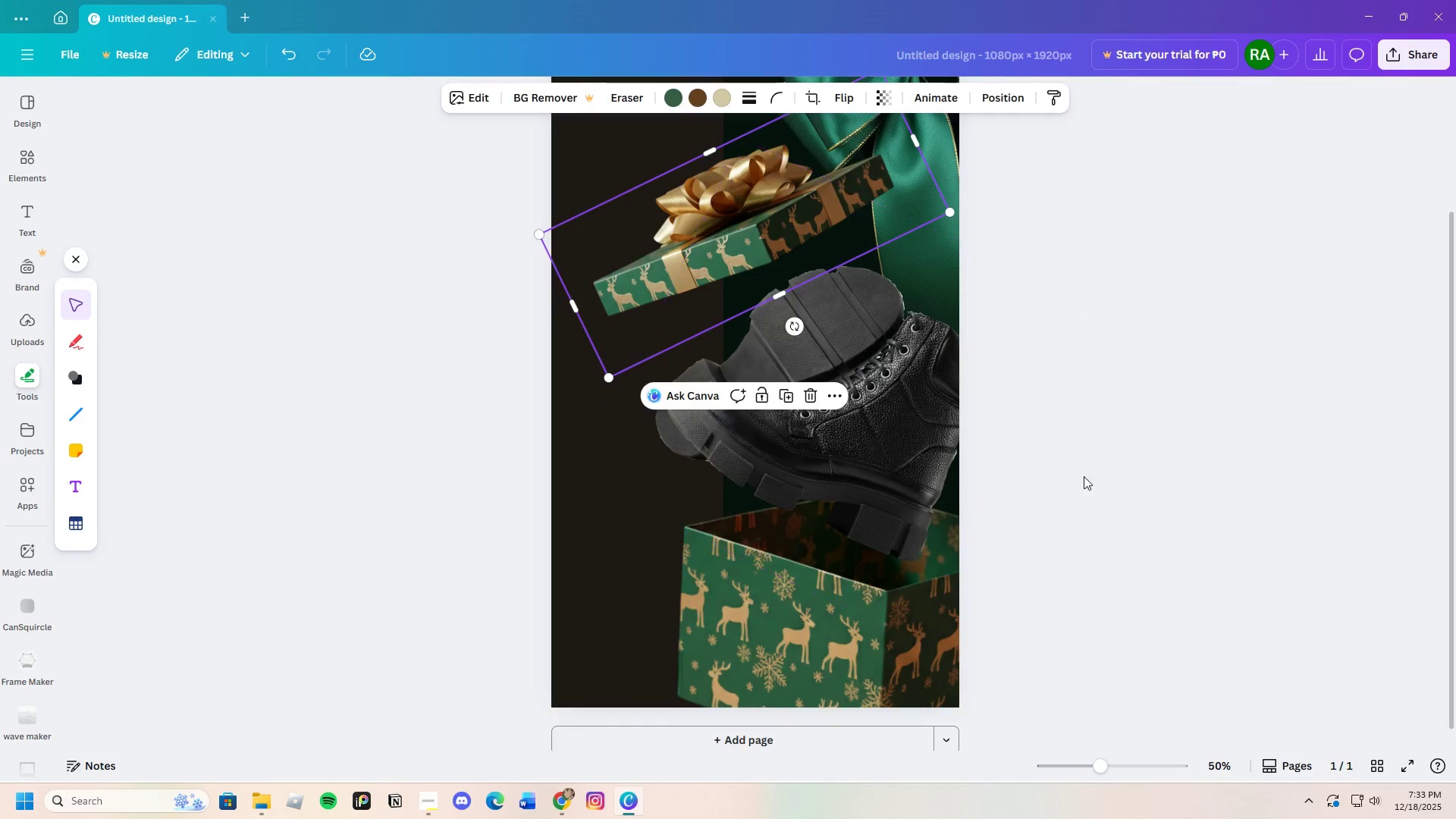 
left_click([1090, 476])
 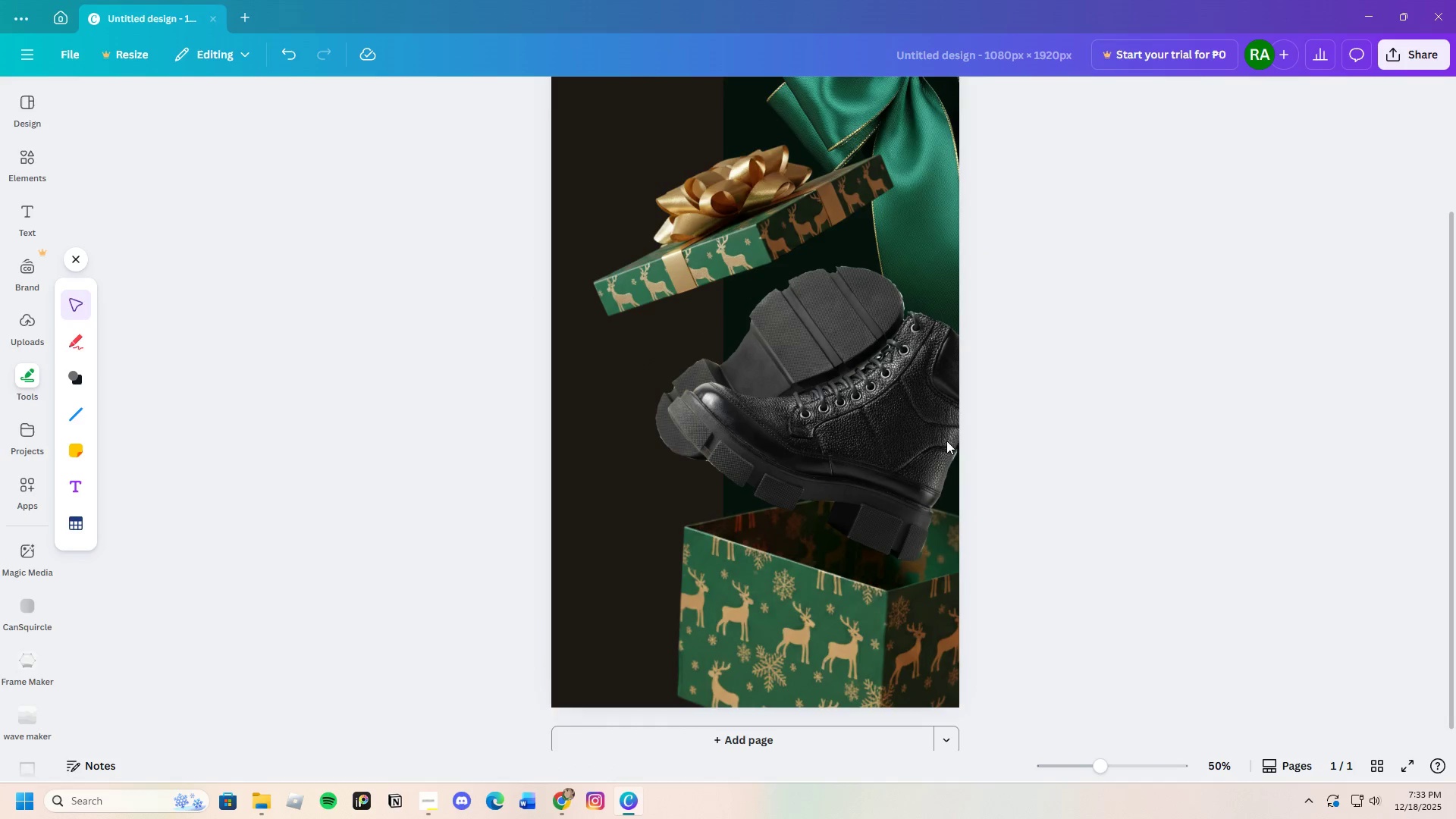 
left_click([795, 386])
 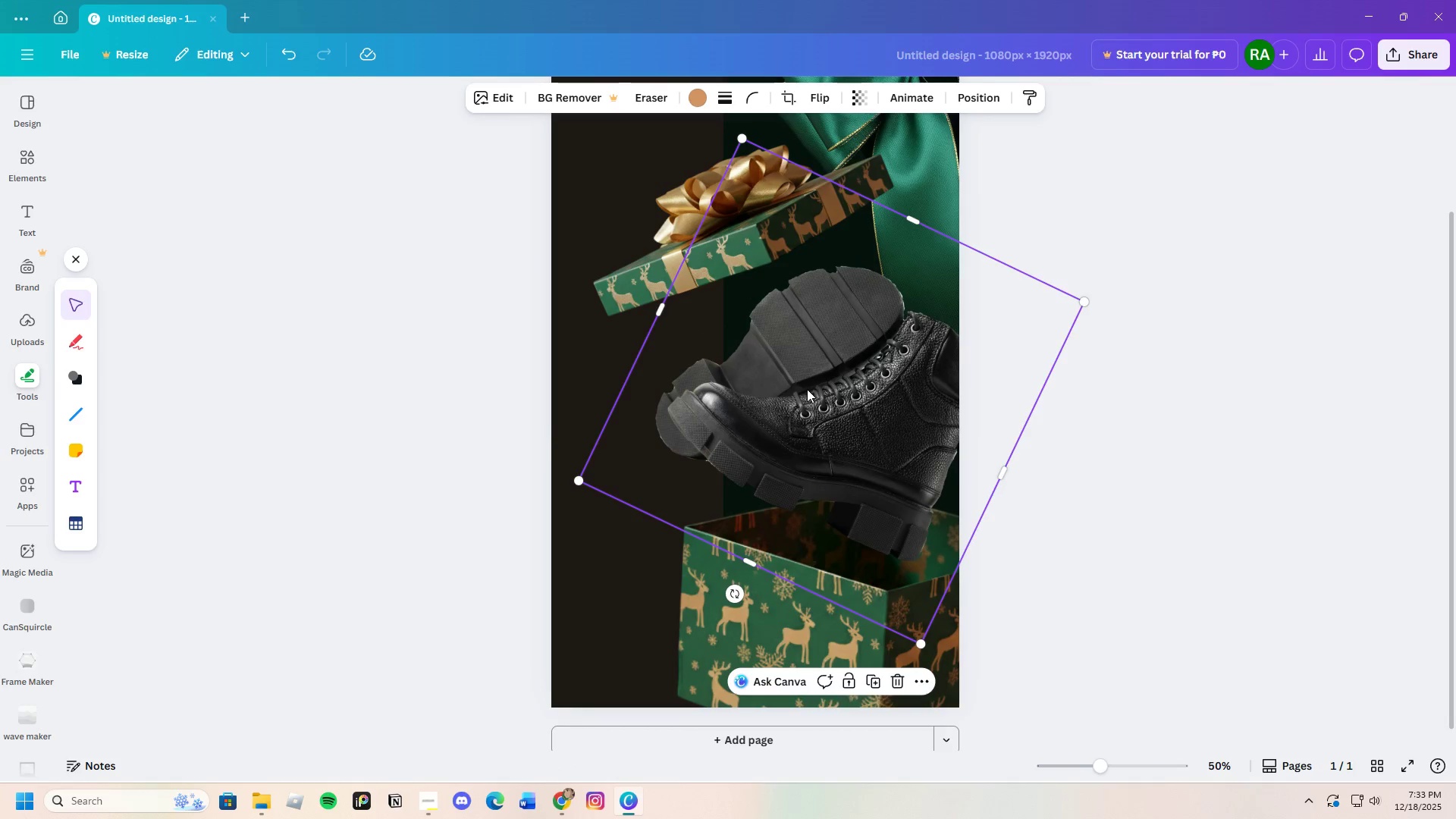 
left_click_drag(start_coordinate=[807, 389], to_coordinate=[818, 414])
 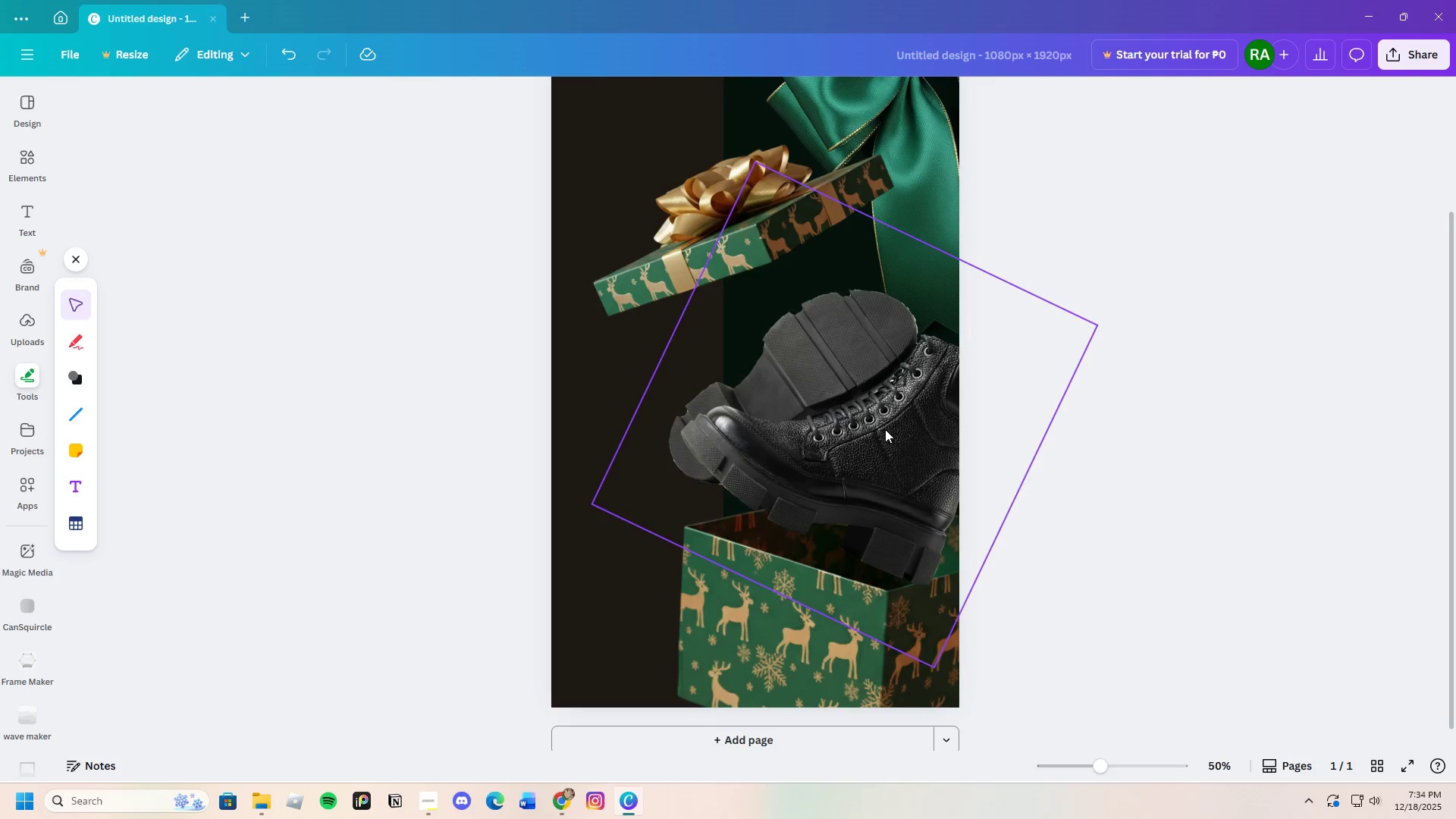 
scroll: coordinate [881, 425], scroll_direction: up, amount: 2.0
 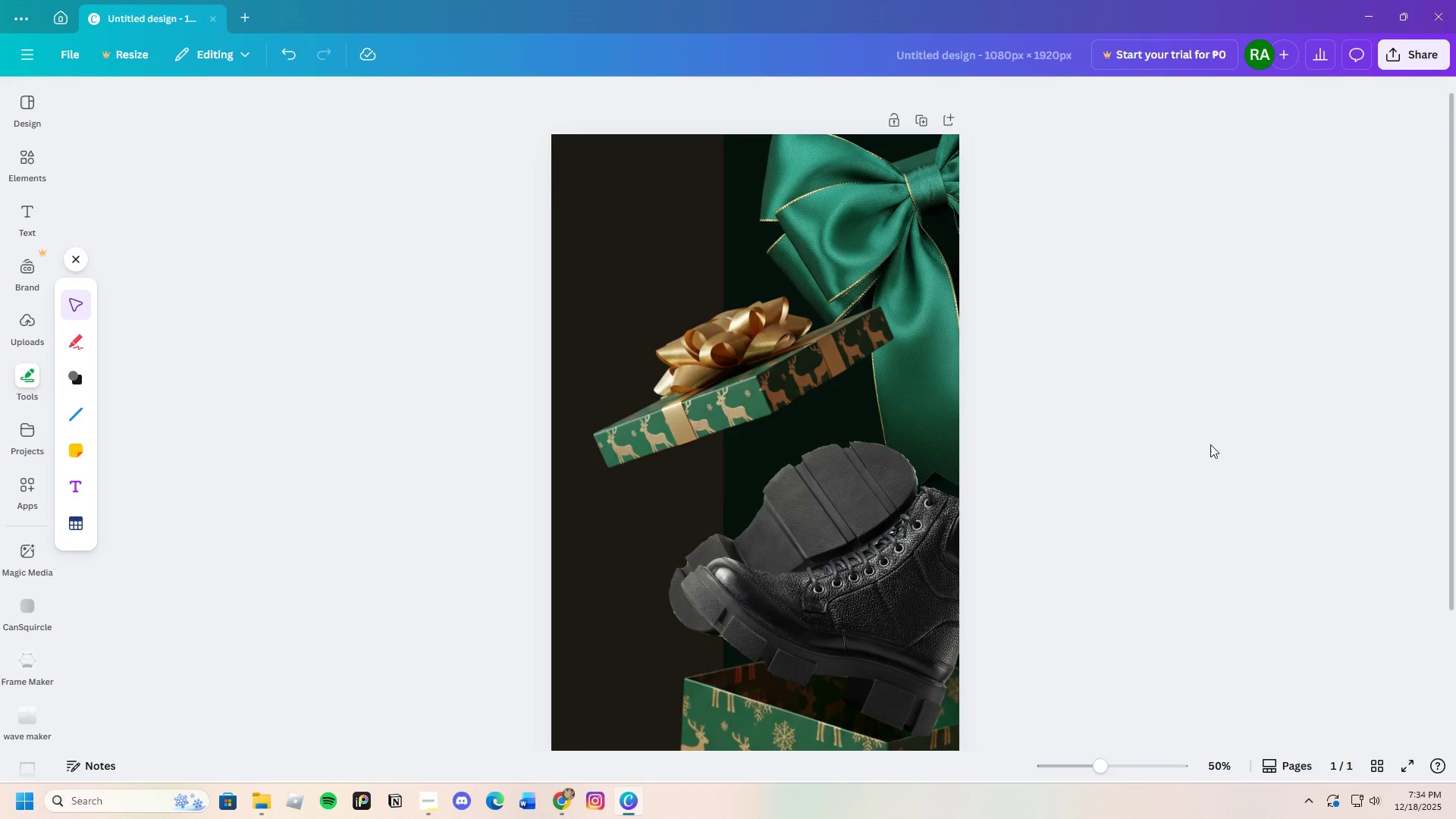 
scroll: coordinate [1208, 442], scroll_direction: down, amount: 2.0
 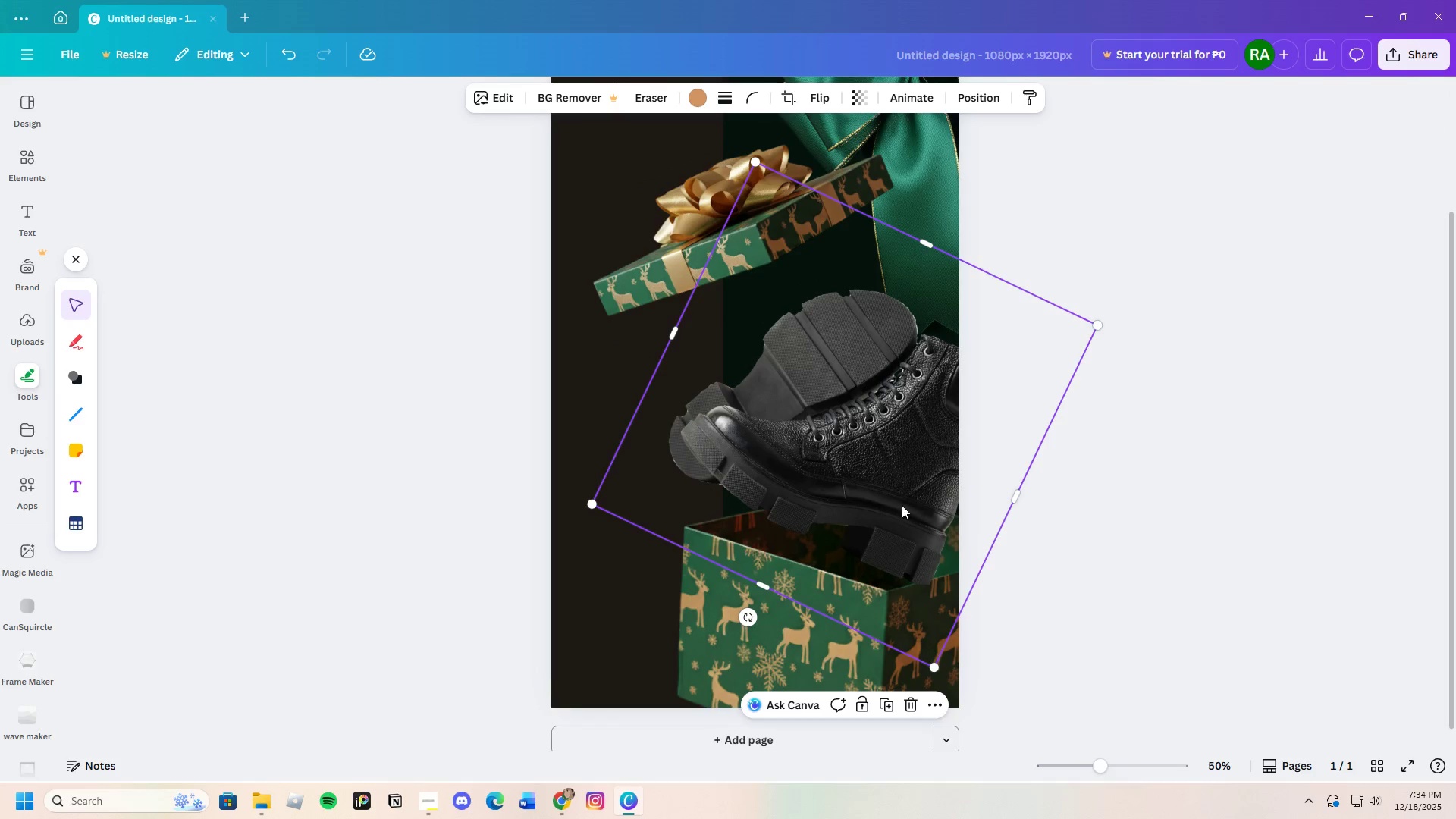 
left_click([912, 703])
 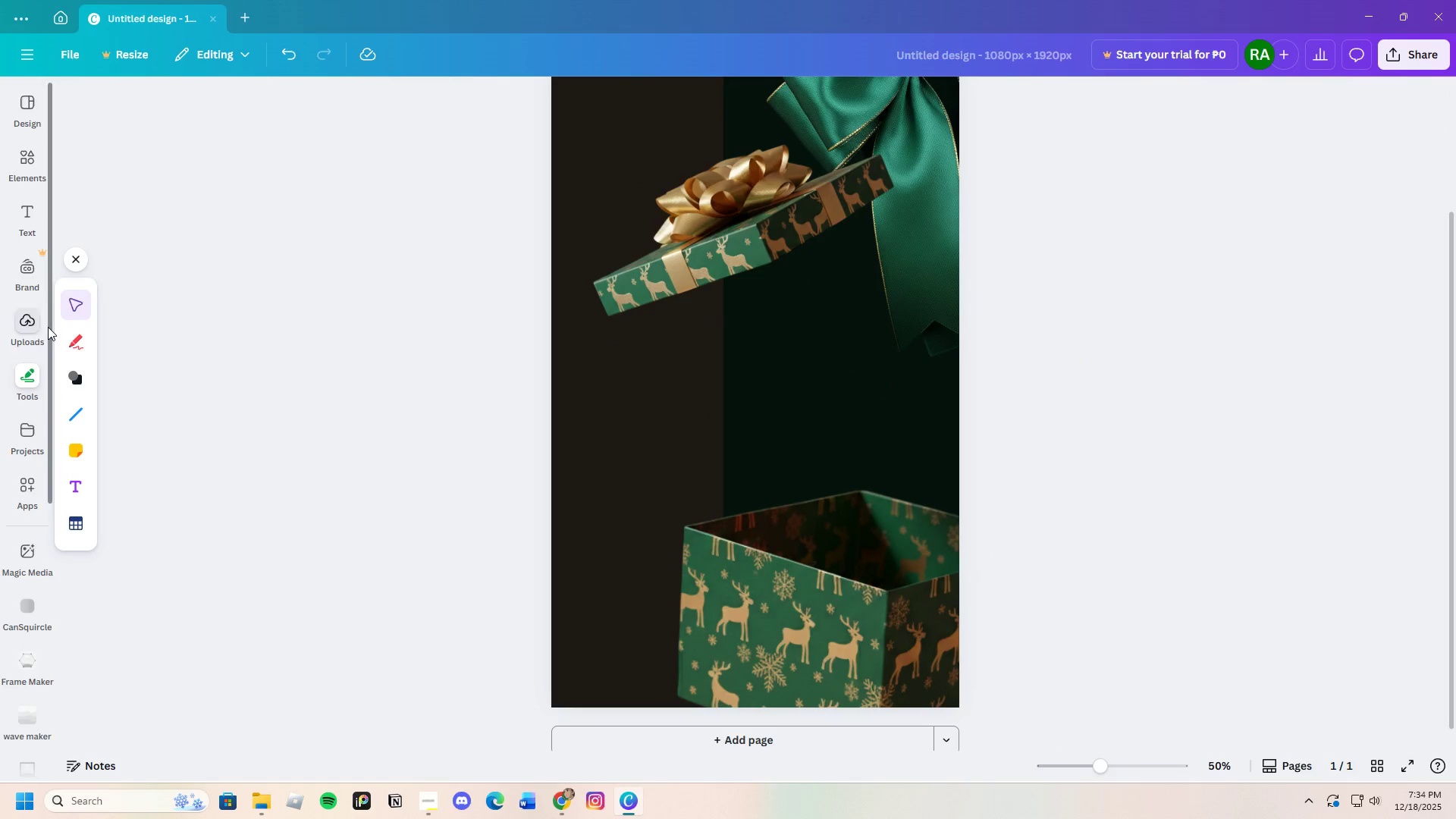 
scroll: coordinate [24, 312], scroll_direction: up, amount: 1.0
 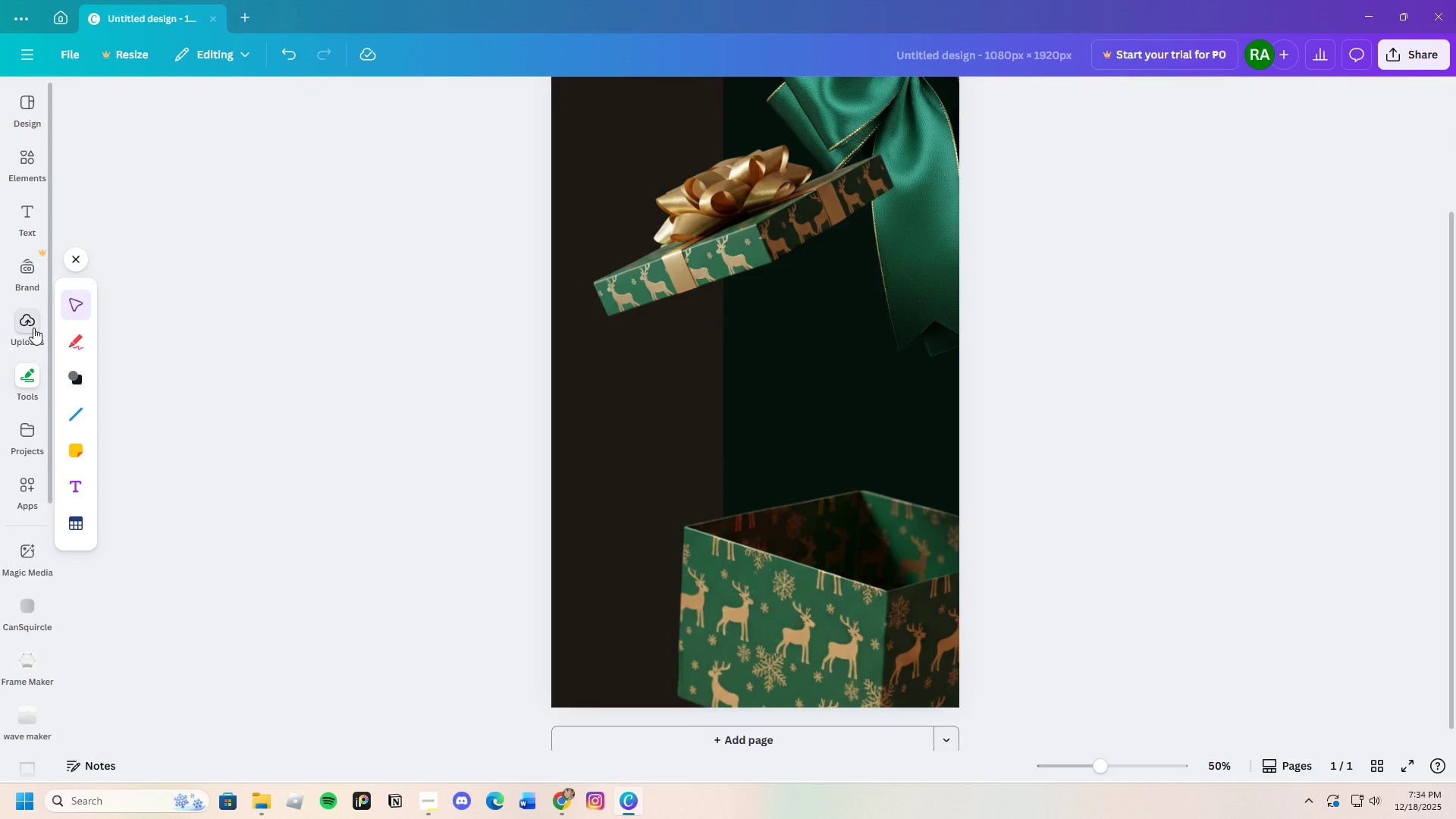 
left_click([33, 328])
 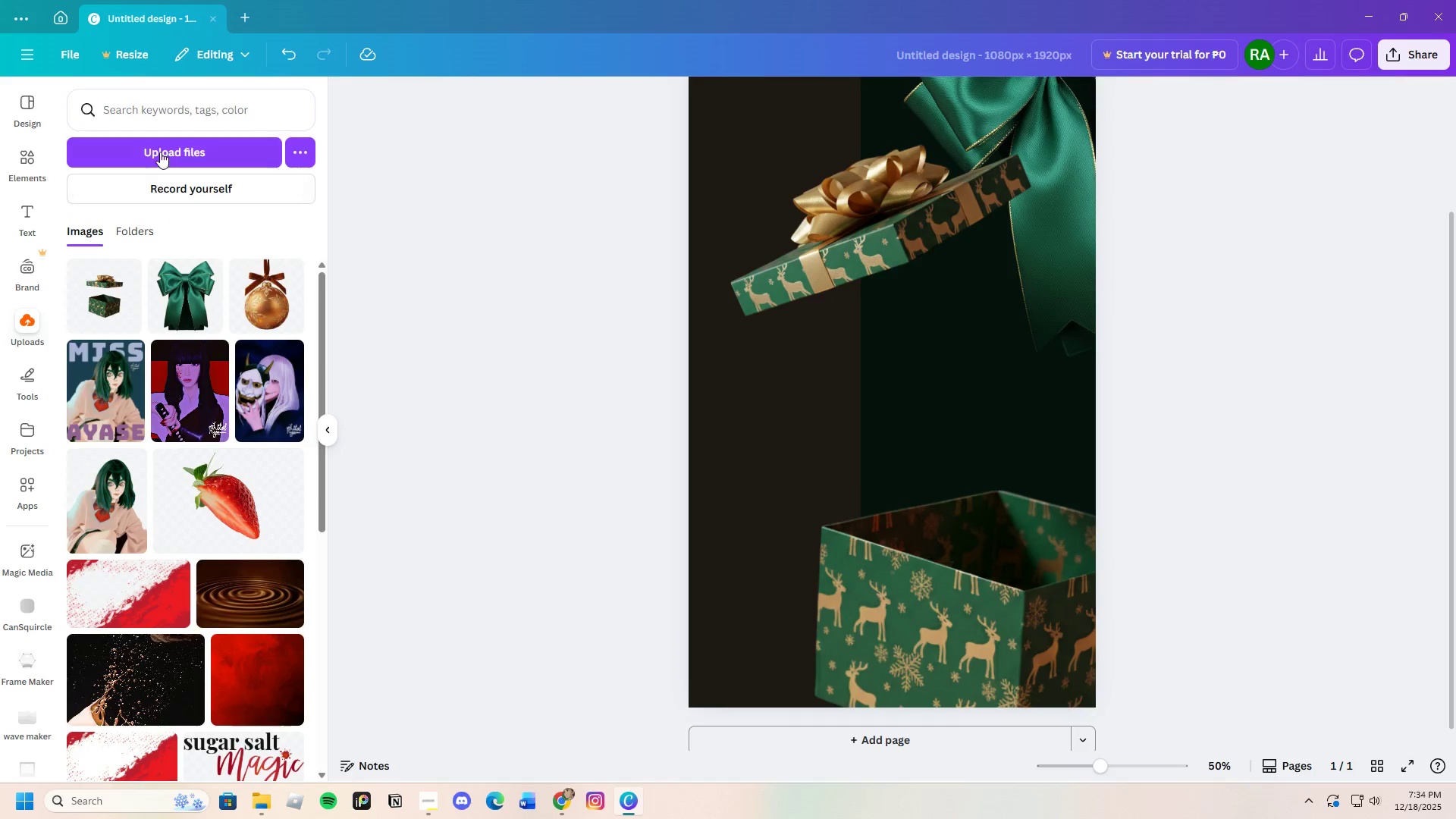 
left_click([160, 151])
 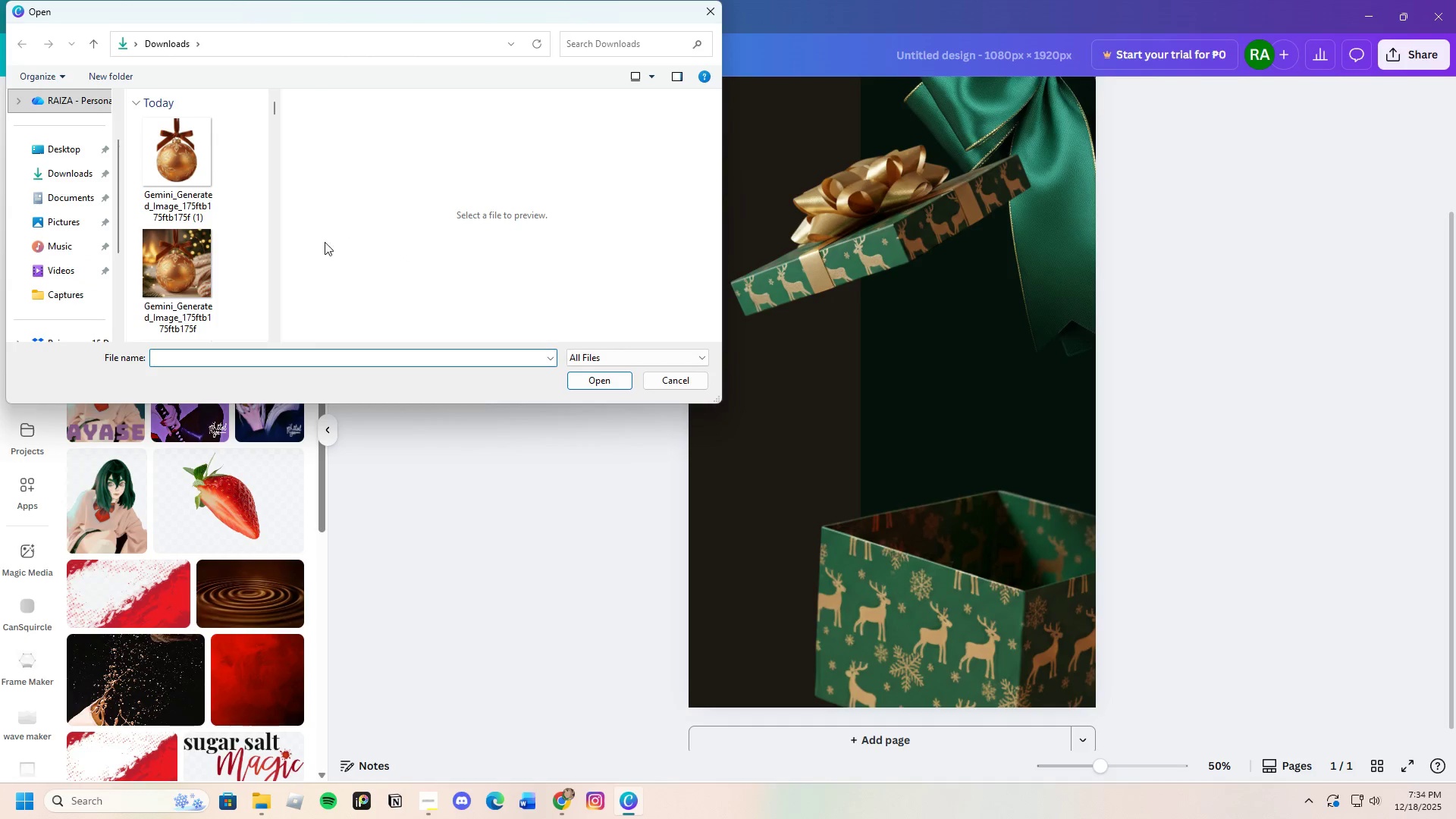 
scroll: coordinate [184, 262], scroll_direction: down, amount: 12.0
 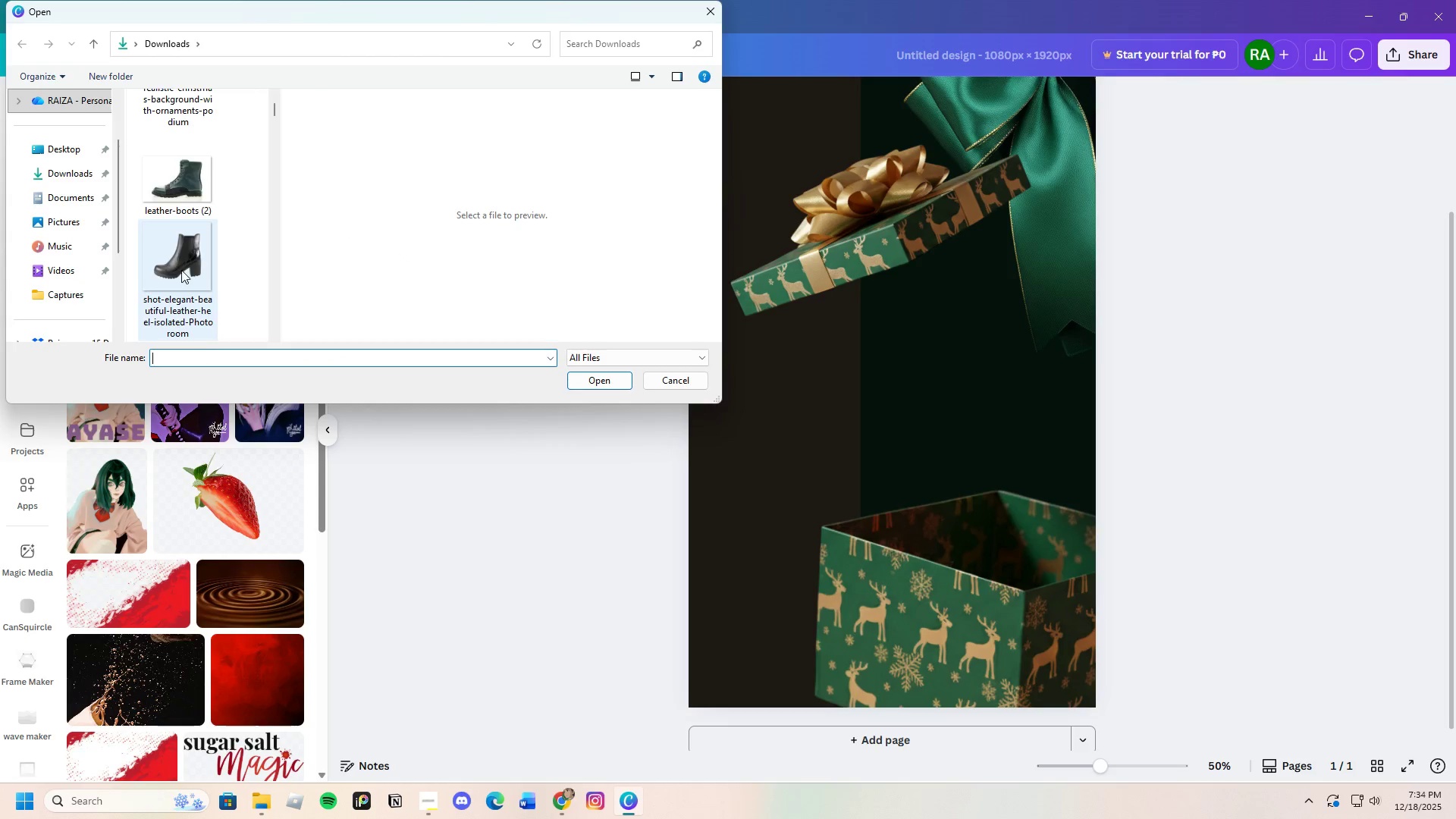 
left_click([180, 267])
 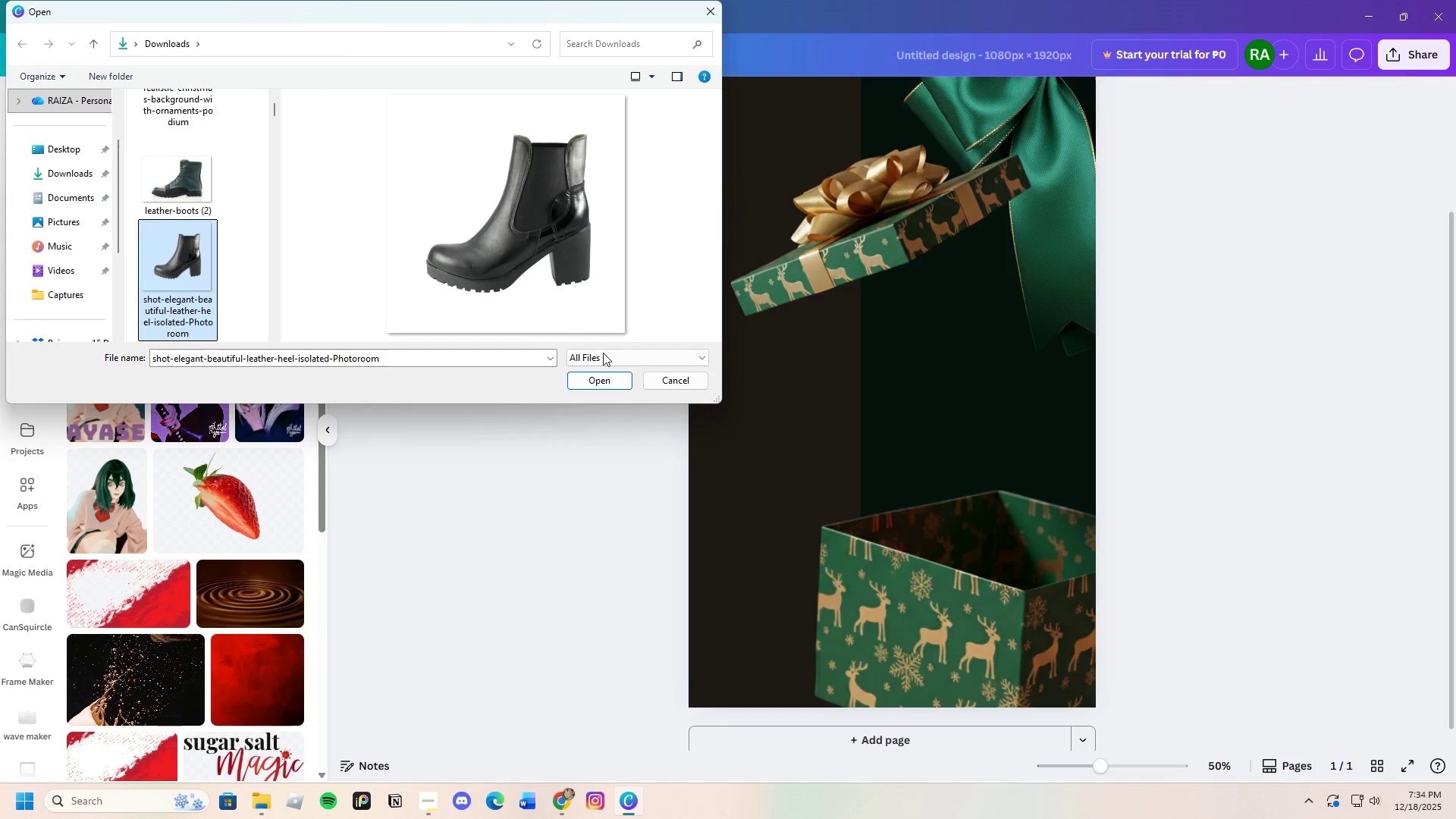 
left_click([184, 171])
 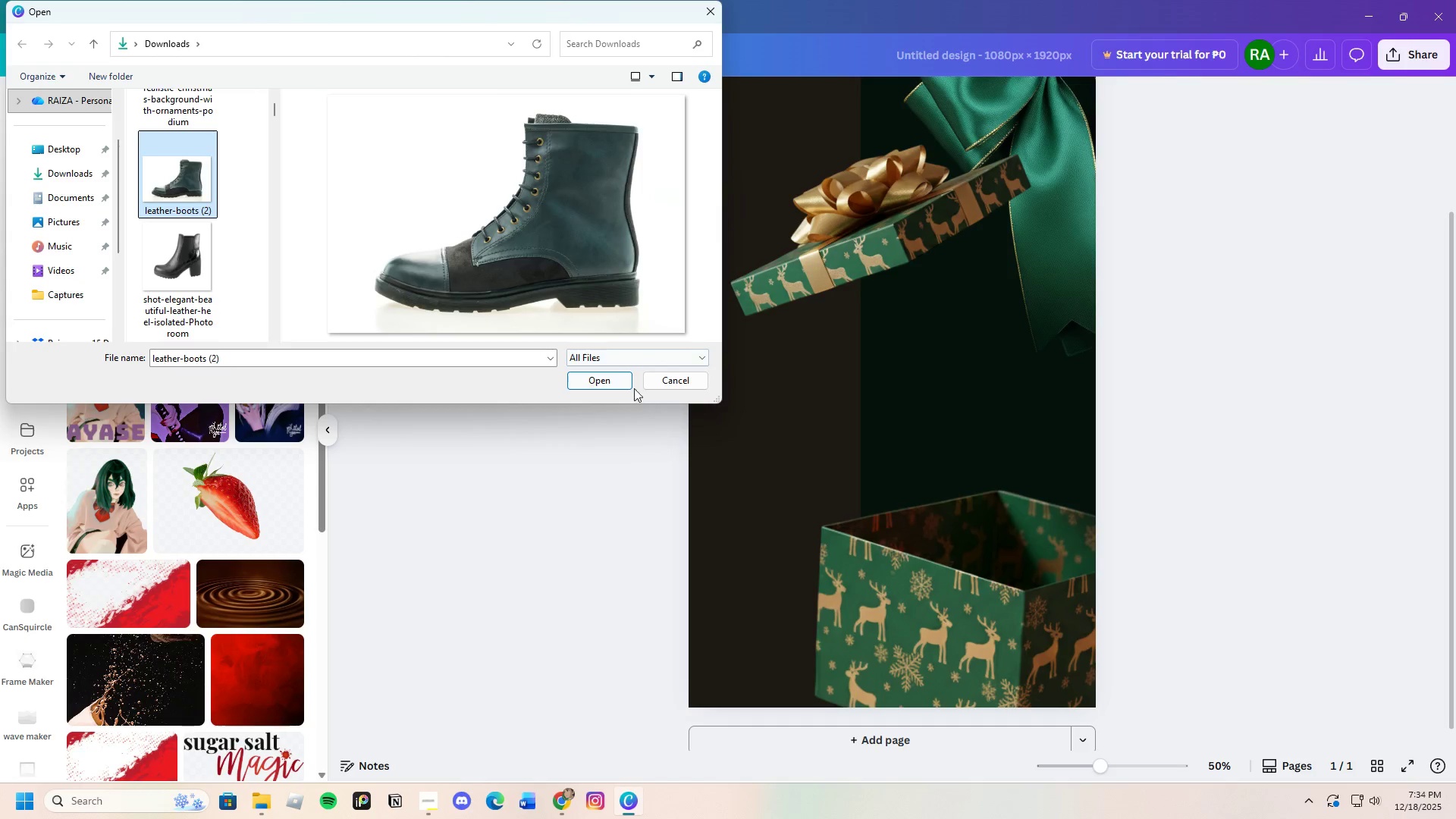 
left_click([620, 381])
 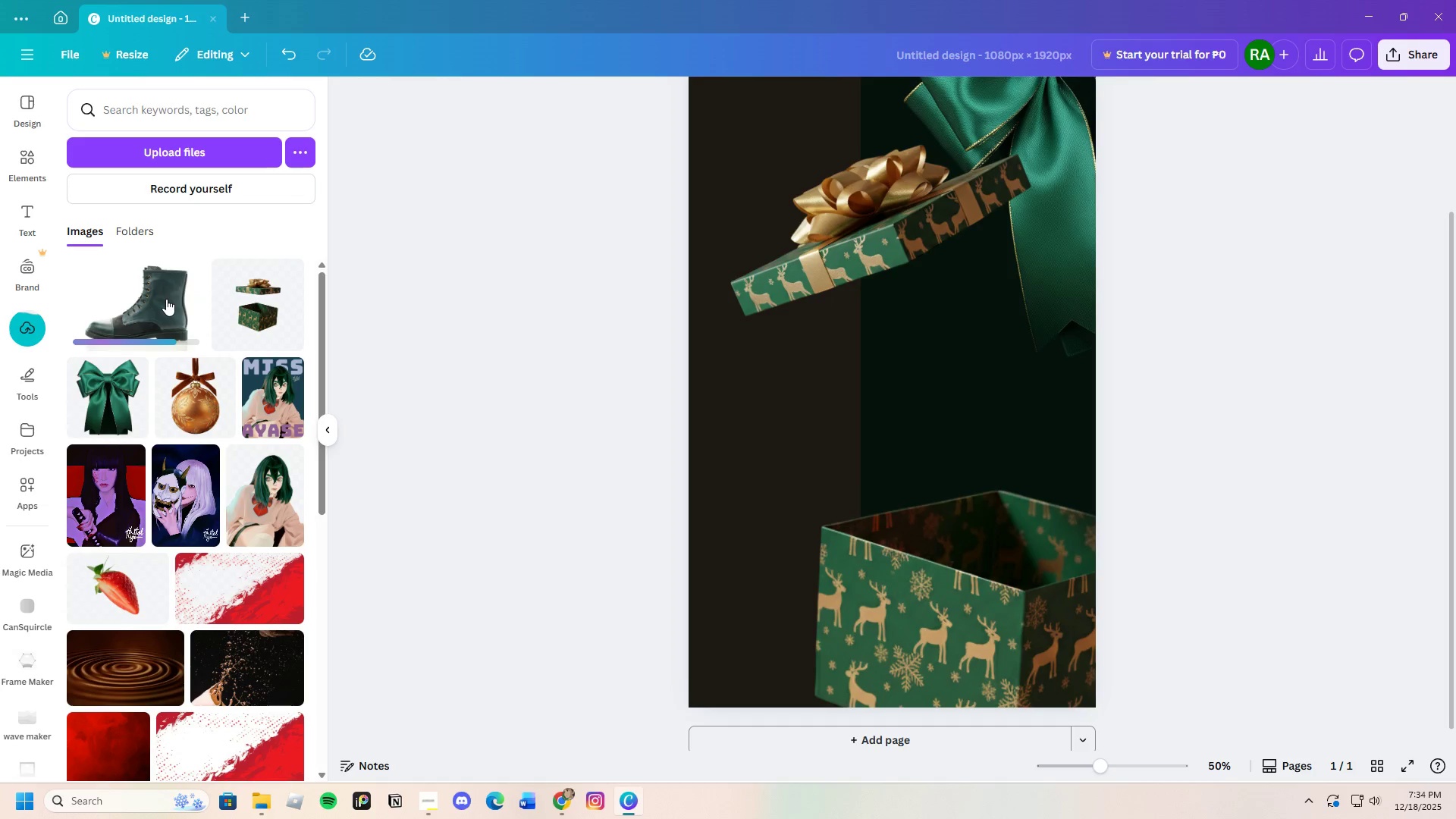 
wait(6.28)
 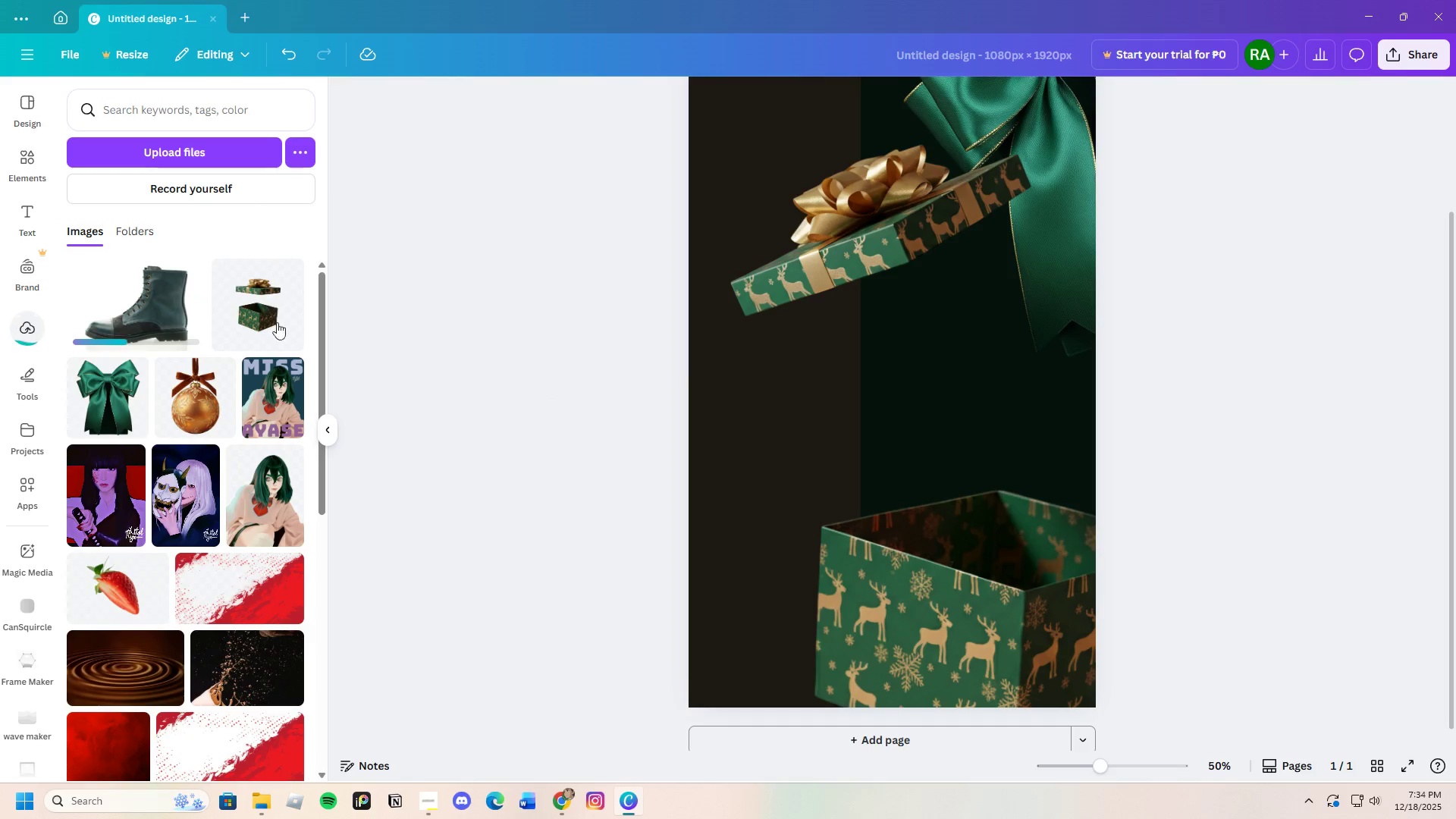 
left_click([172, 301])
 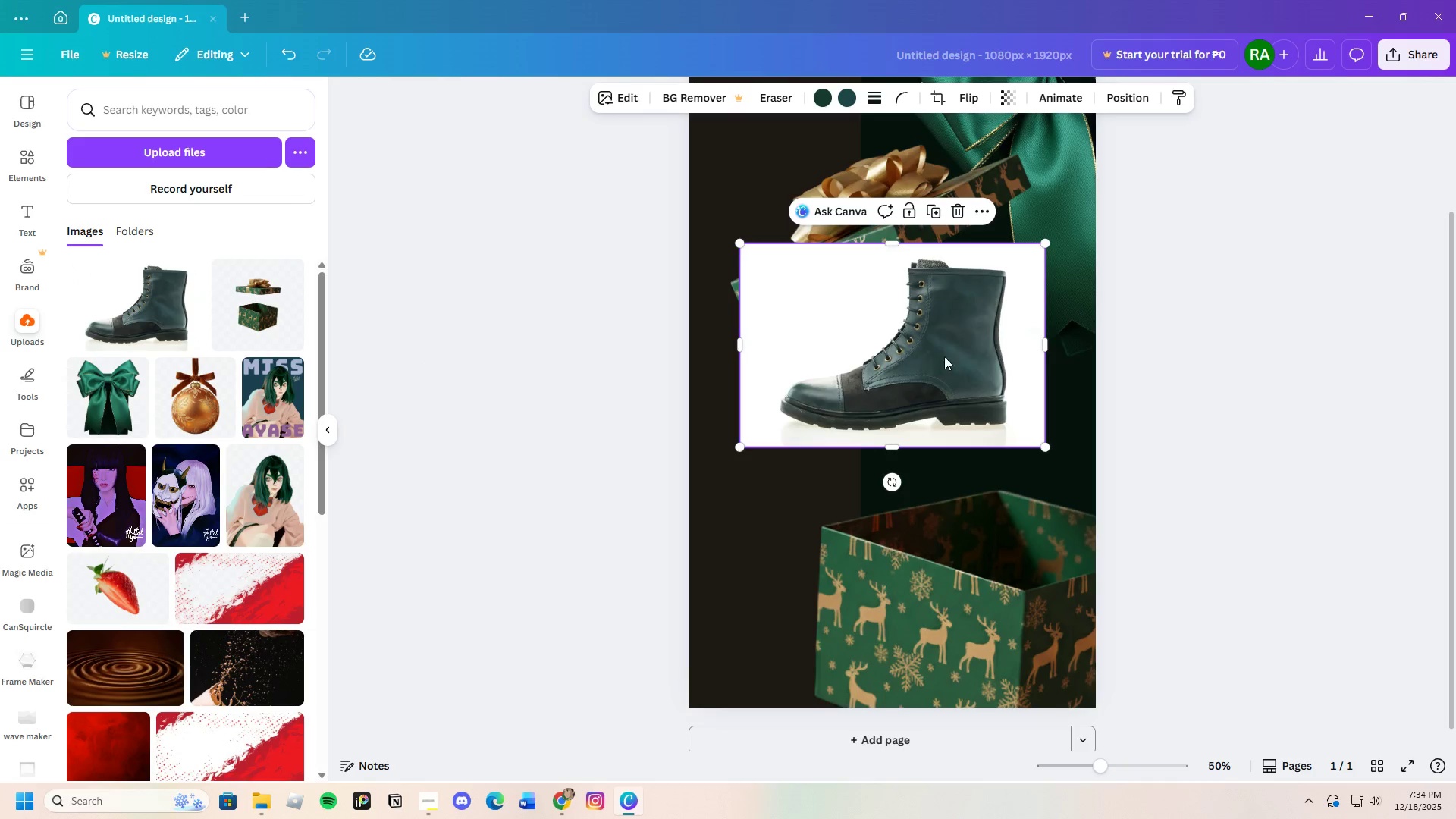 
left_click([965, 218])
 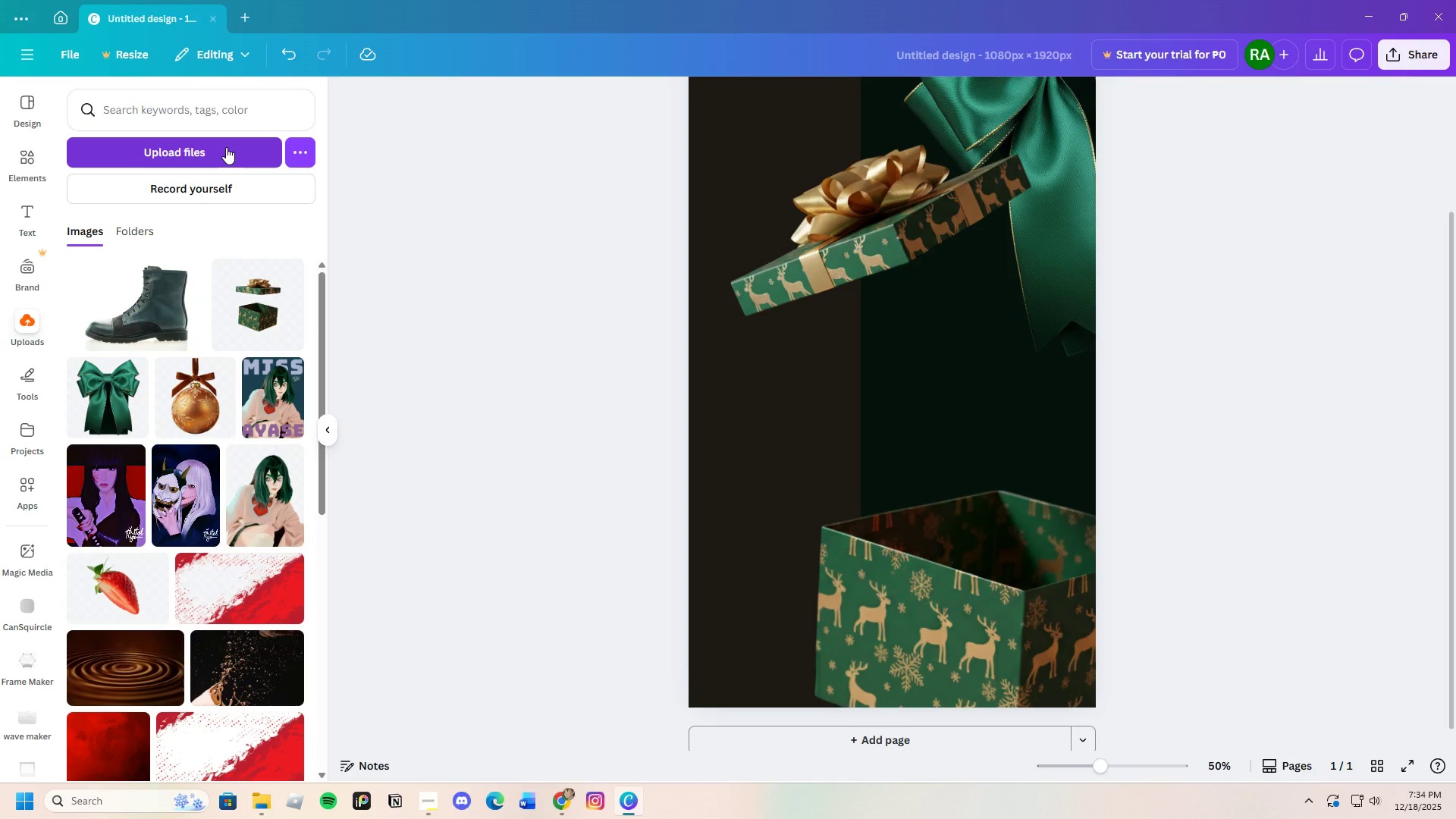 
left_click([226, 147])
 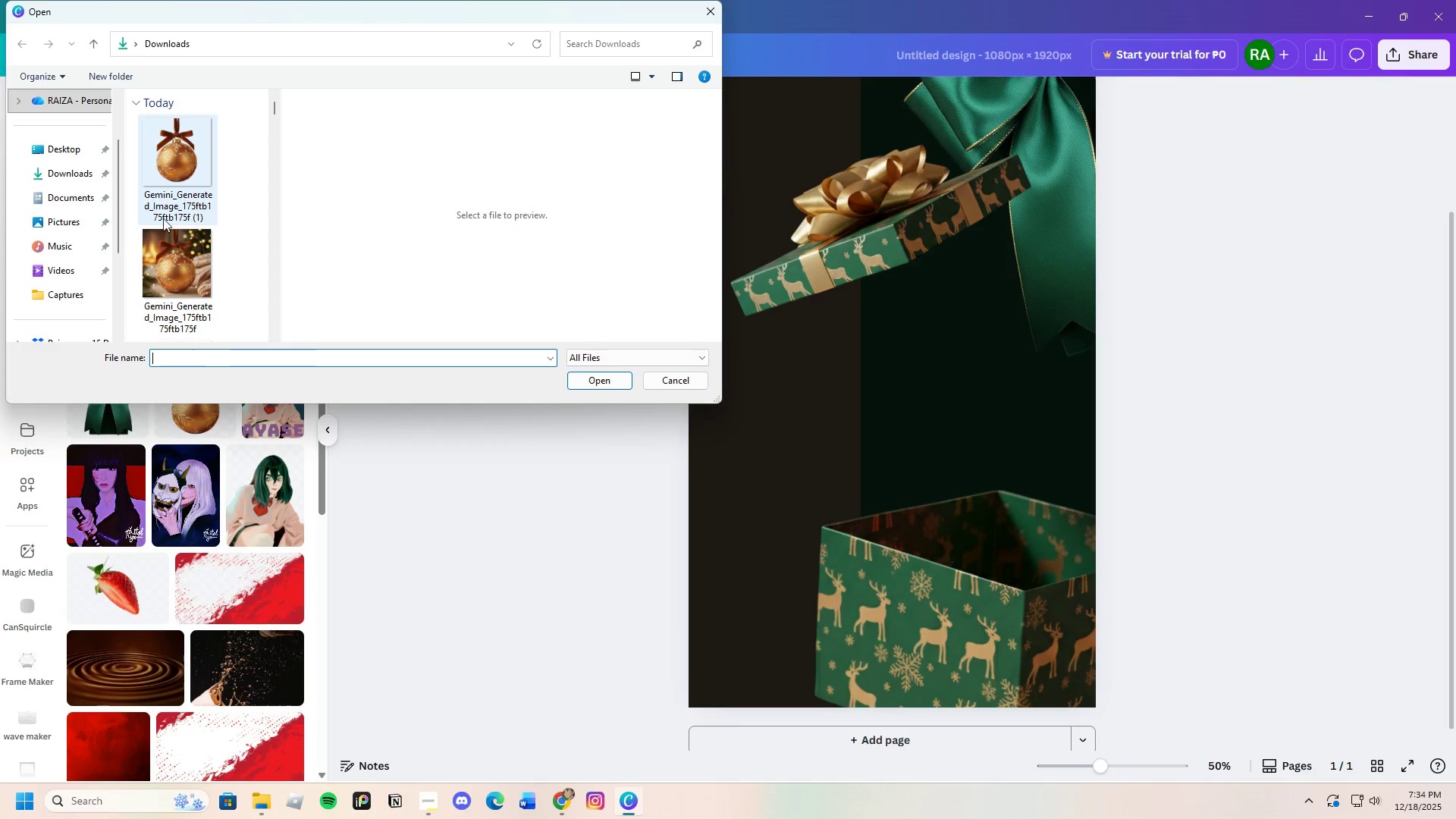 
scroll: coordinate [180, 286], scroll_direction: down, amount: 16.0
 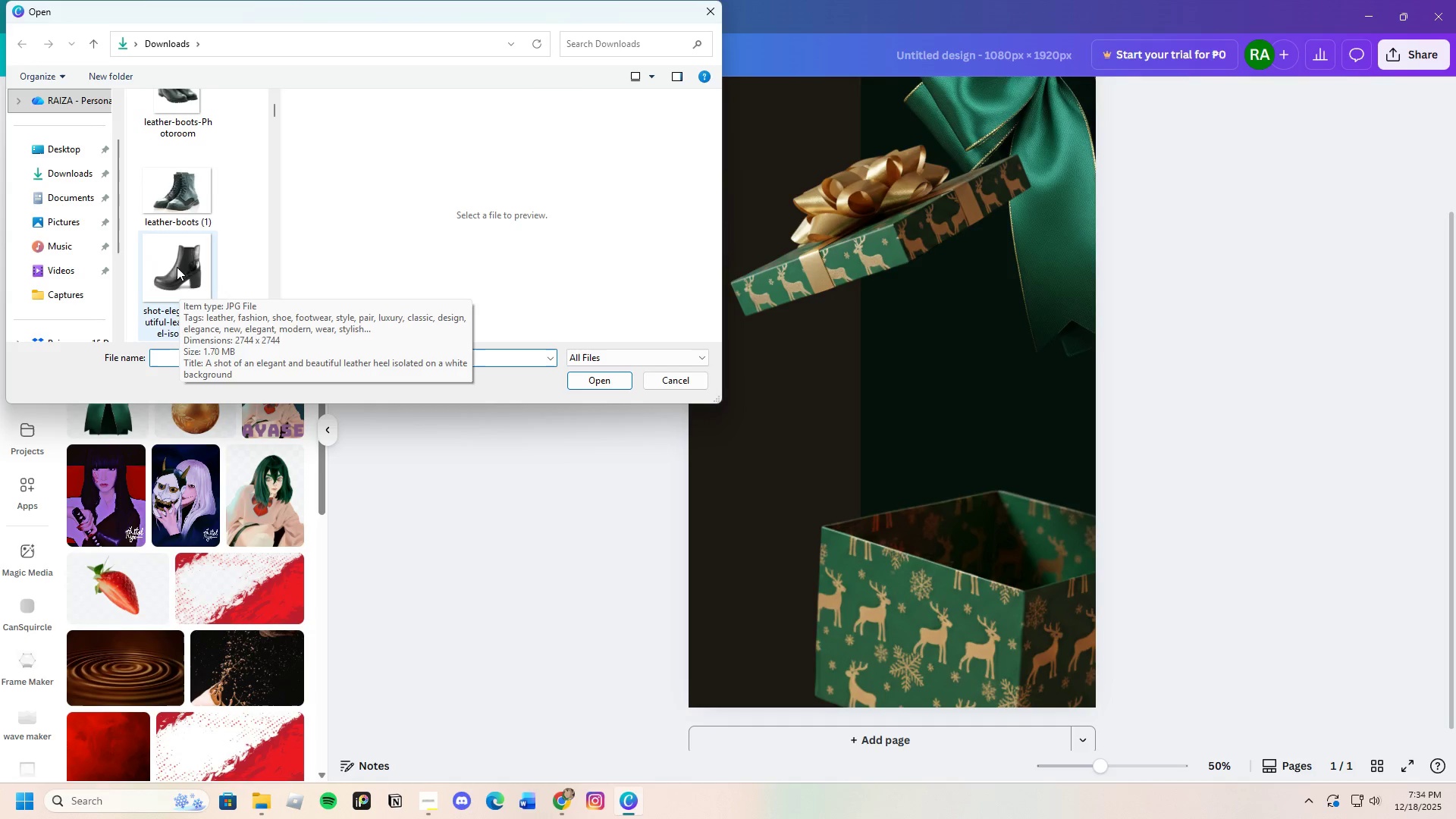 
scroll: coordinate [175, 259], scroll_direction: up, amount: 3.0
 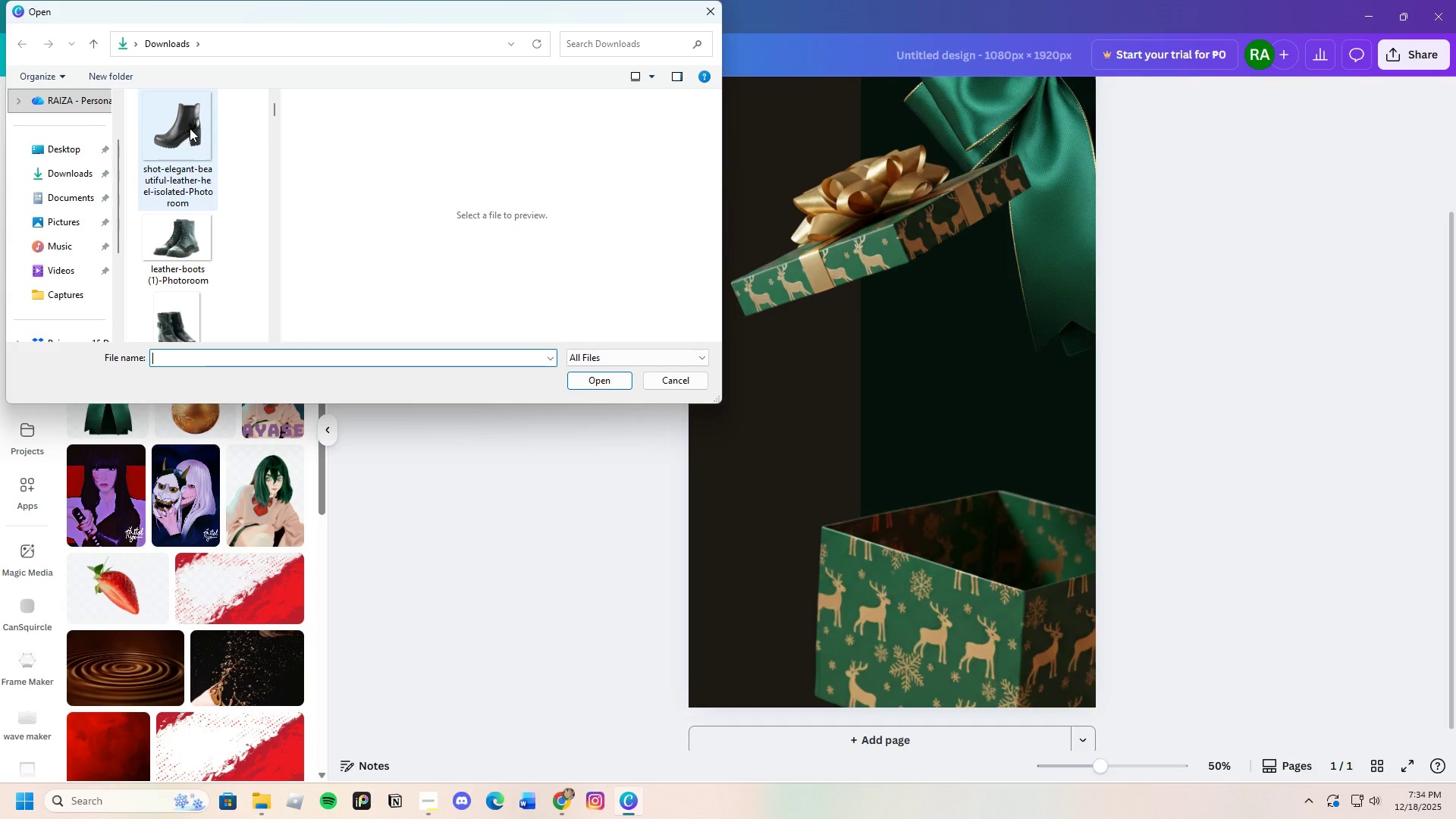 
left_click([190, 128])
 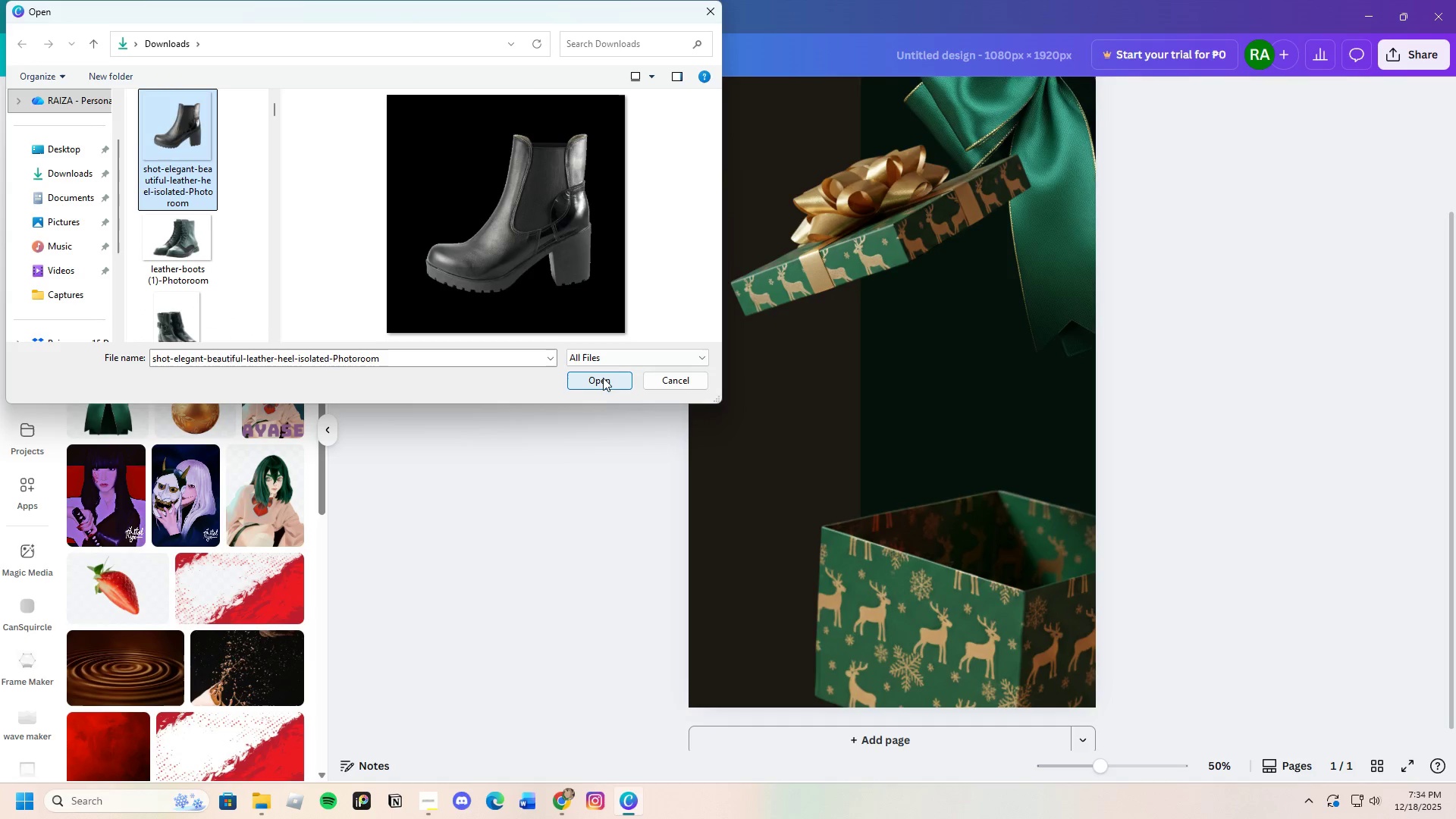 
left_click([602, 375])
 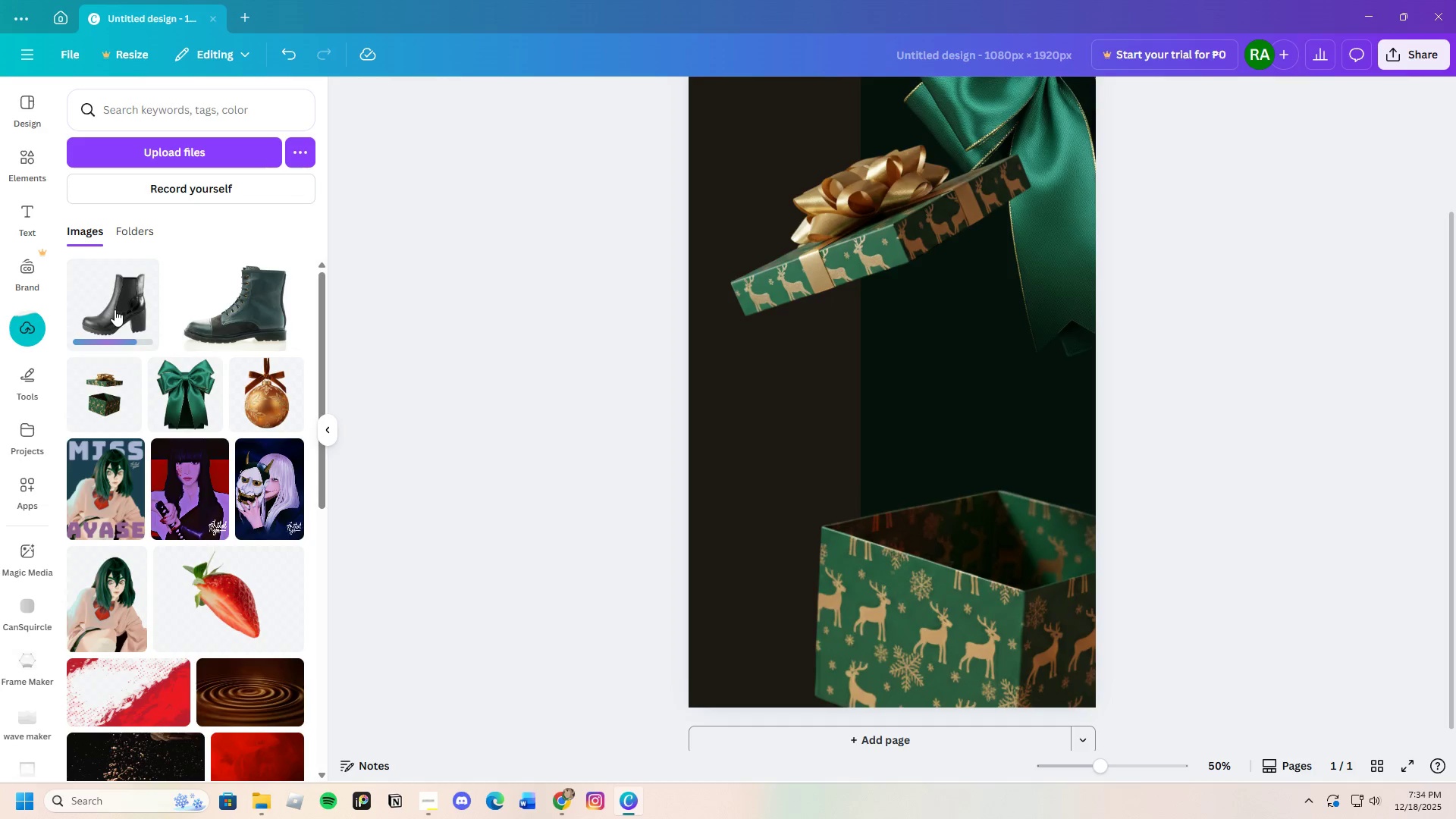 
wait(5.48)
 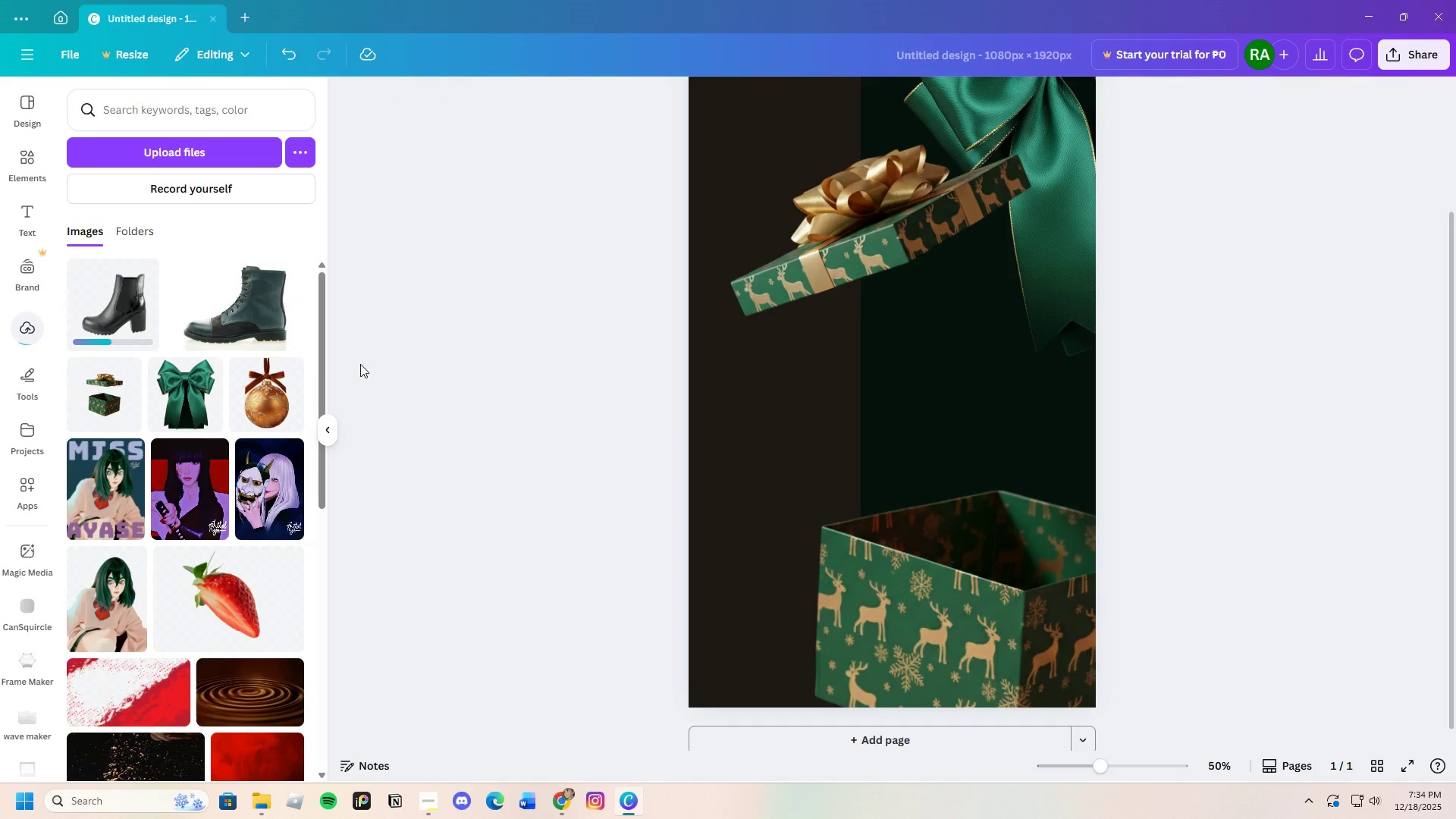 
left_click([172, 147])
 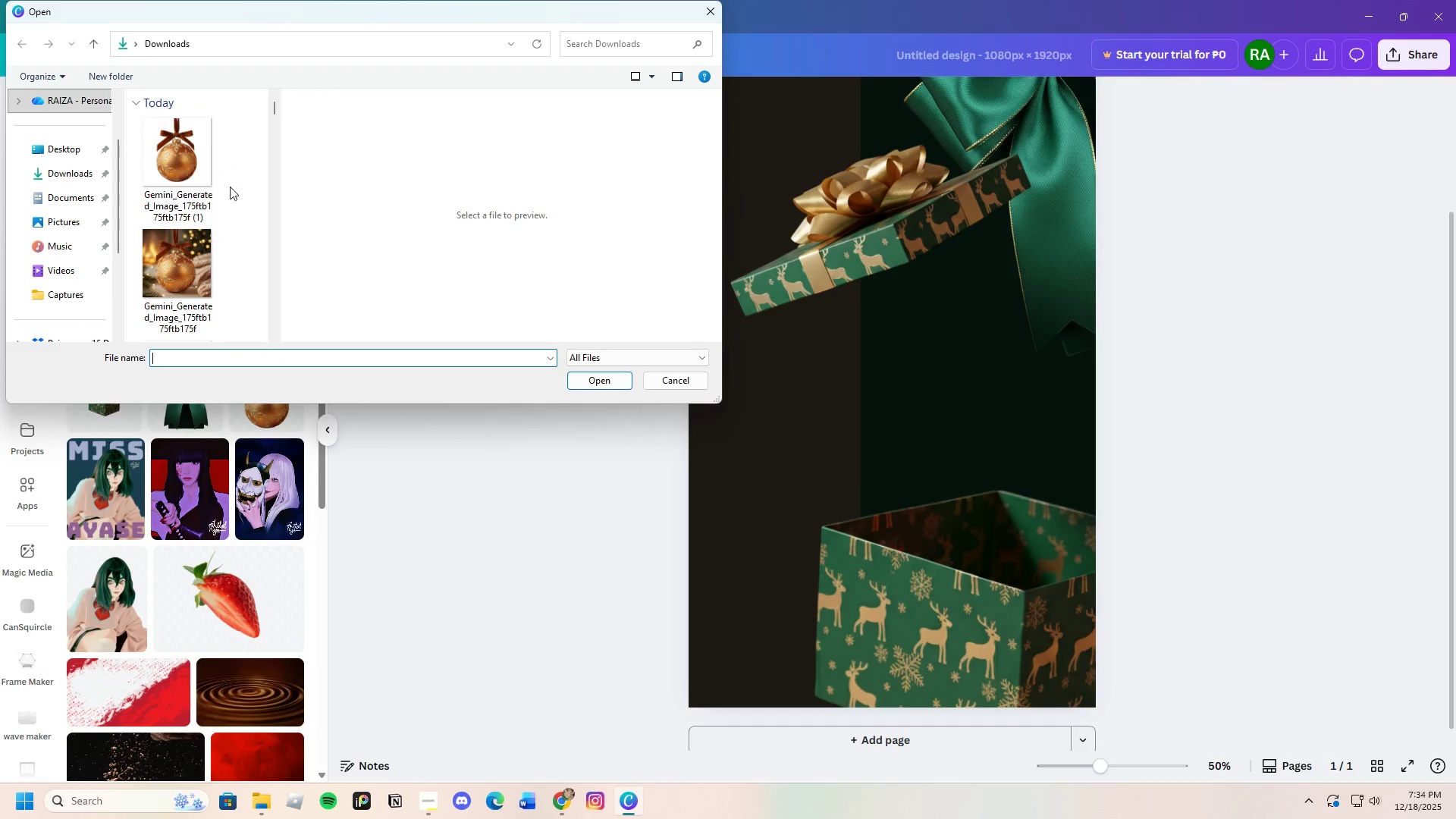 
scroll: coordinate [169, 273], scroll_direction: down, amount: 12.0
 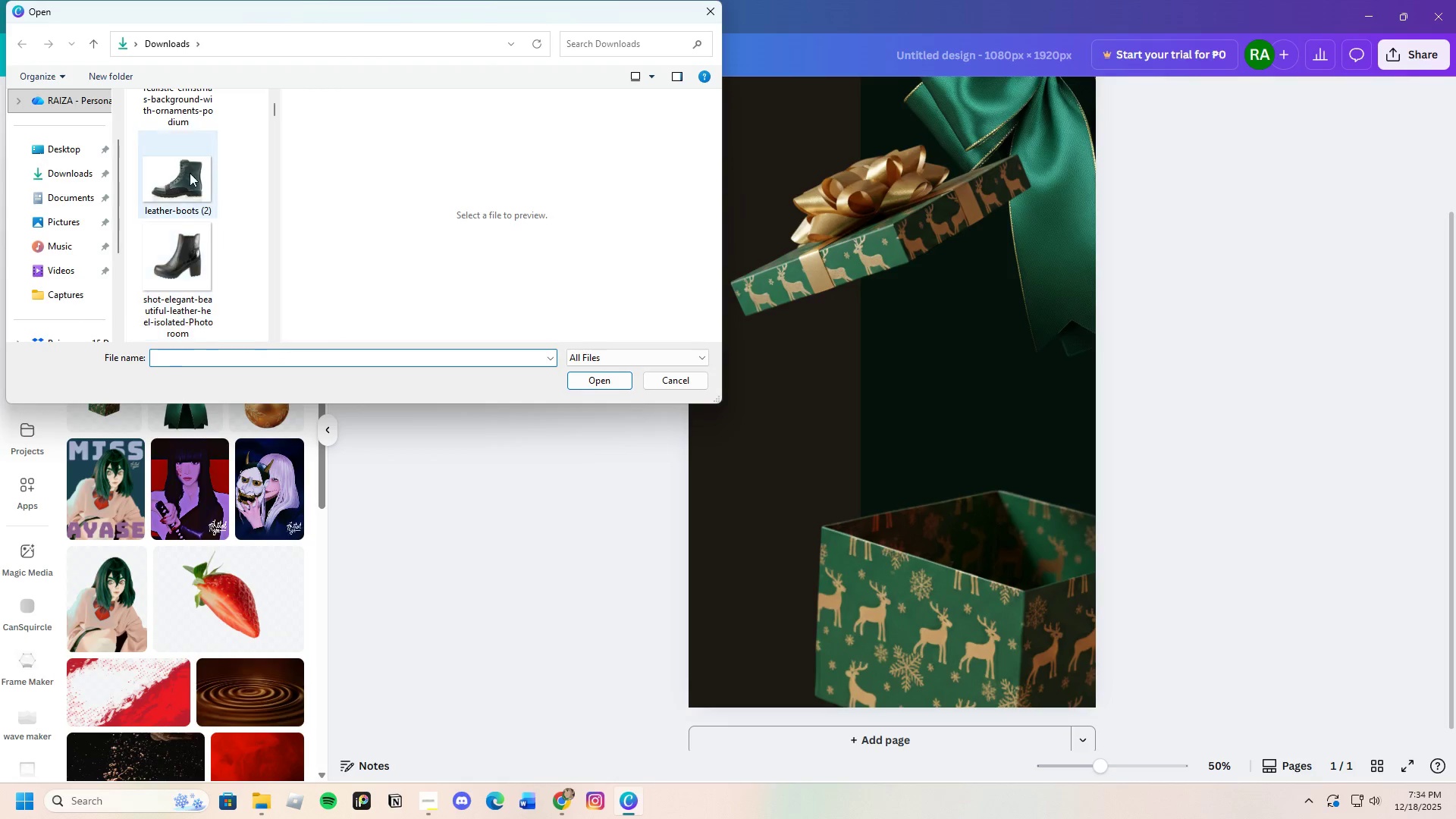 
left_click([189, 172])
 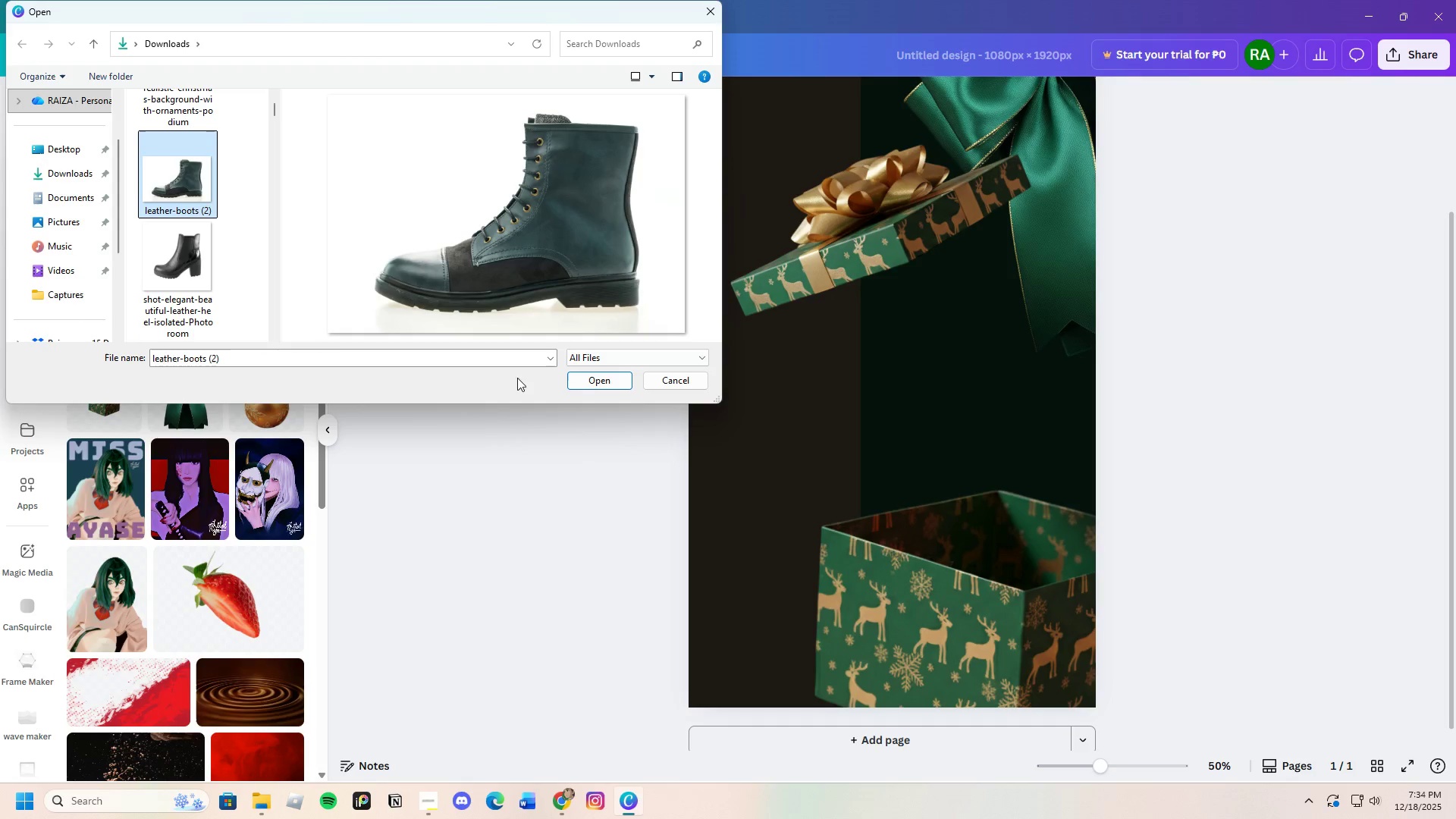 
scroll: coordinate [183, 280], scroll_direction: down, amount: 6.0
 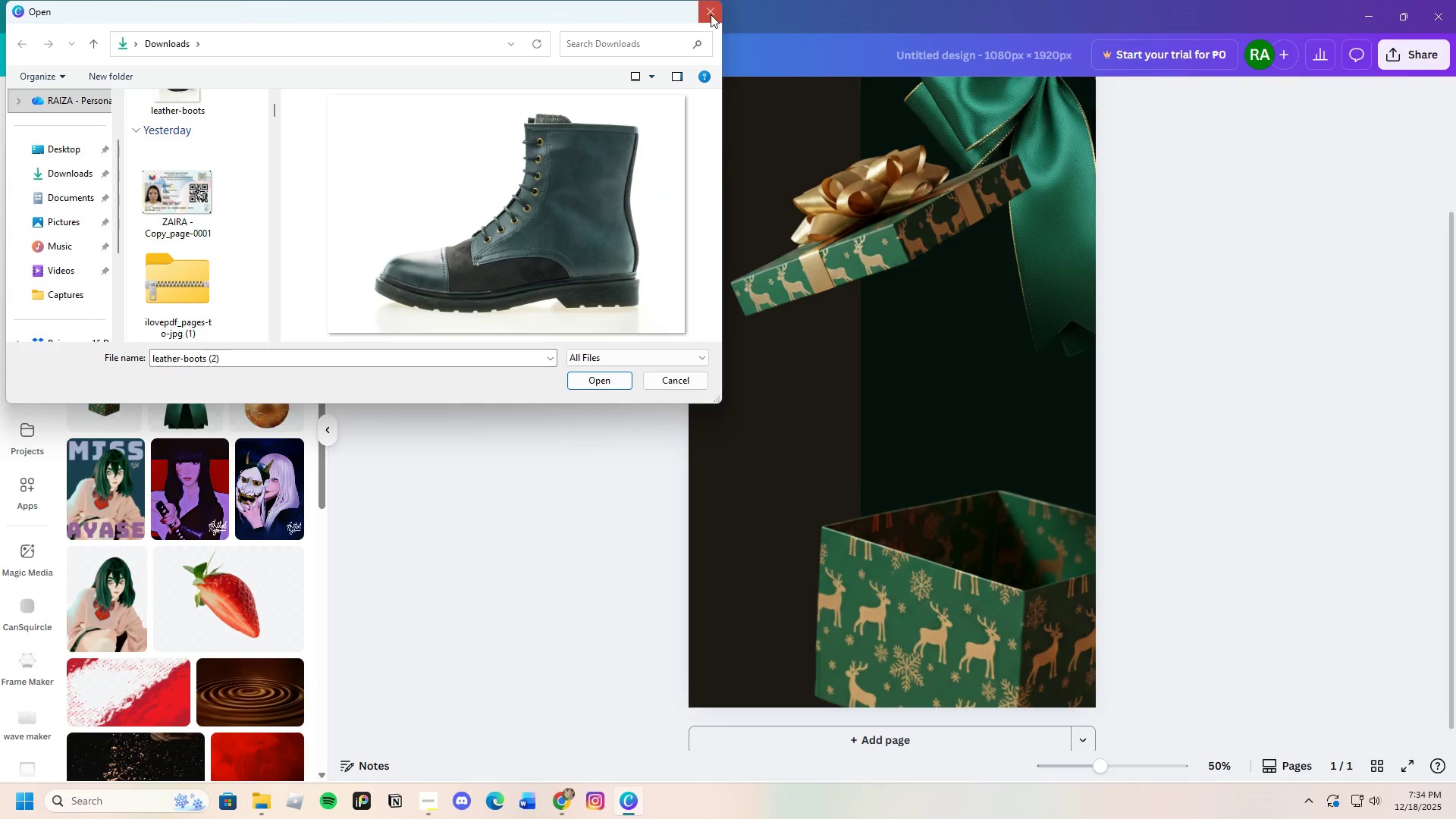 
left_click([712, 14])
 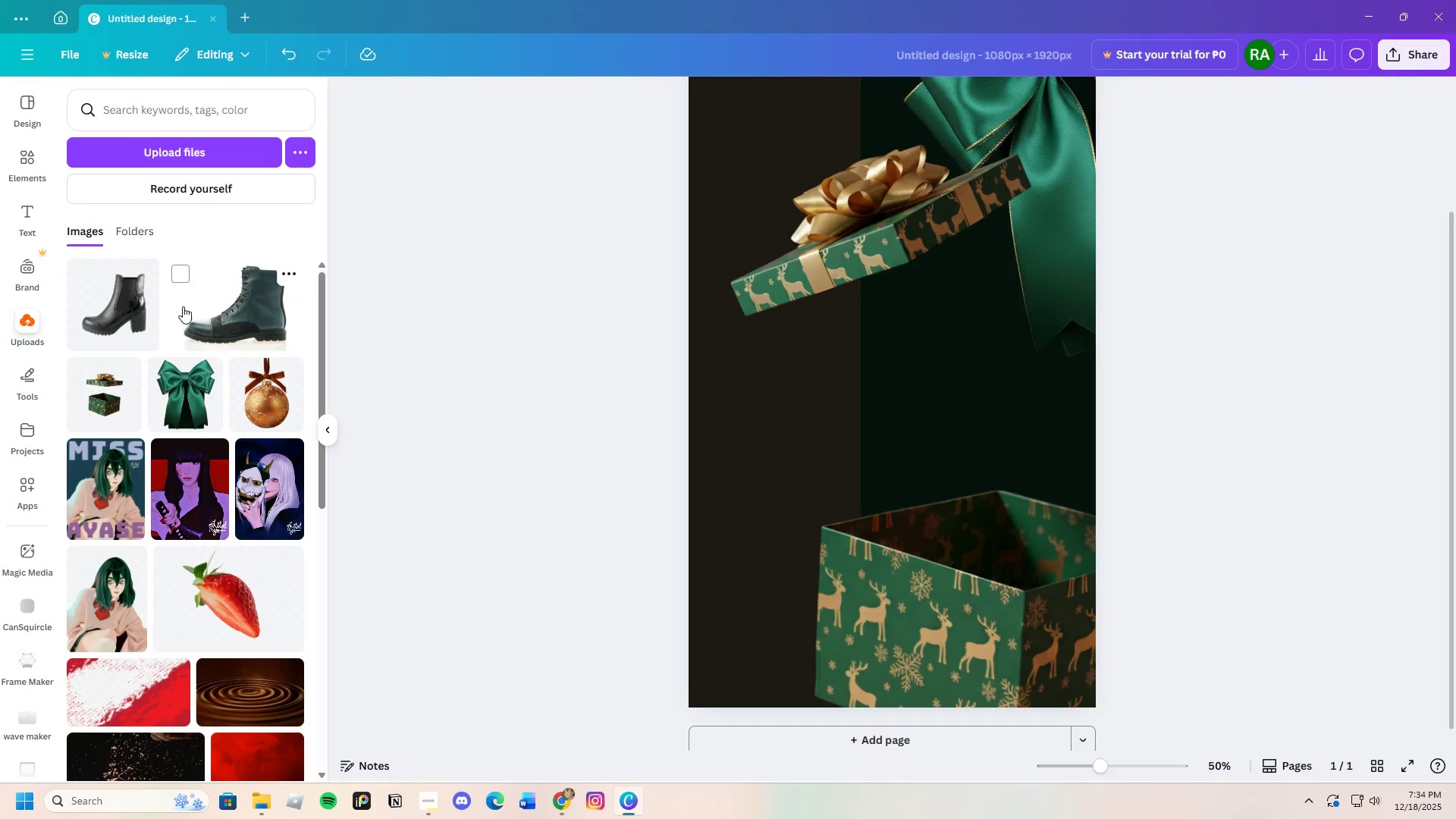 
left_click([124, 309])
 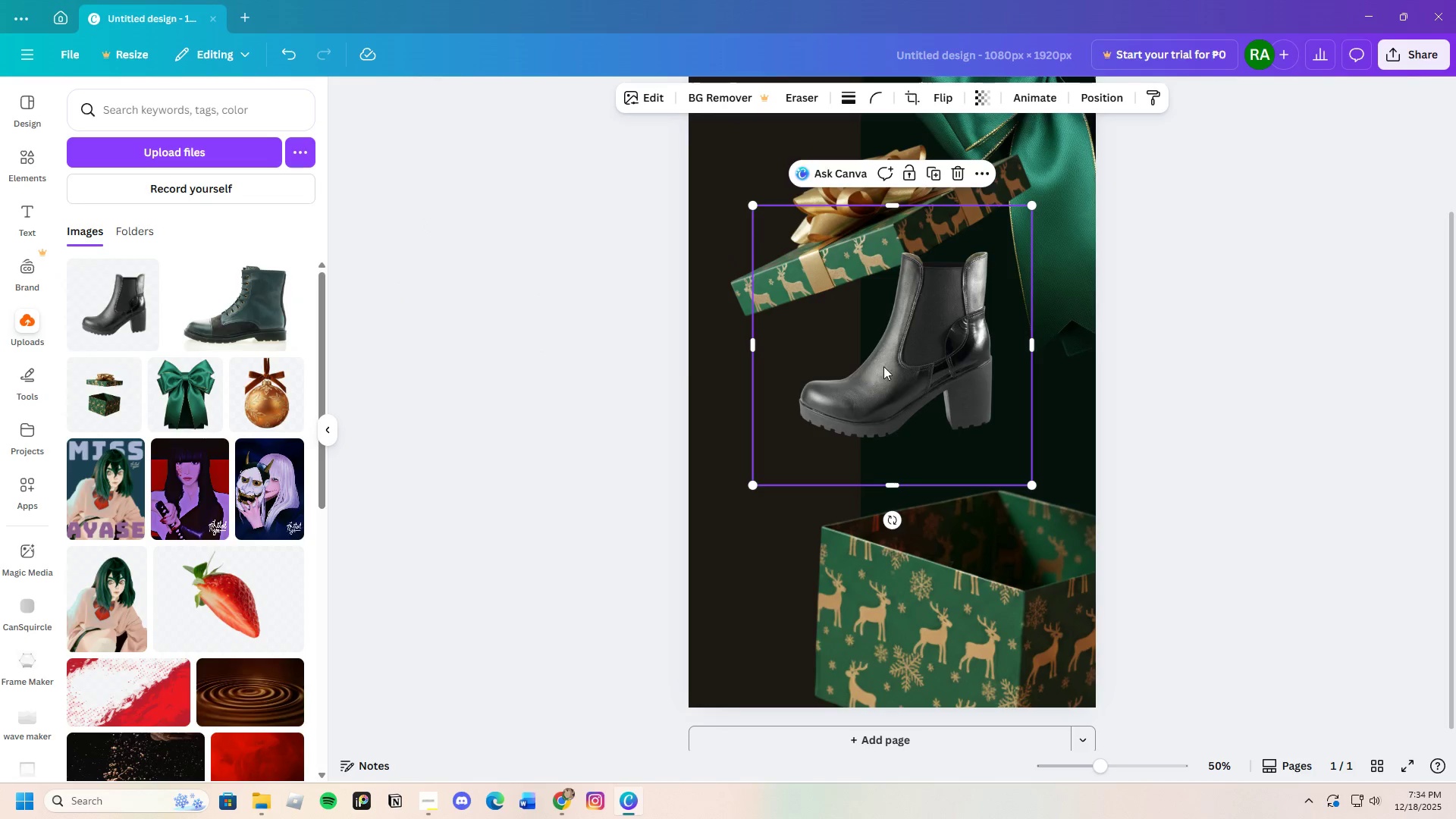 
left_click_drag(start_coordinate=[909, 350], to_coordinate=[925, 428])
 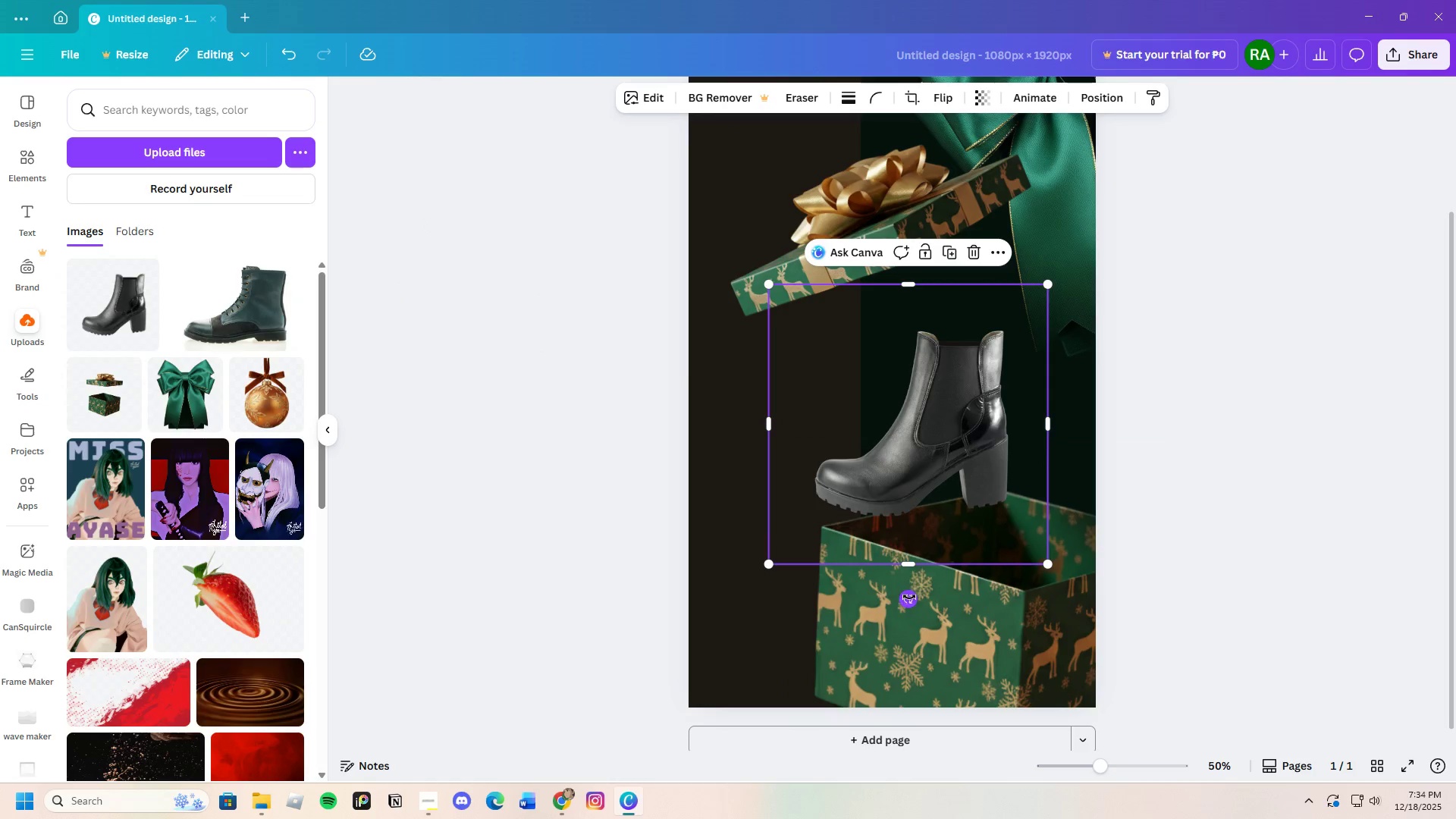 
left_click_drag(start_coordinate=[910, 599], to_coordinate=[894, 604])
 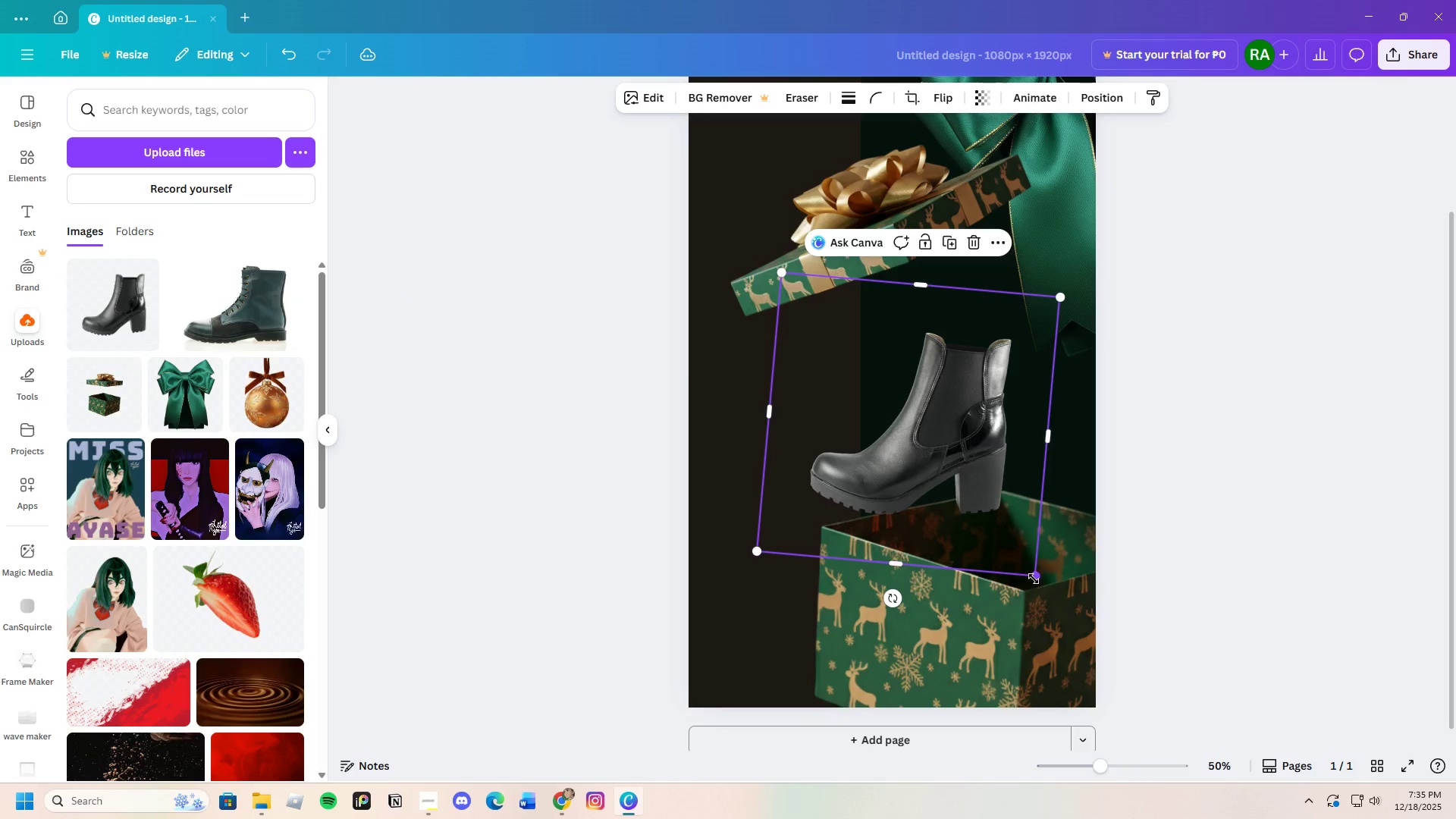 
left_click_drag(start_coordinate=[1034, 577], to_coordinate=[1087, 684])
 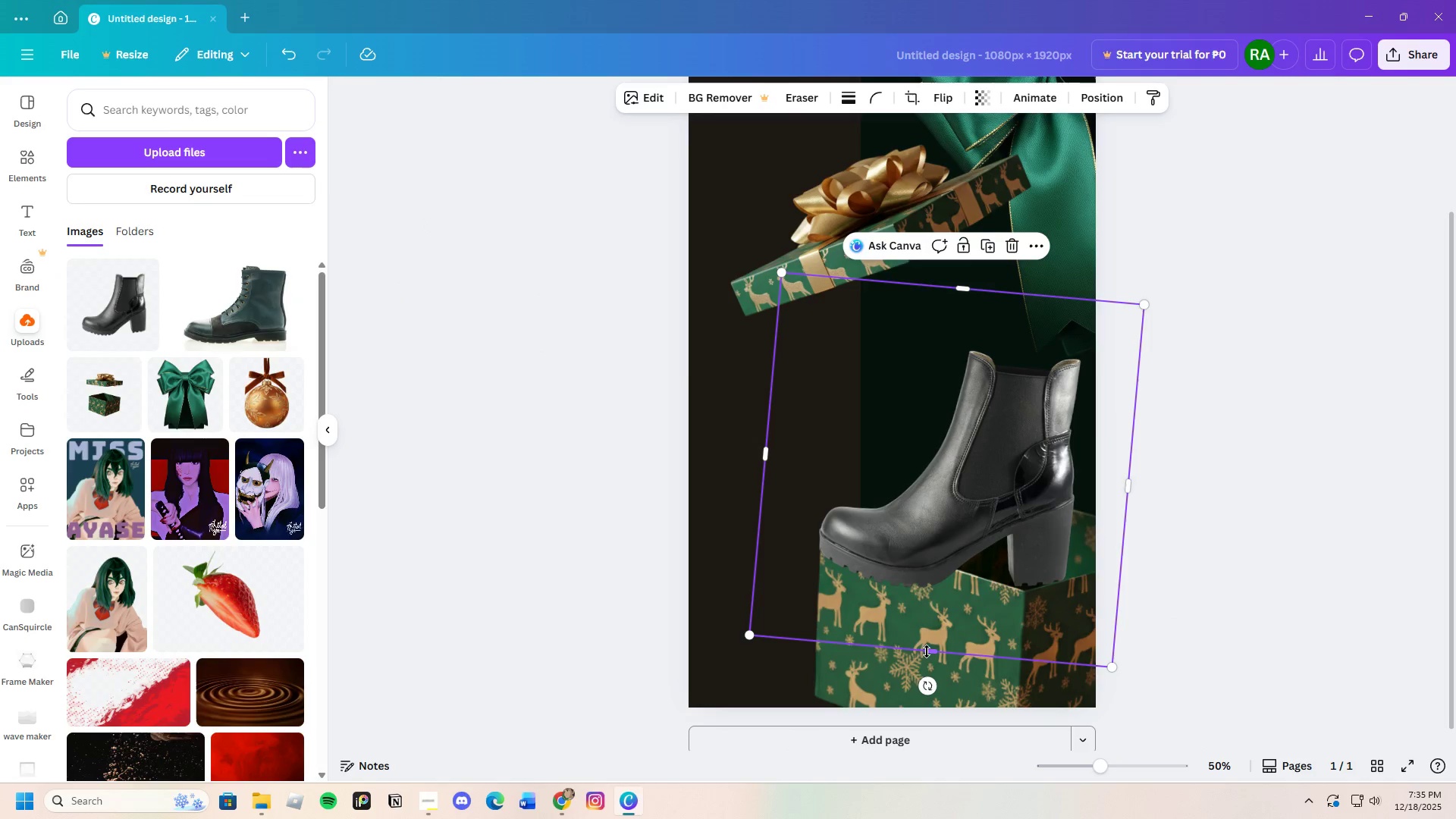 
left_click_drag(start_coordinate=[930, 650], to_coordinate=[941, 611])
 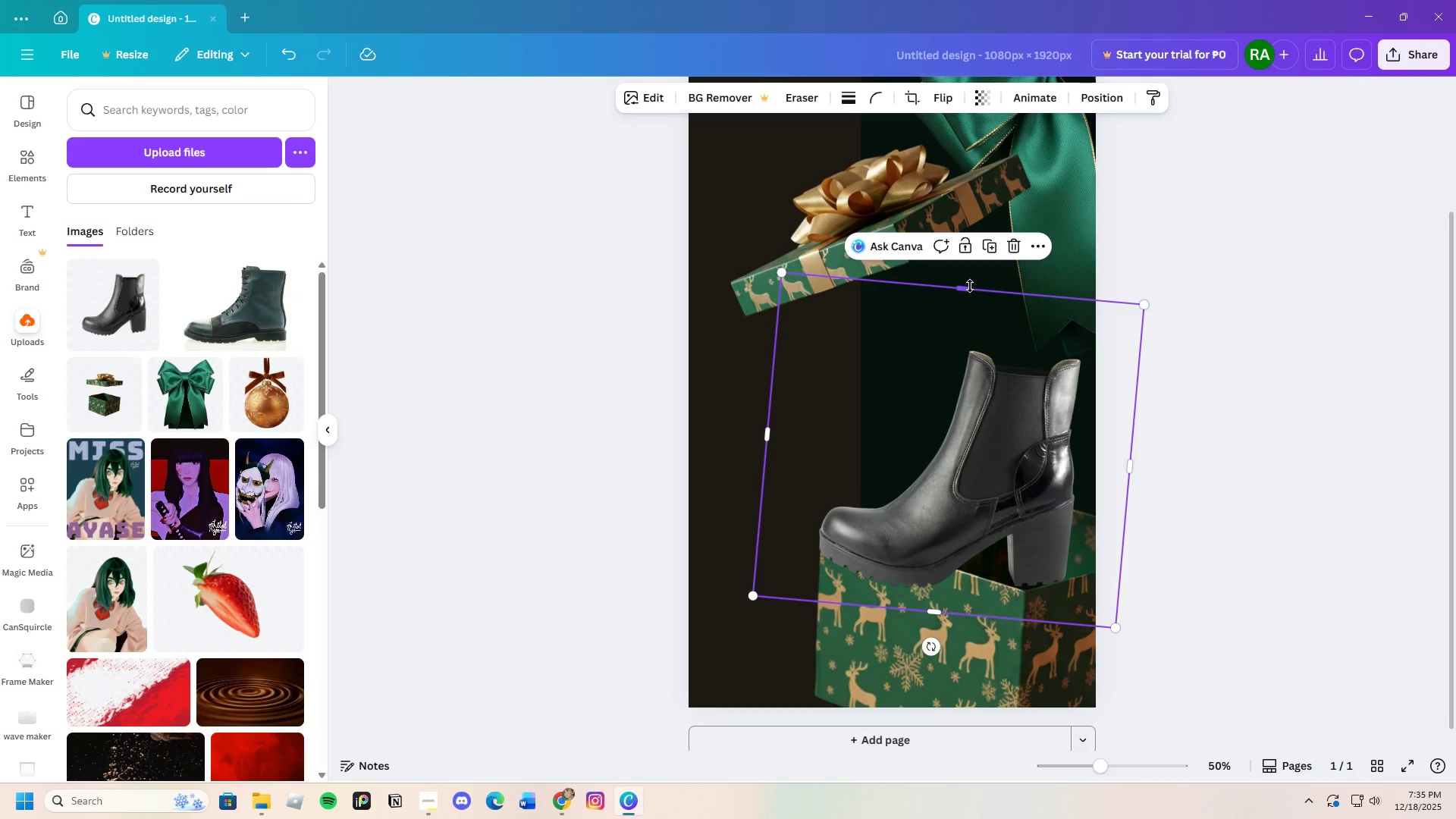 
left_click_drag(start_coordinate=[969, 287], to_coordinate=[968, 333])
 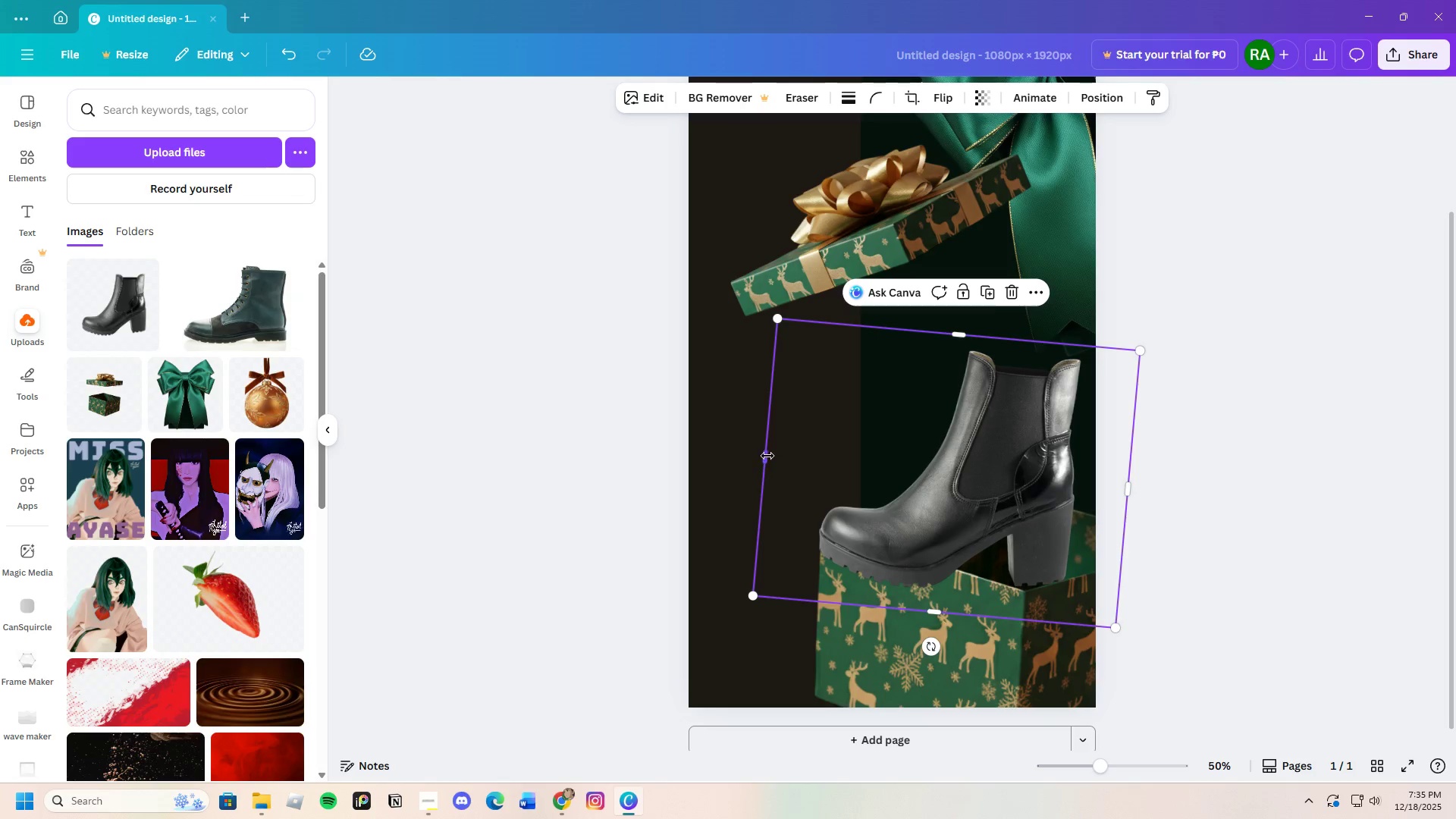 
left_click_drag(start_coordinate=[767, 456], to_coordinate=[816, 460])
 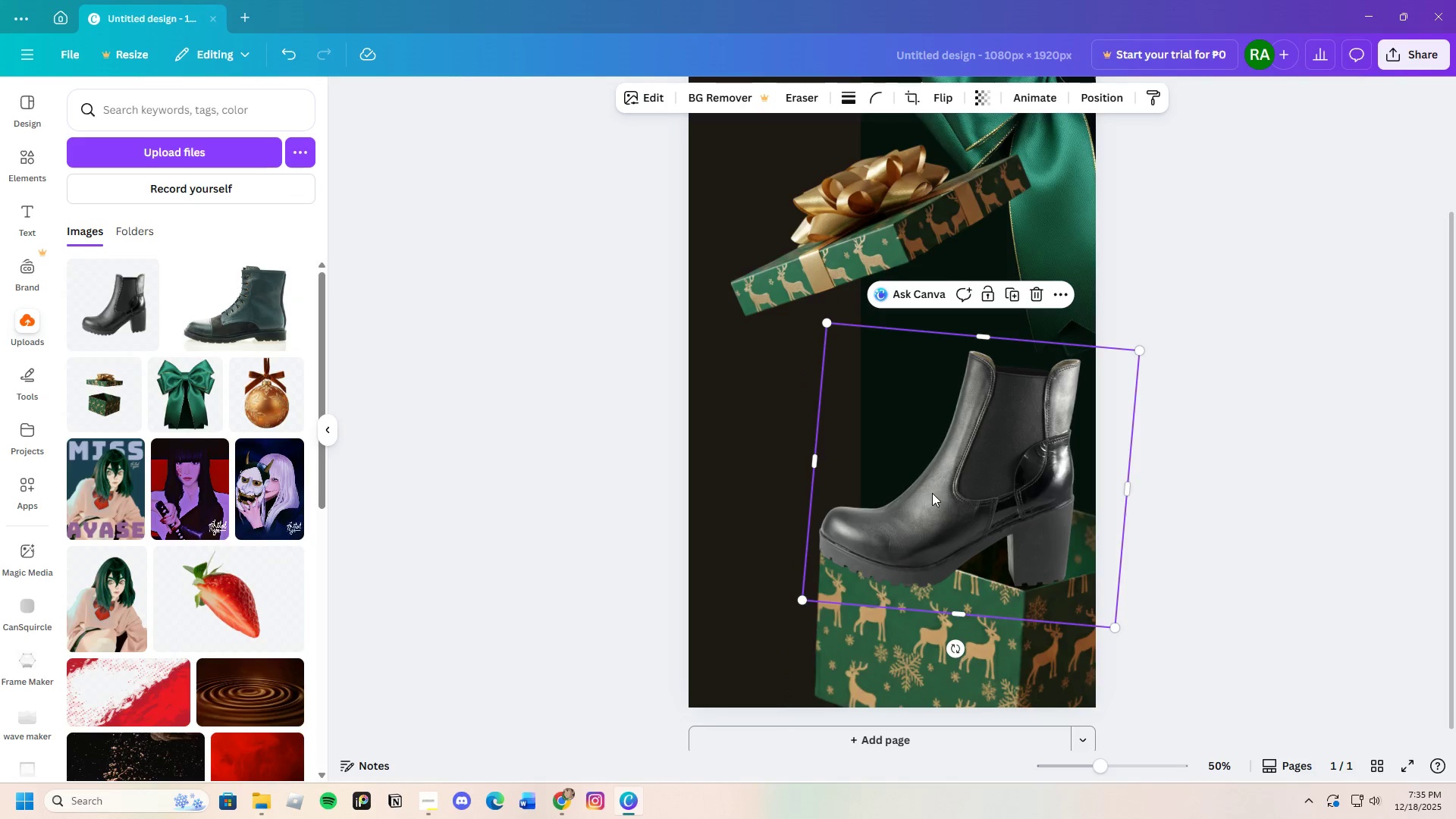 
left_click_drag(start_coordinate=[932, 493], to_coordinate=[908, 447])
 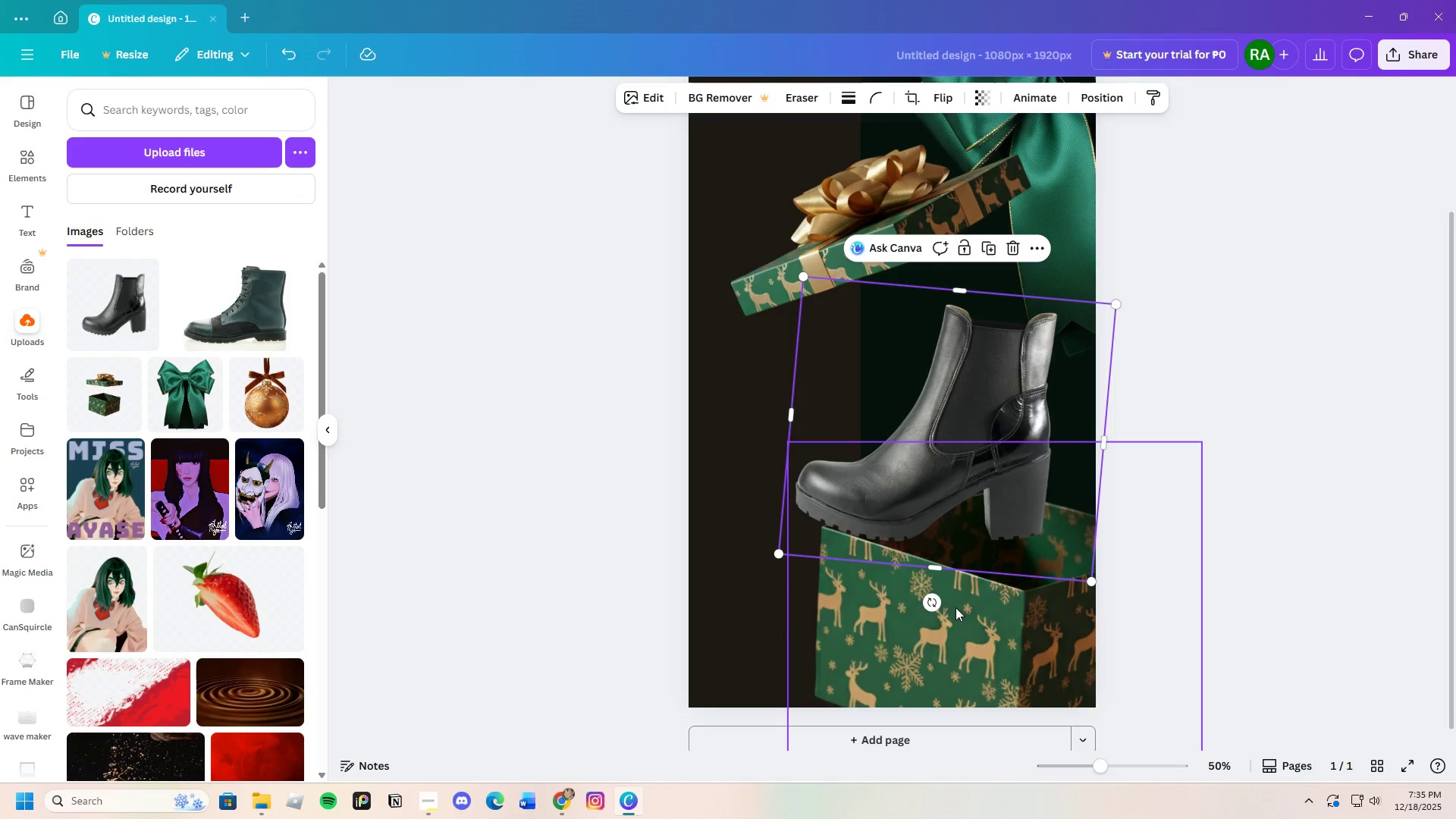 
left_click_drag(start_coordinate=[929, 609], to_coordinate=[855, 587])
 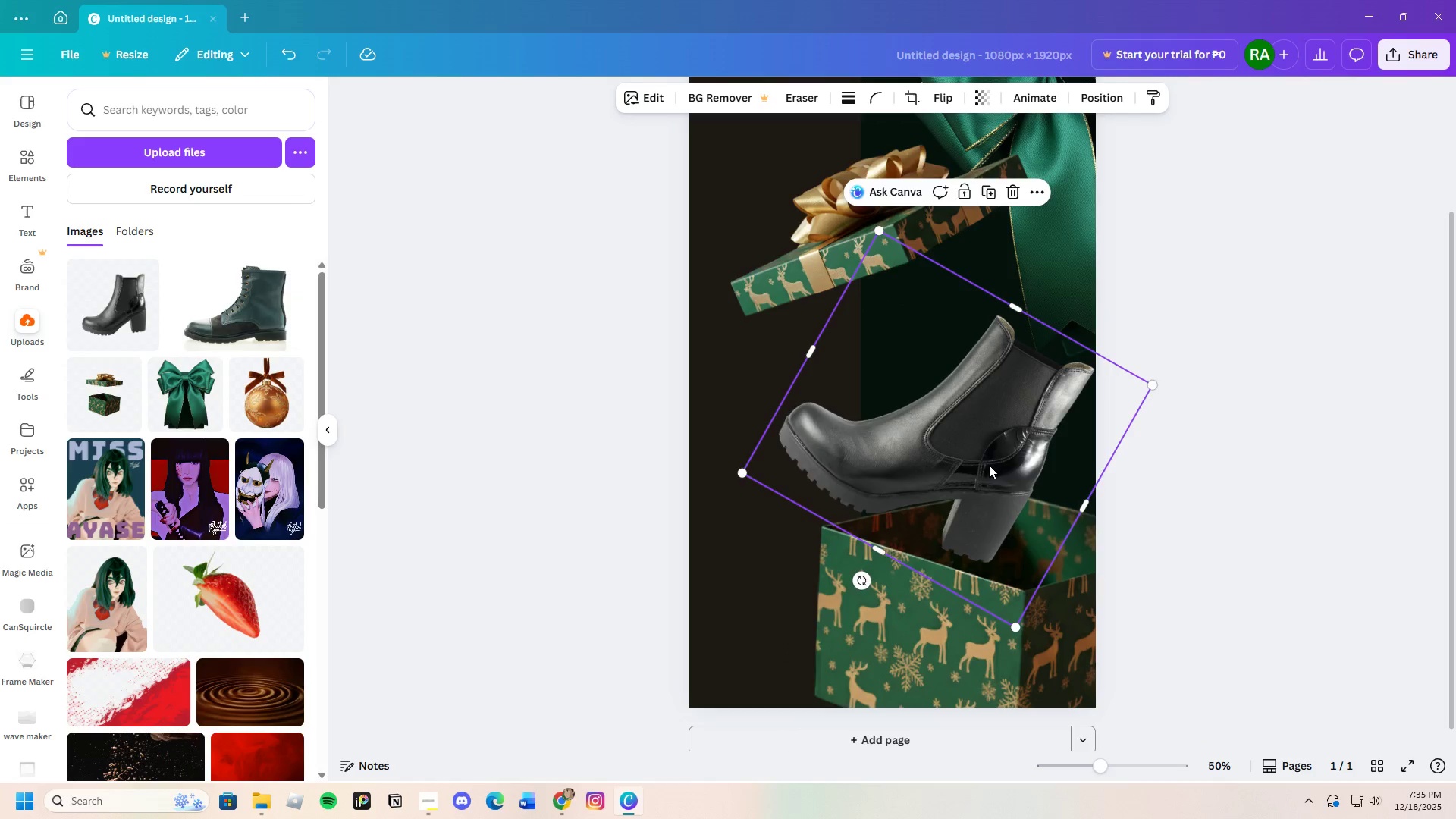 
left_click_drag(start_coordinate=[989, 465], to_coordinate=[1020, 483])
 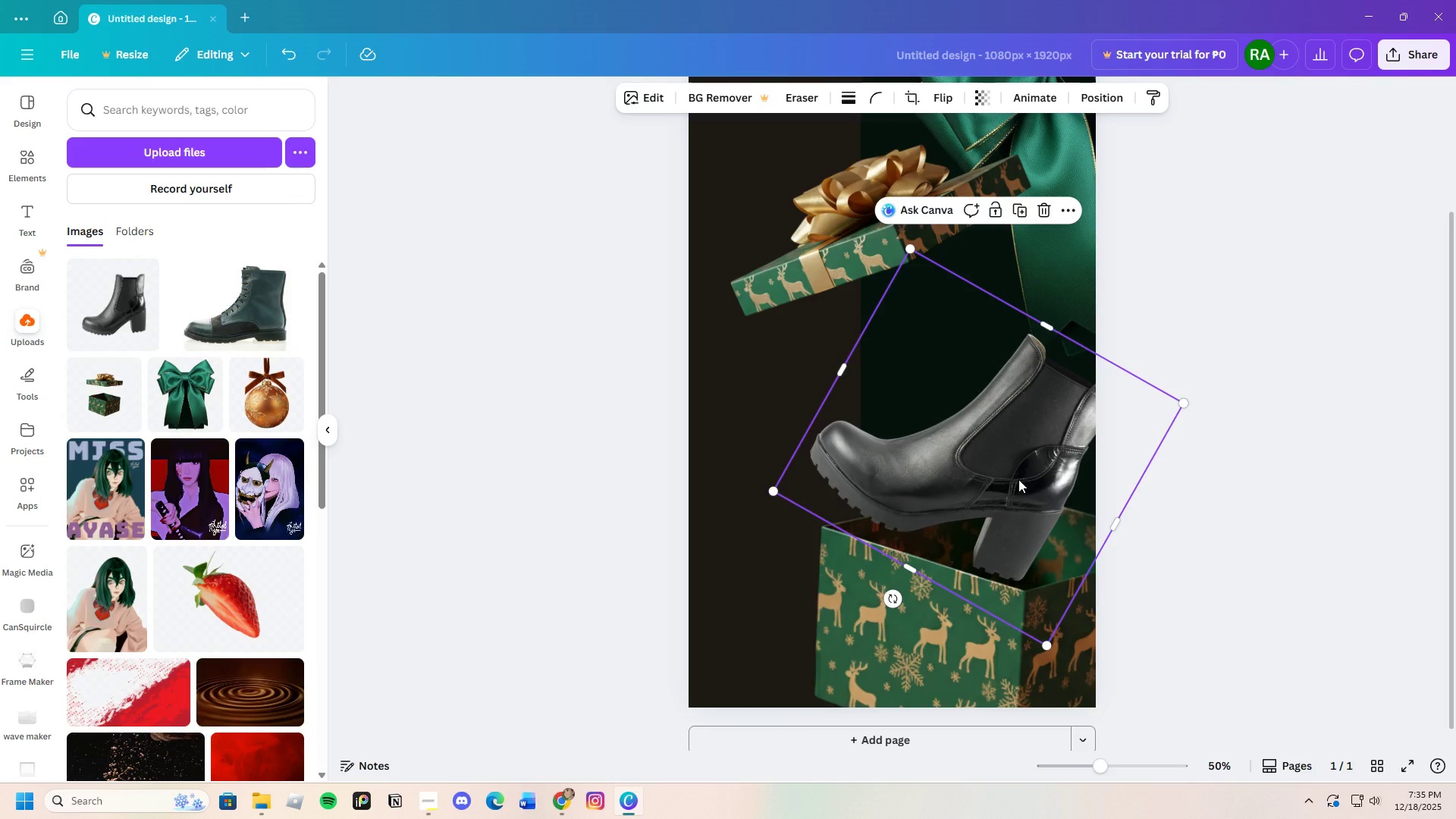 
left_click_drag(start_coordinate=[1018, 479], to_coordinate=[1023, 475])
 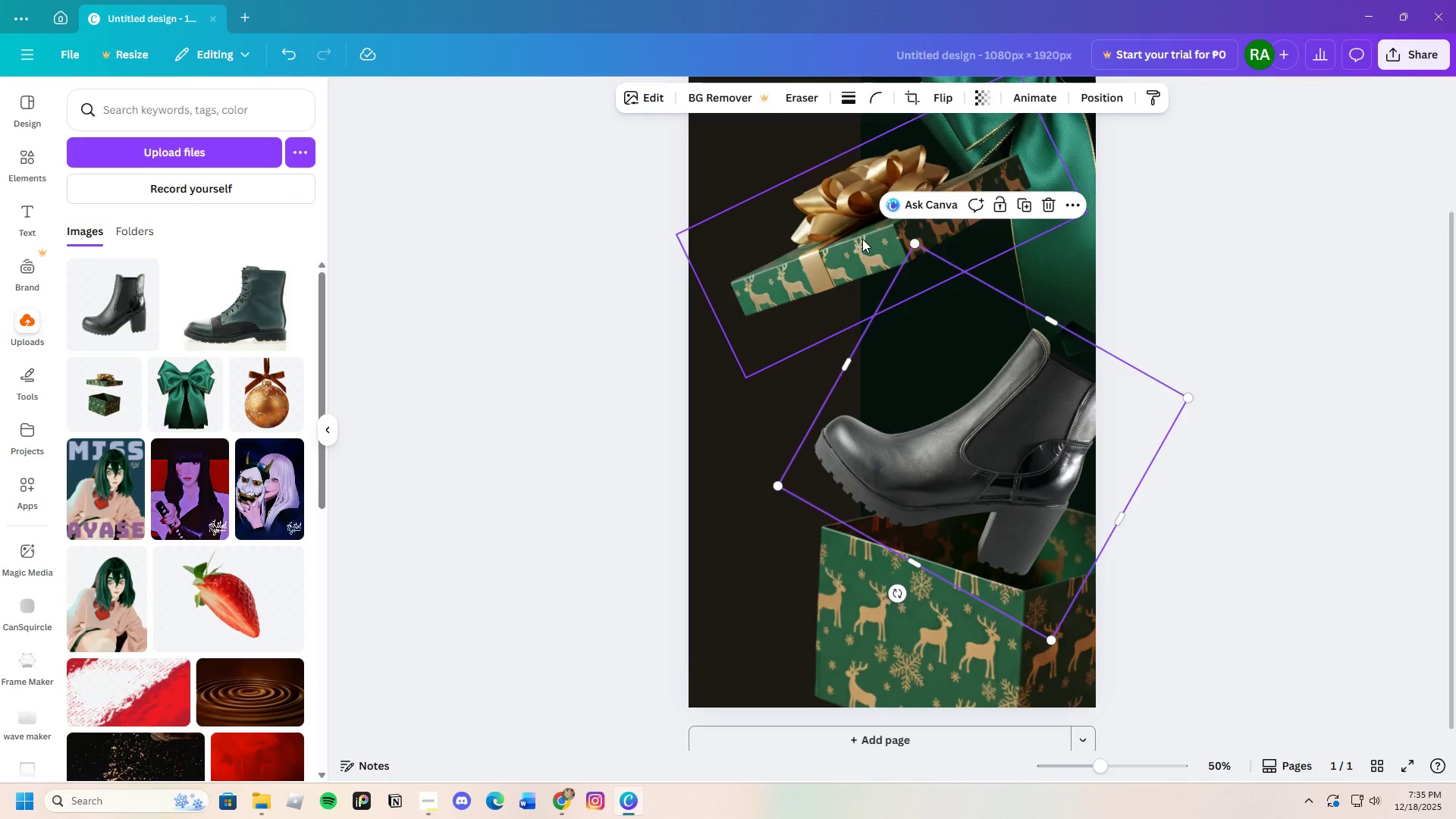 
left_click_drag(start_coordinate=[861, 238], to_coordinate=[922, 313])
 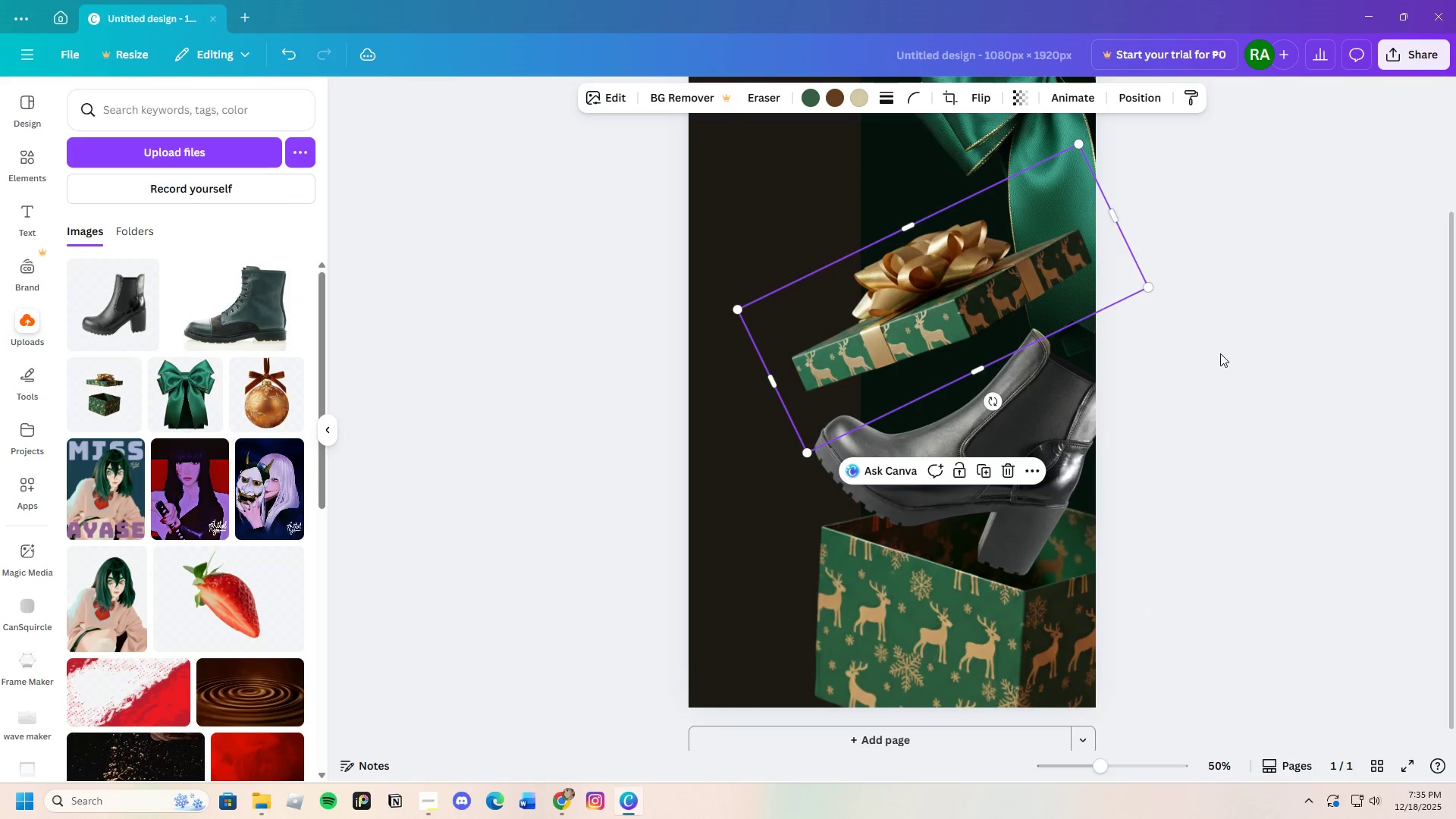 
left_click([1220, 353])
 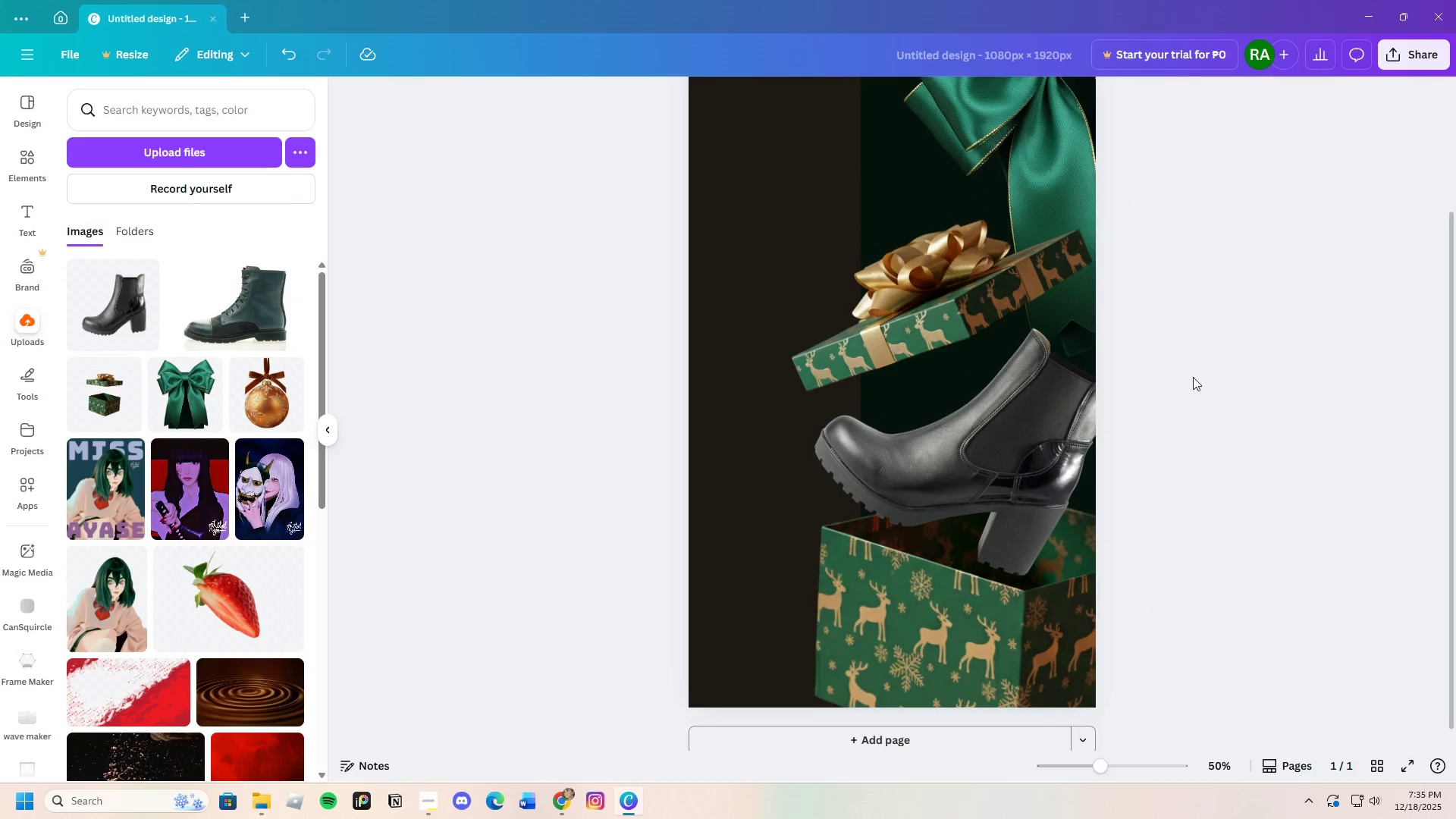 
scroll: coordinate [1193, 377], scroll_direction: up, amount: 3.0
 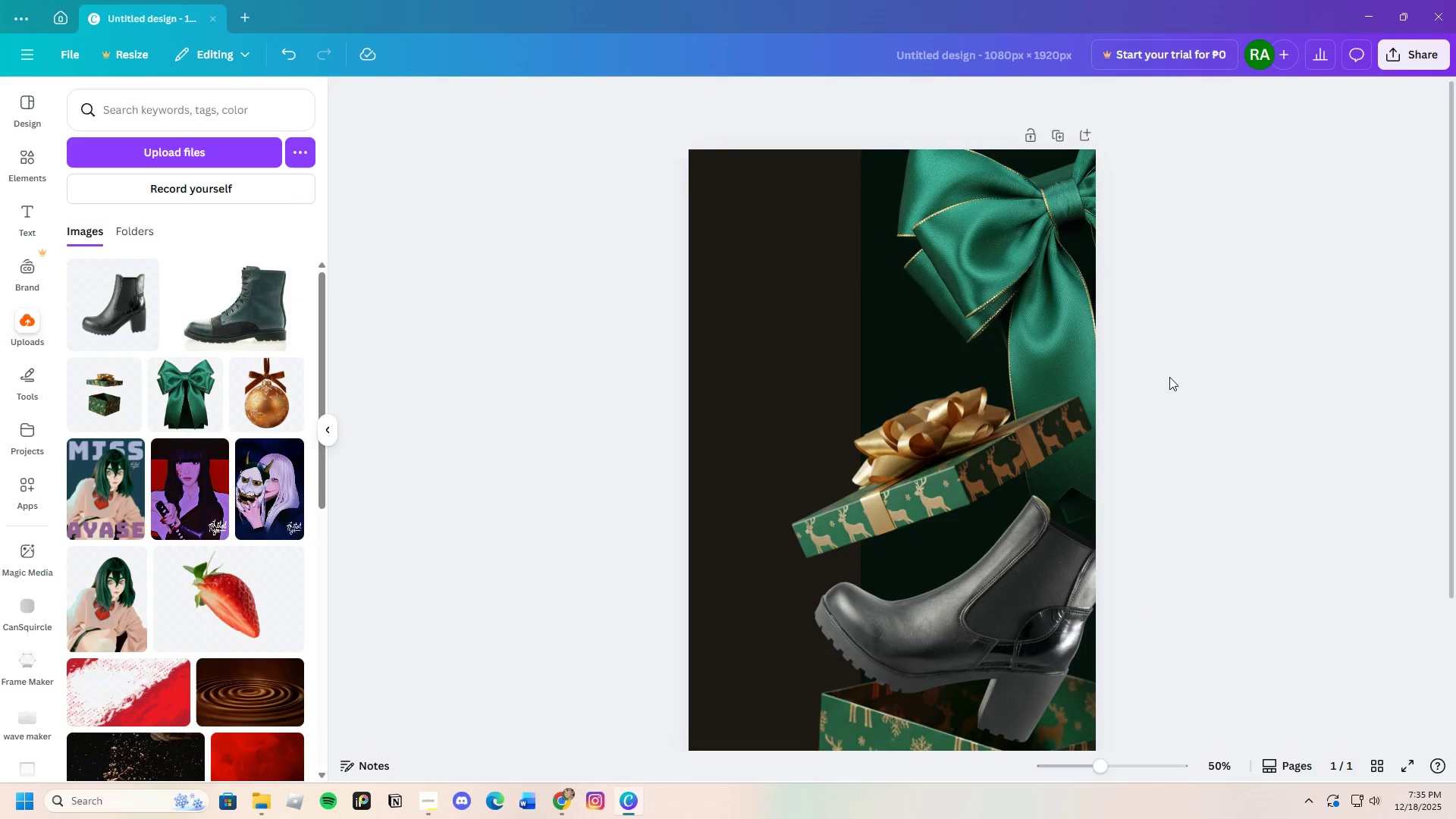 
scroll: coordinate [1168, 376], scroll_direction: down, amount: 2.0
 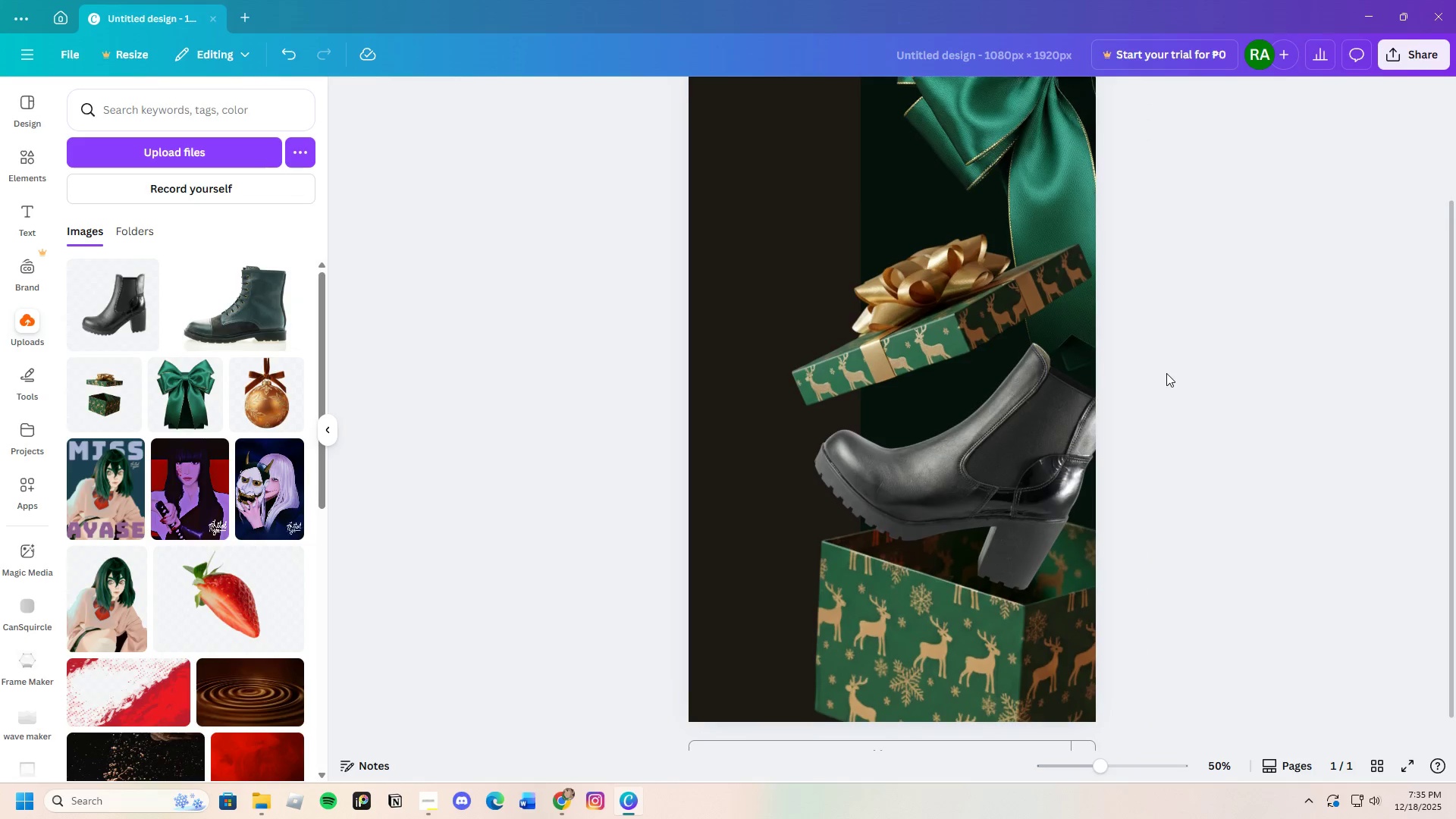 
scroll: coordinate [1166, 373], scroll_direction: up, amount: 1.0
 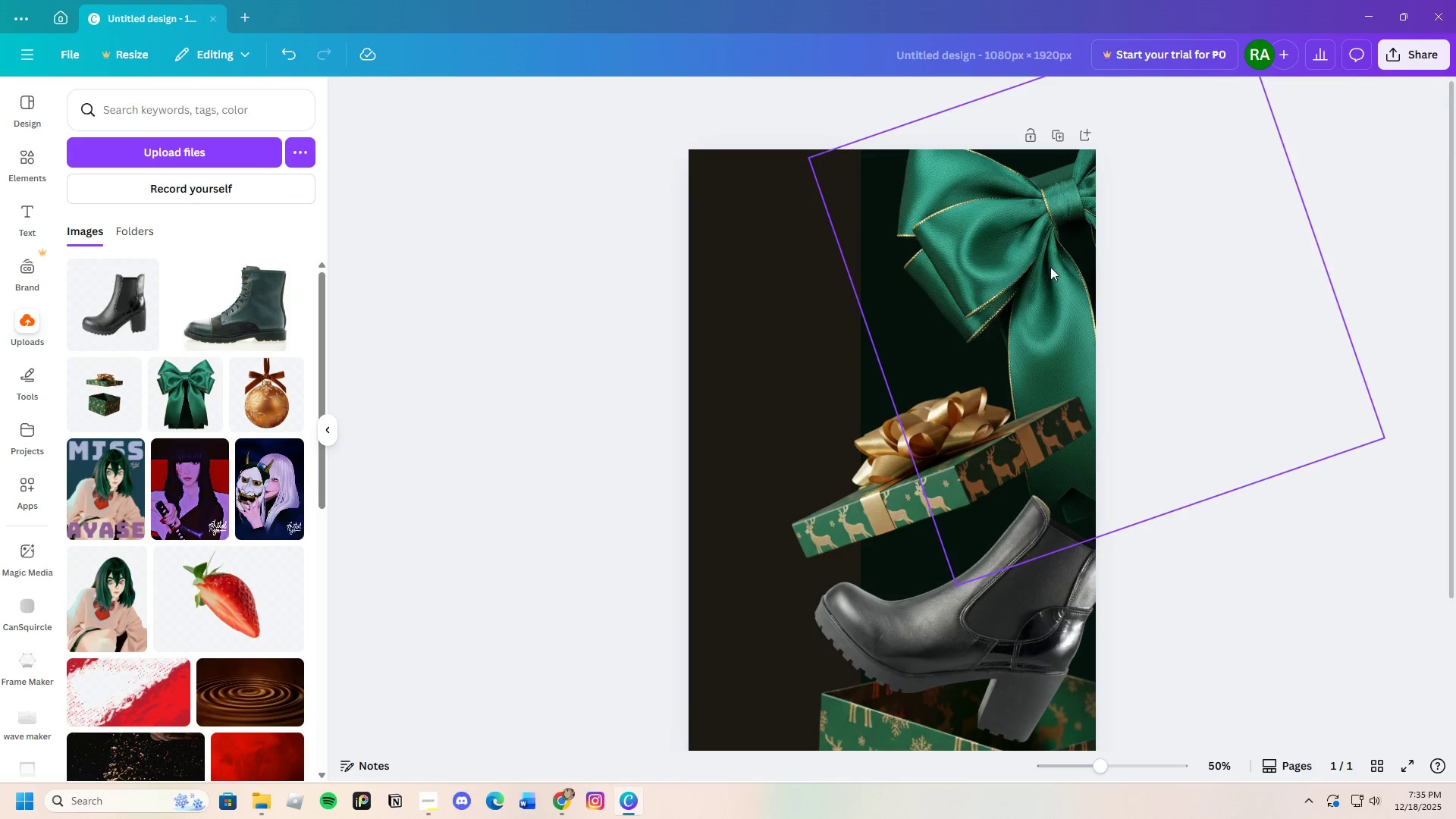 
left_click_drag(start_coordinate=[1044, 264], to_coordinate=[742, 237])
 